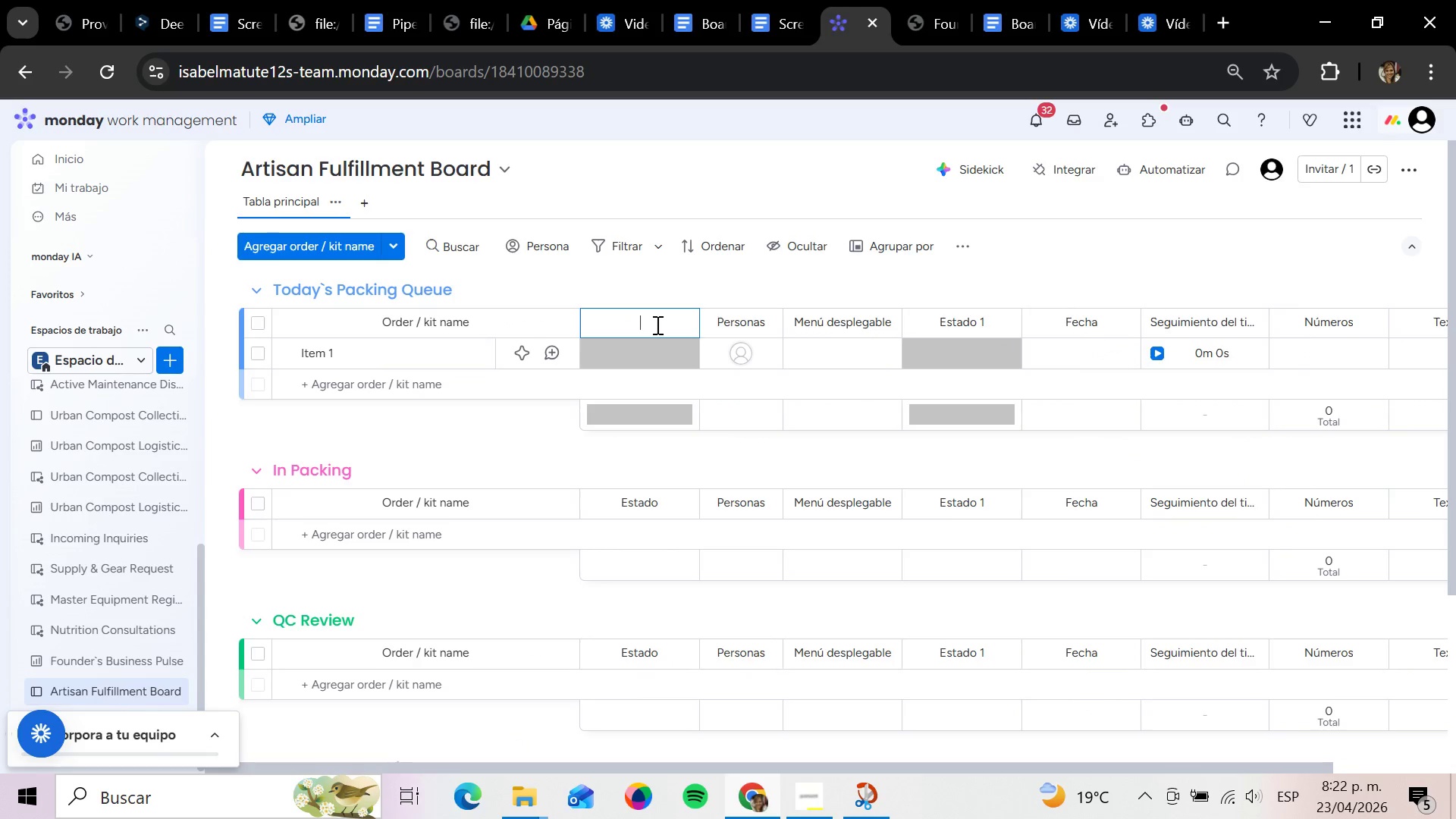 
key(Backspace)
 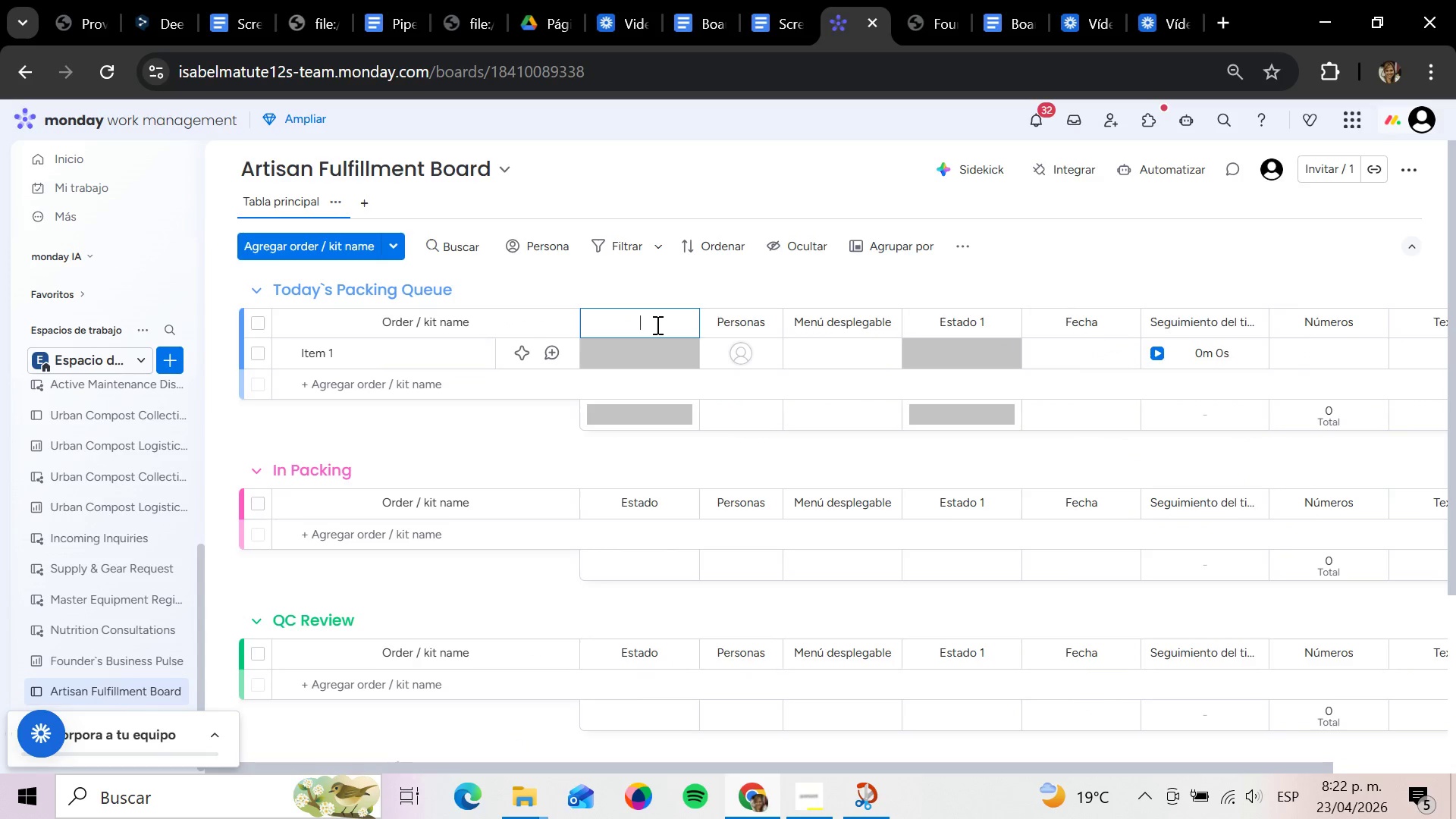 
key(Backspace)
 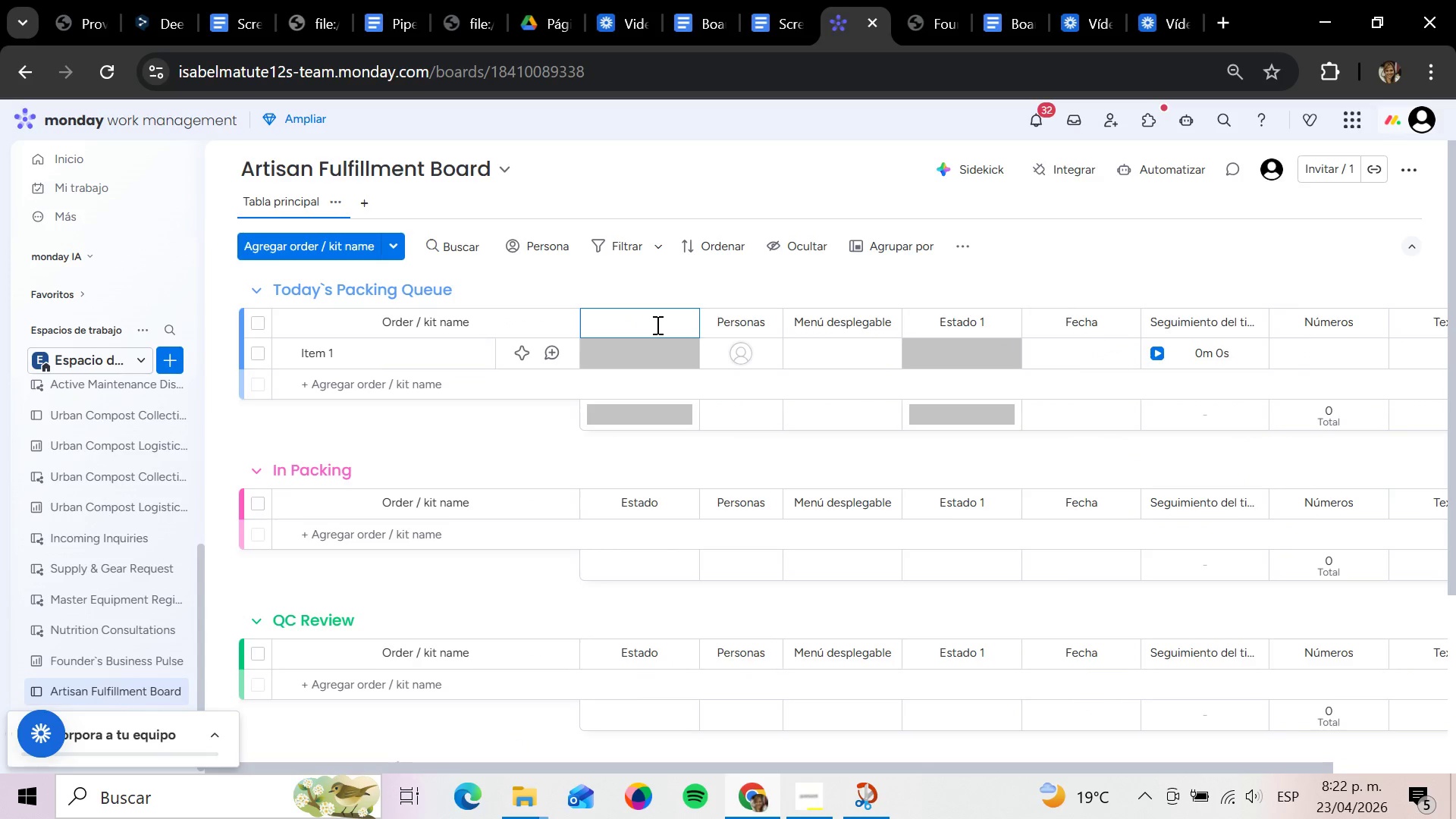 
key(CapsLock)
 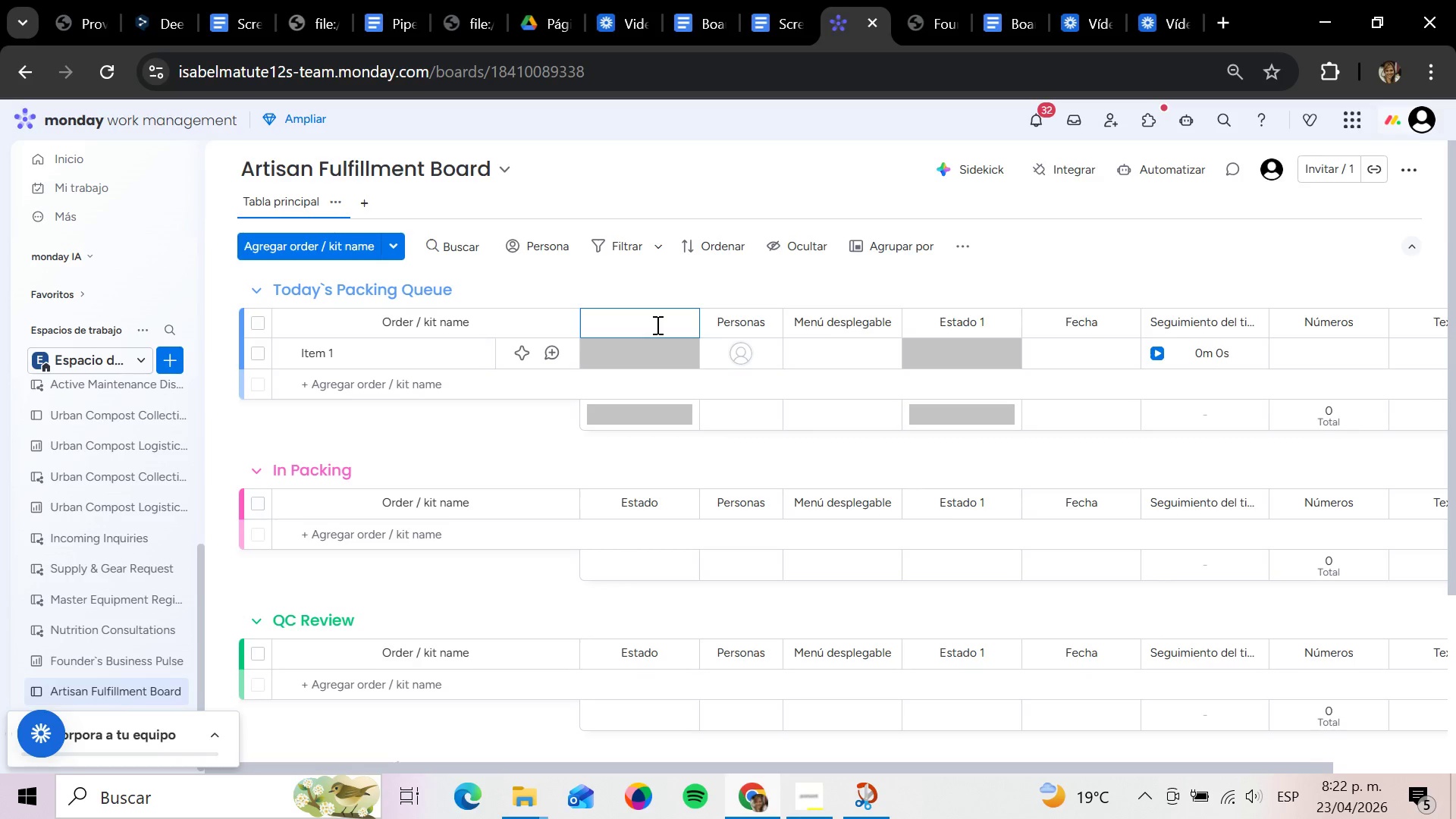 
type(Ful)
 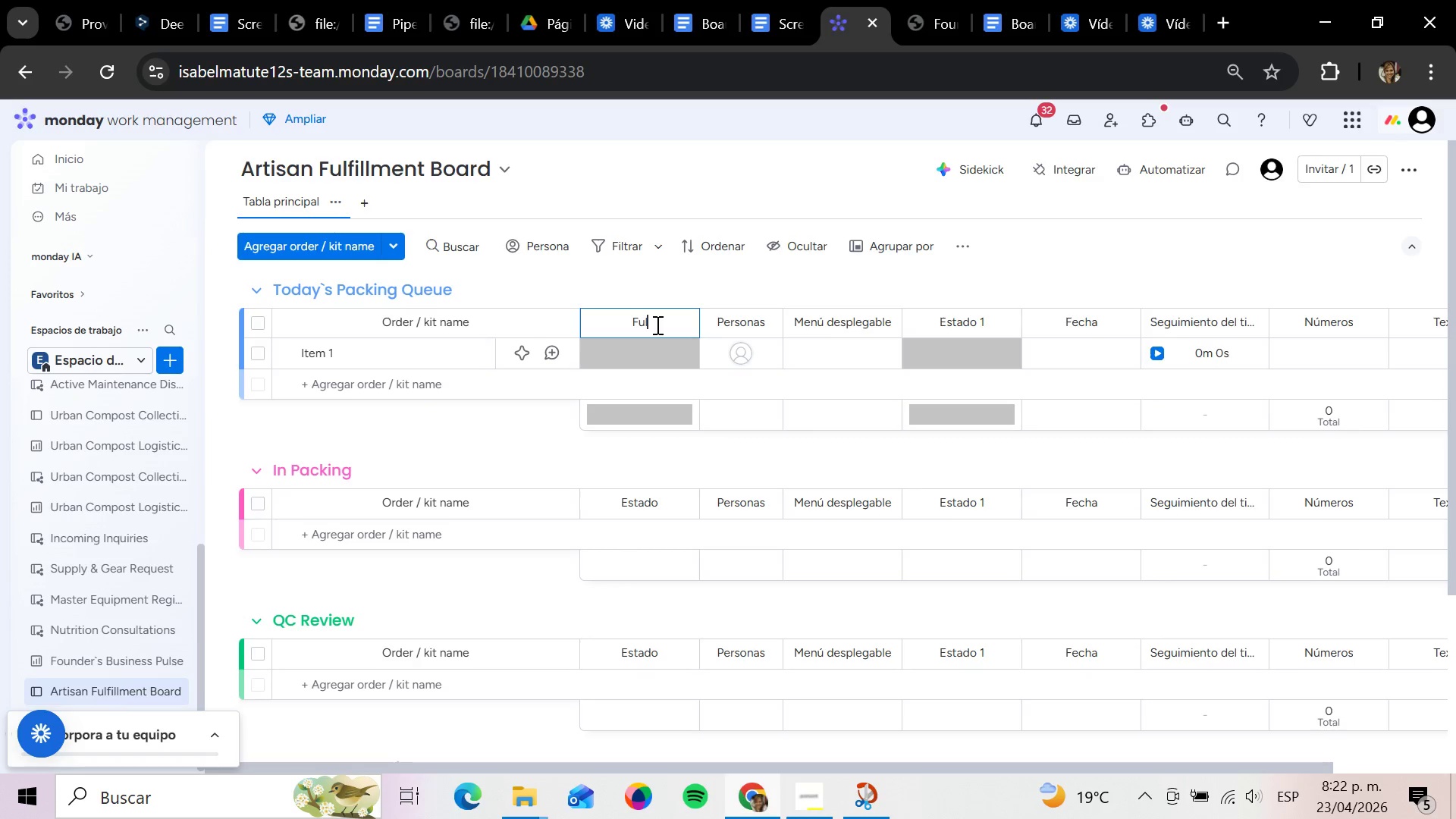 
type(fillment Status)
 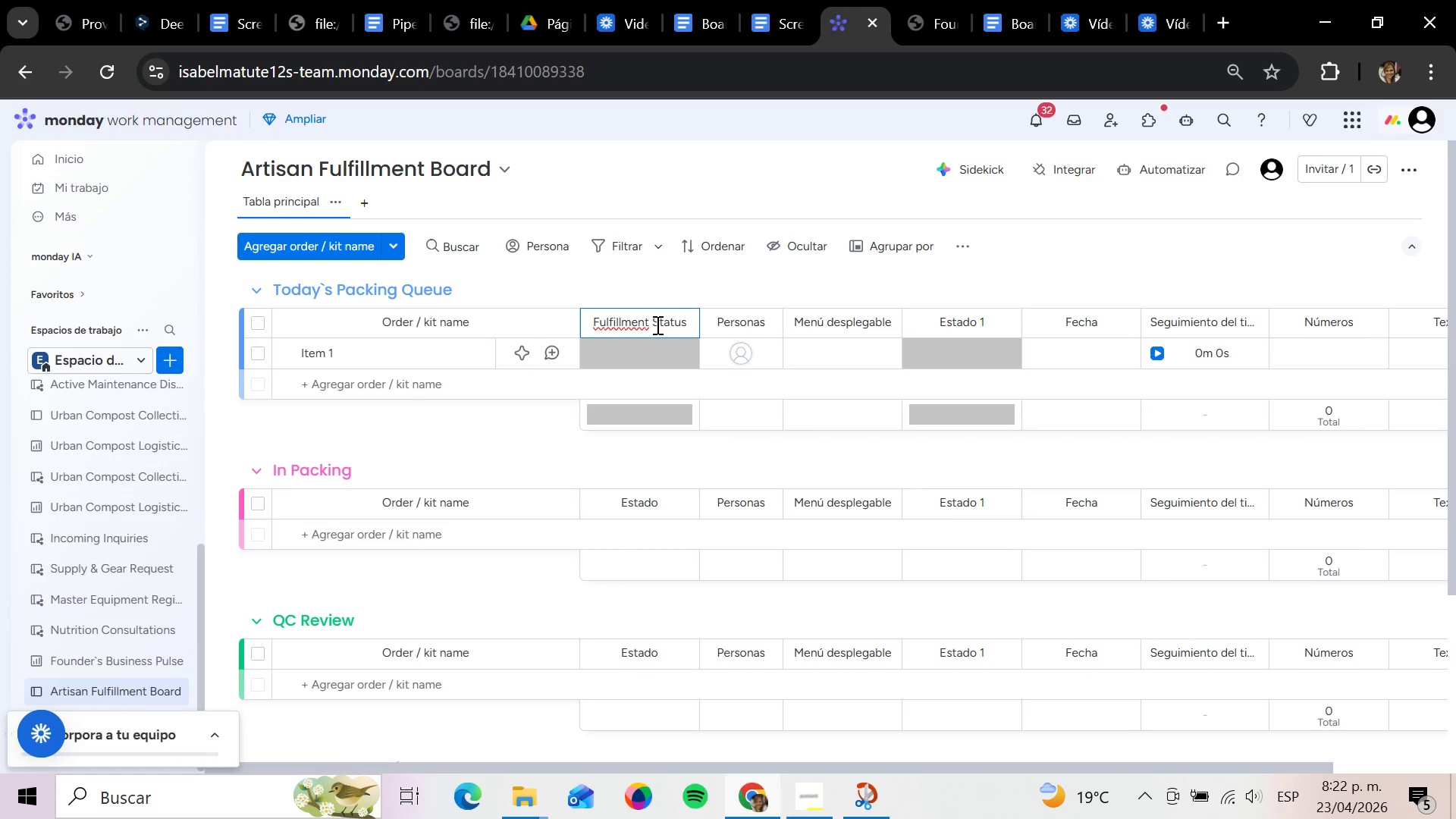 
key(Enter)
 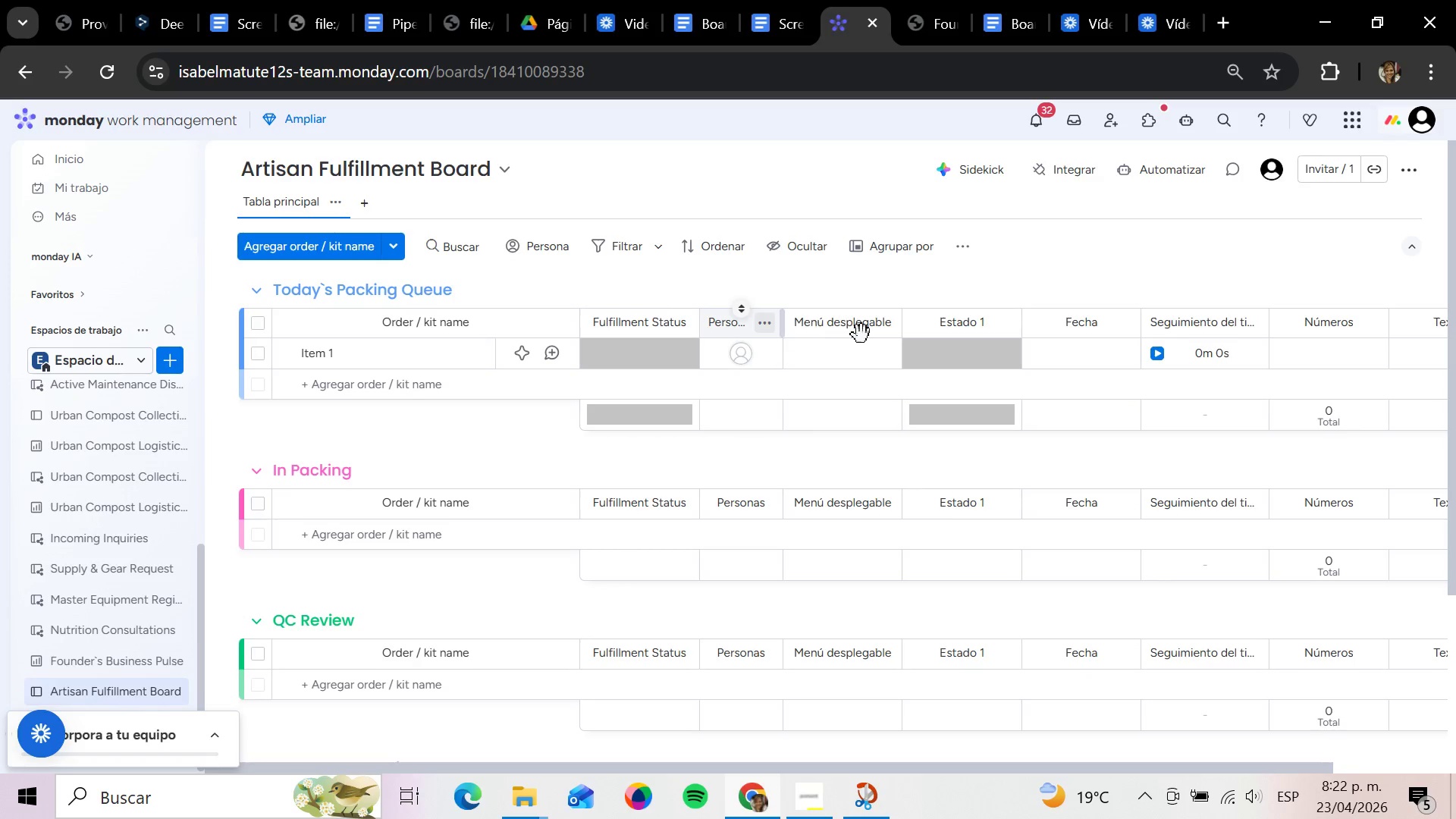 
wait(7.17)
 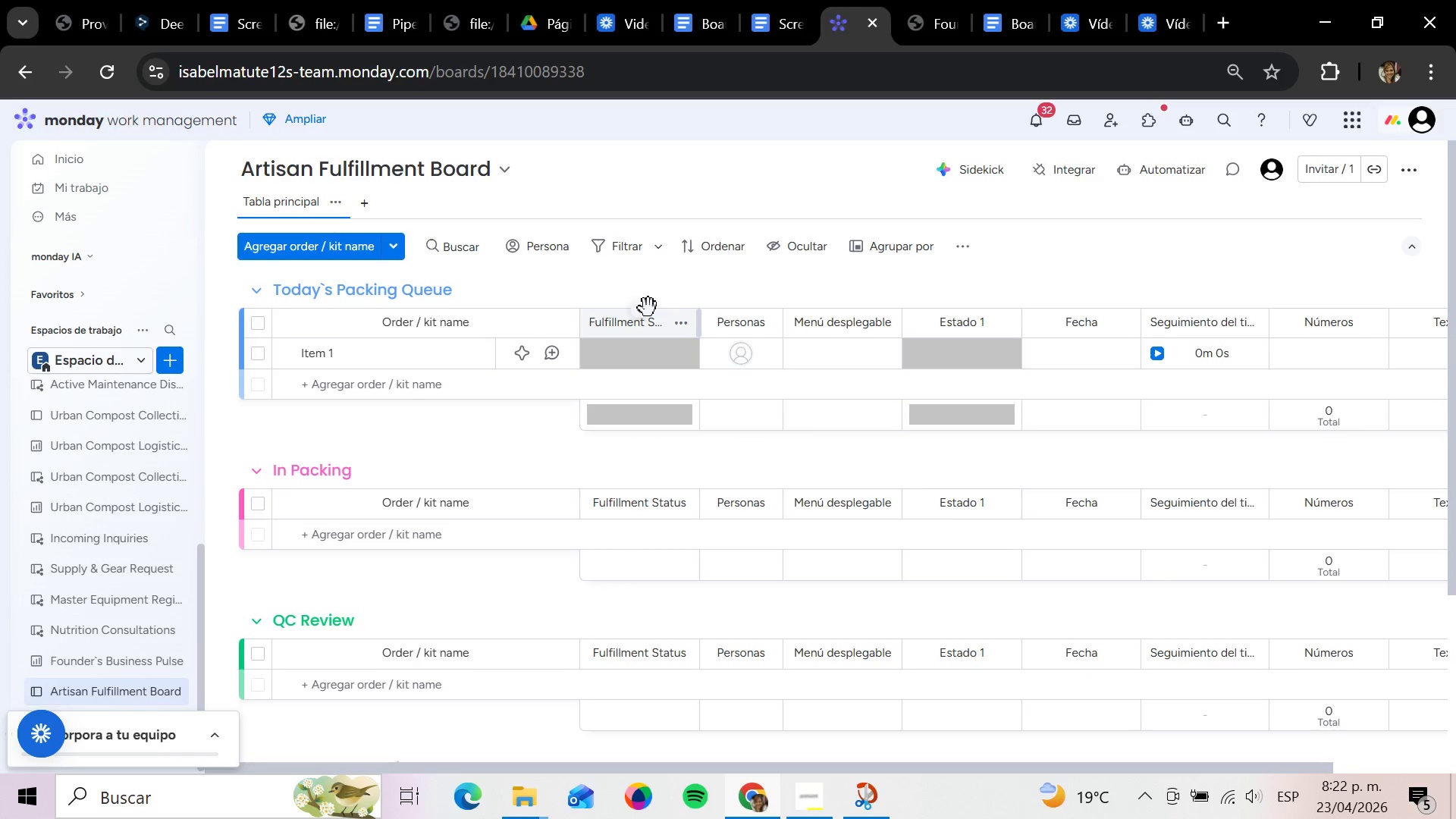 
left_click([742, 324])
 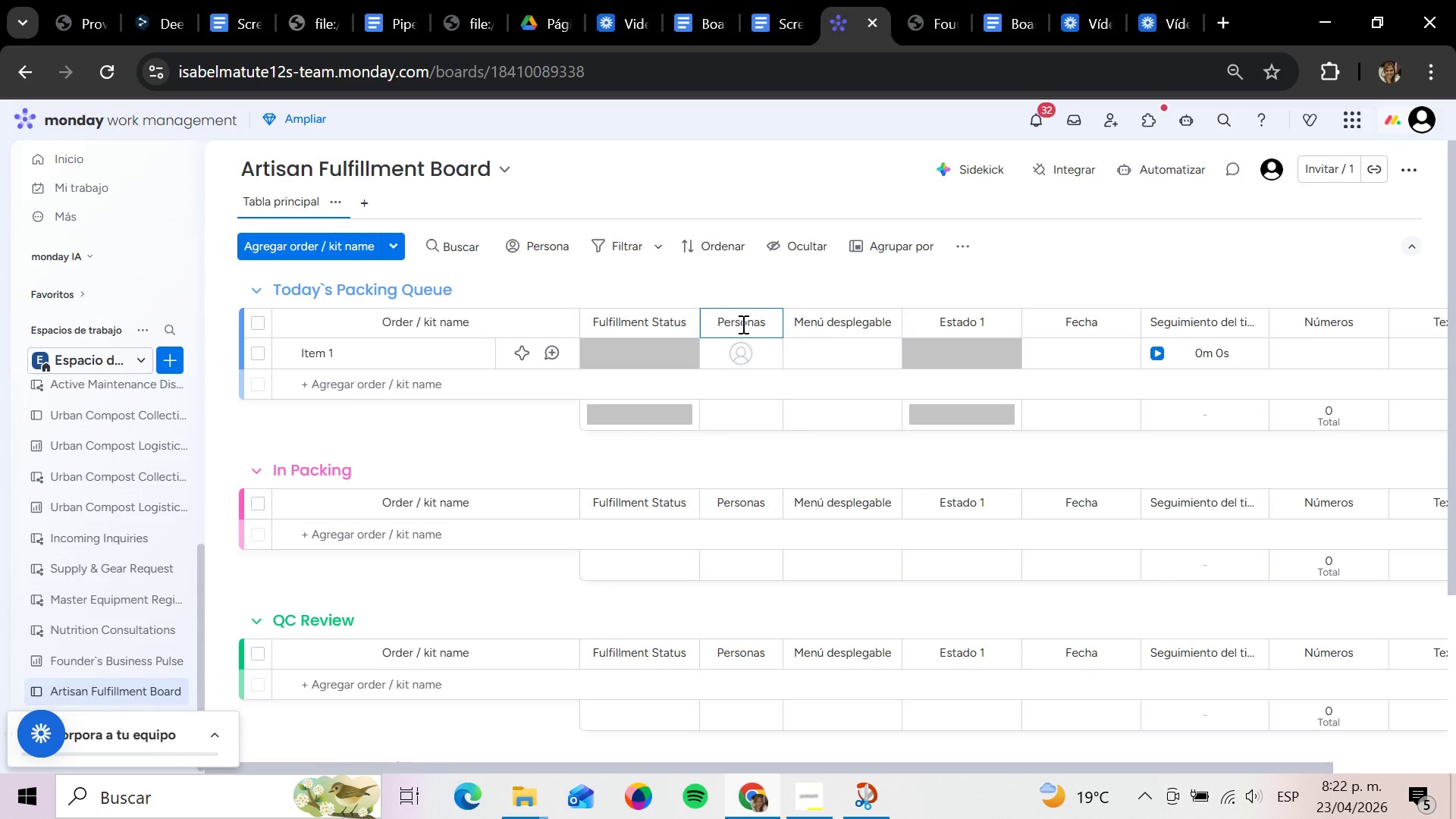 
hold_key(key=Backspace, duration=0.83)
 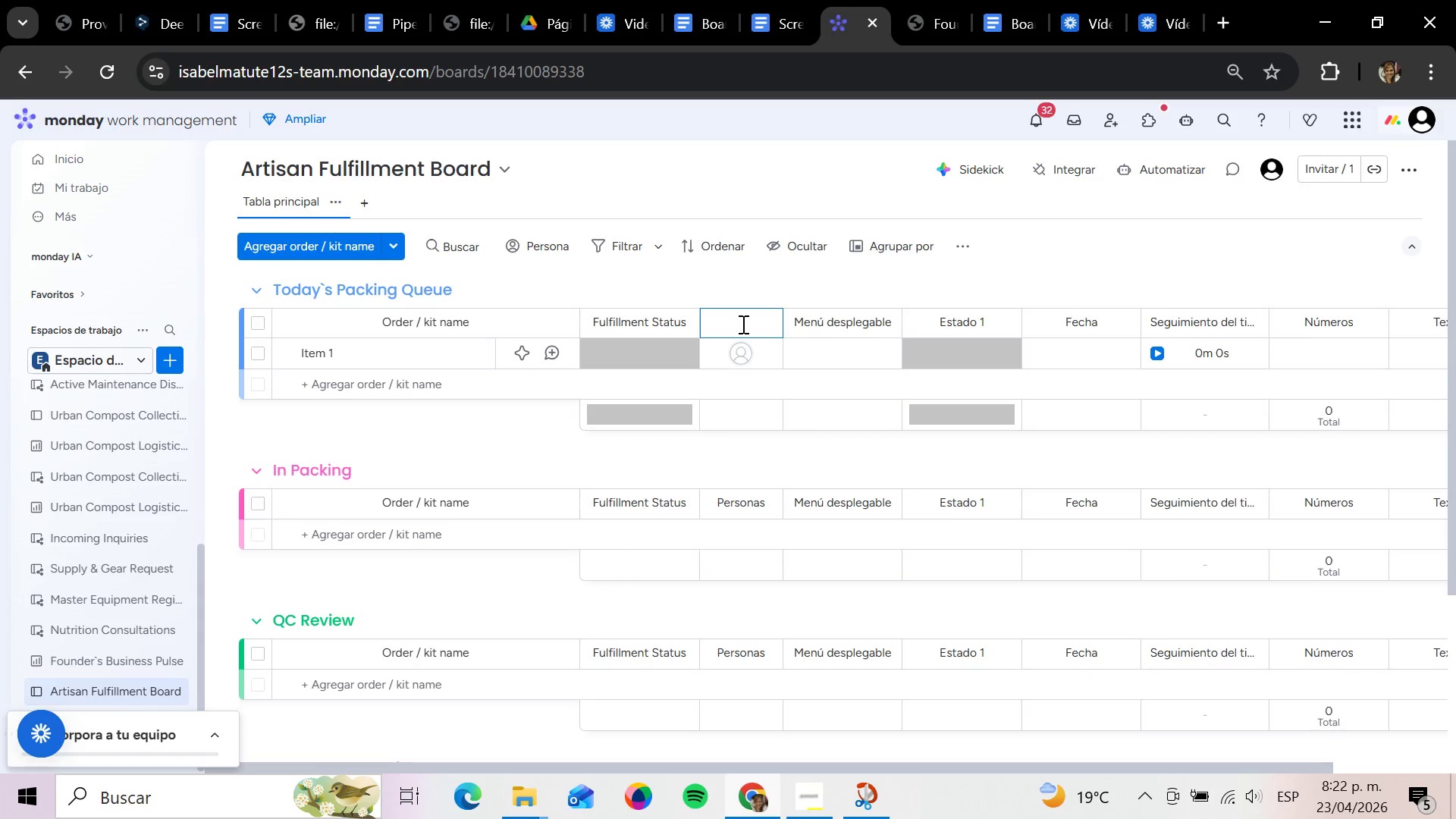 
type(Artisan Name)
 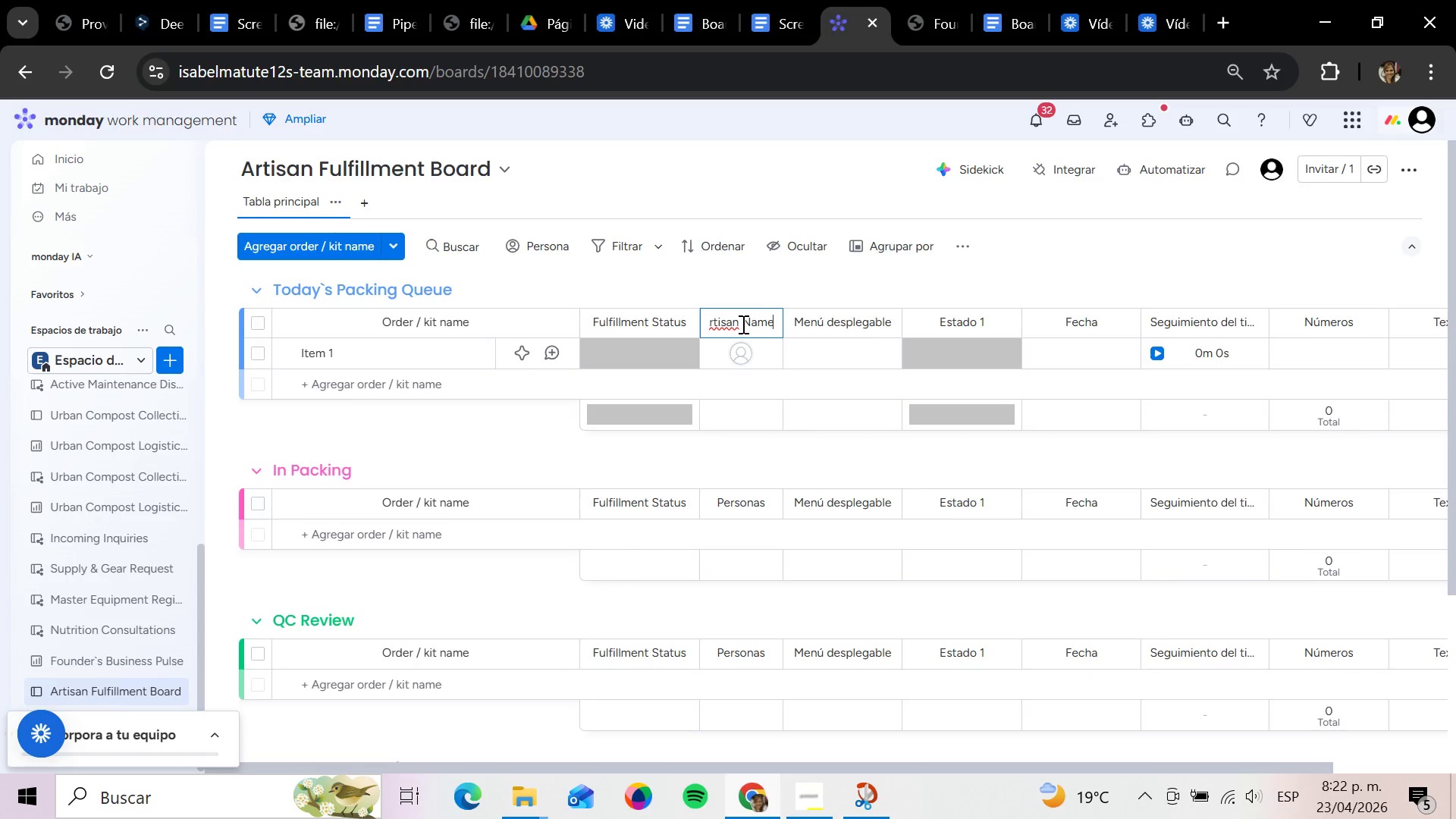 
key(Enter)
 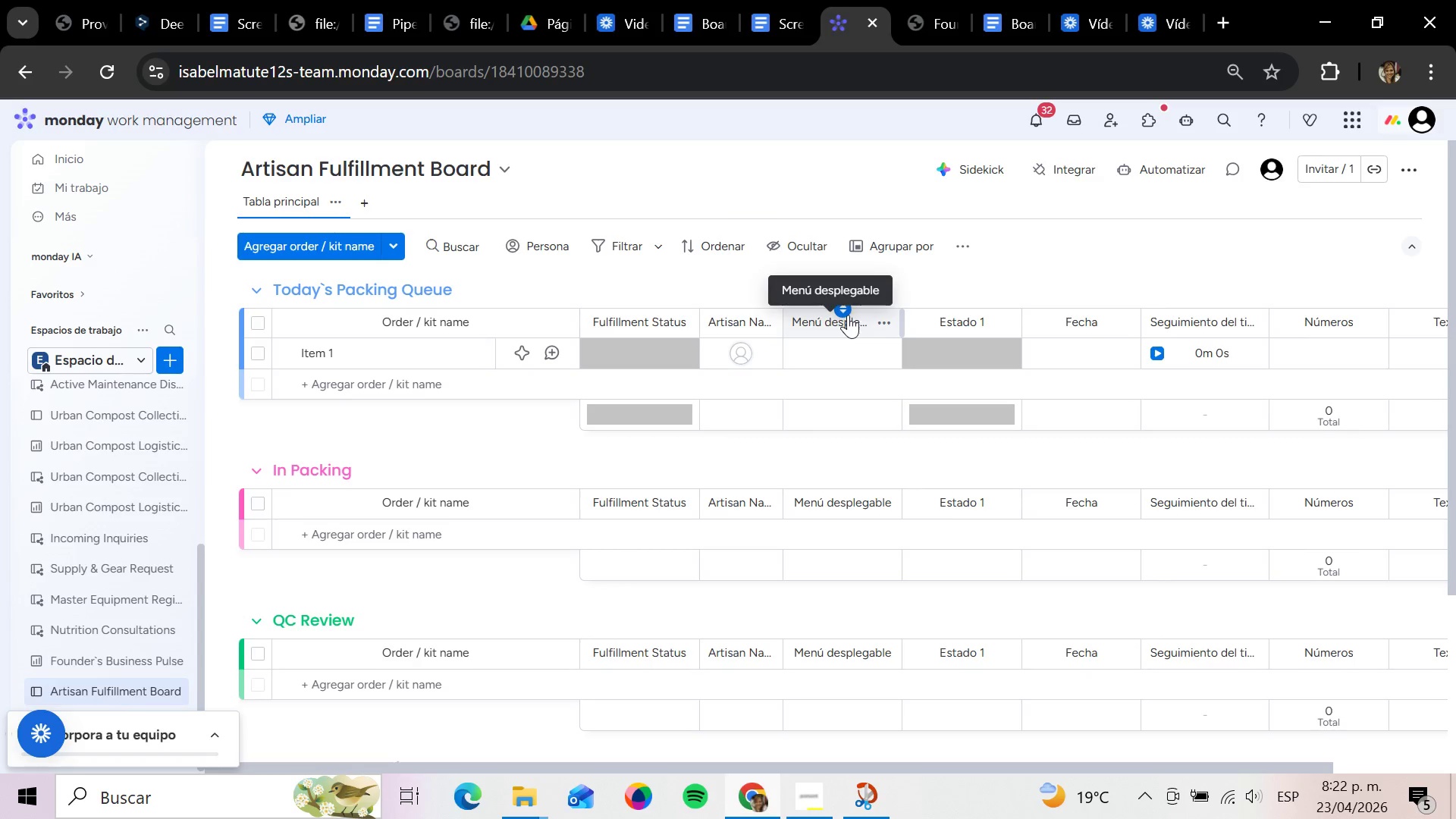 
left_click([859, 320])
 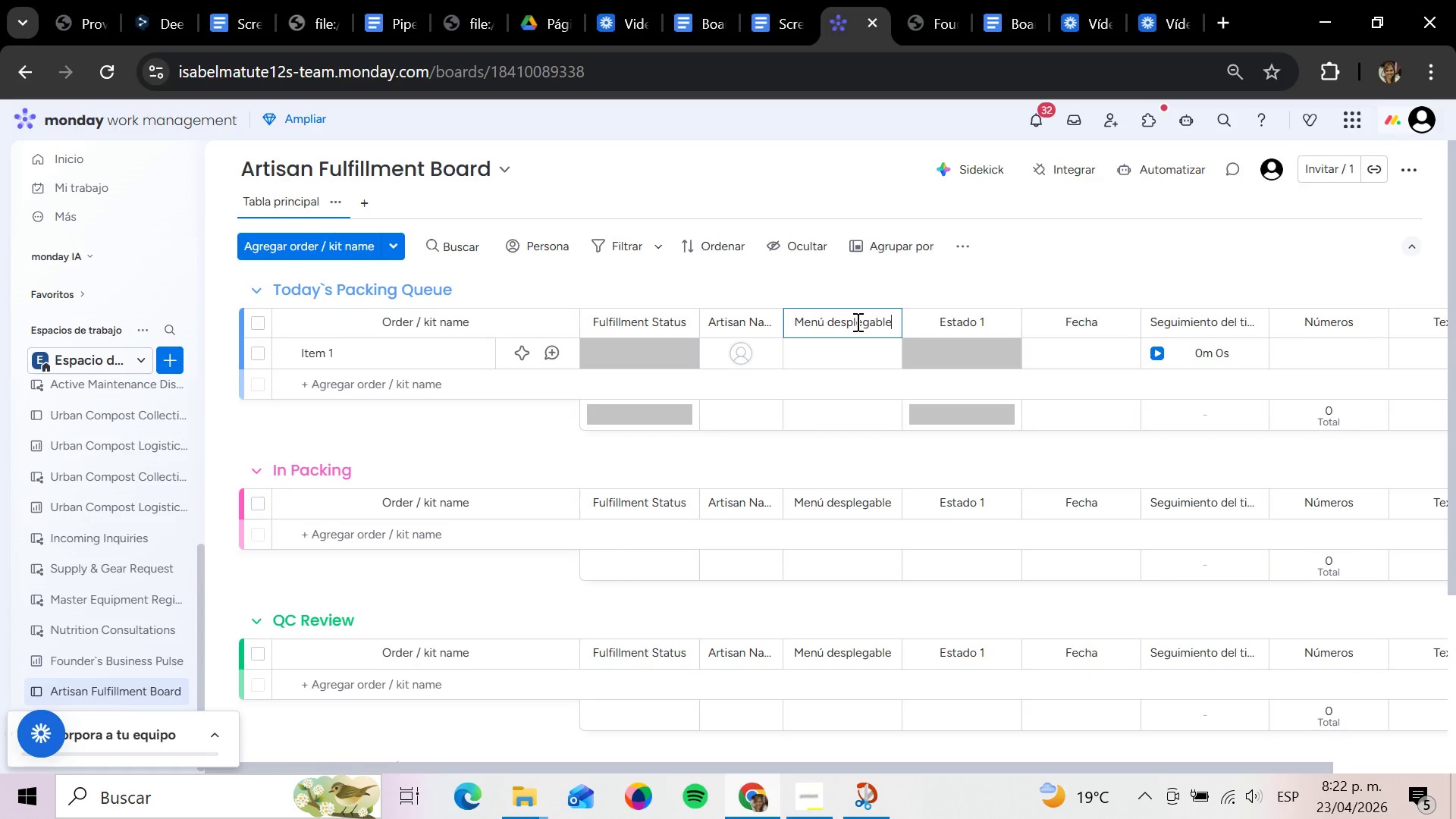 
hold_key(key=Backspace, duration=1.5)
 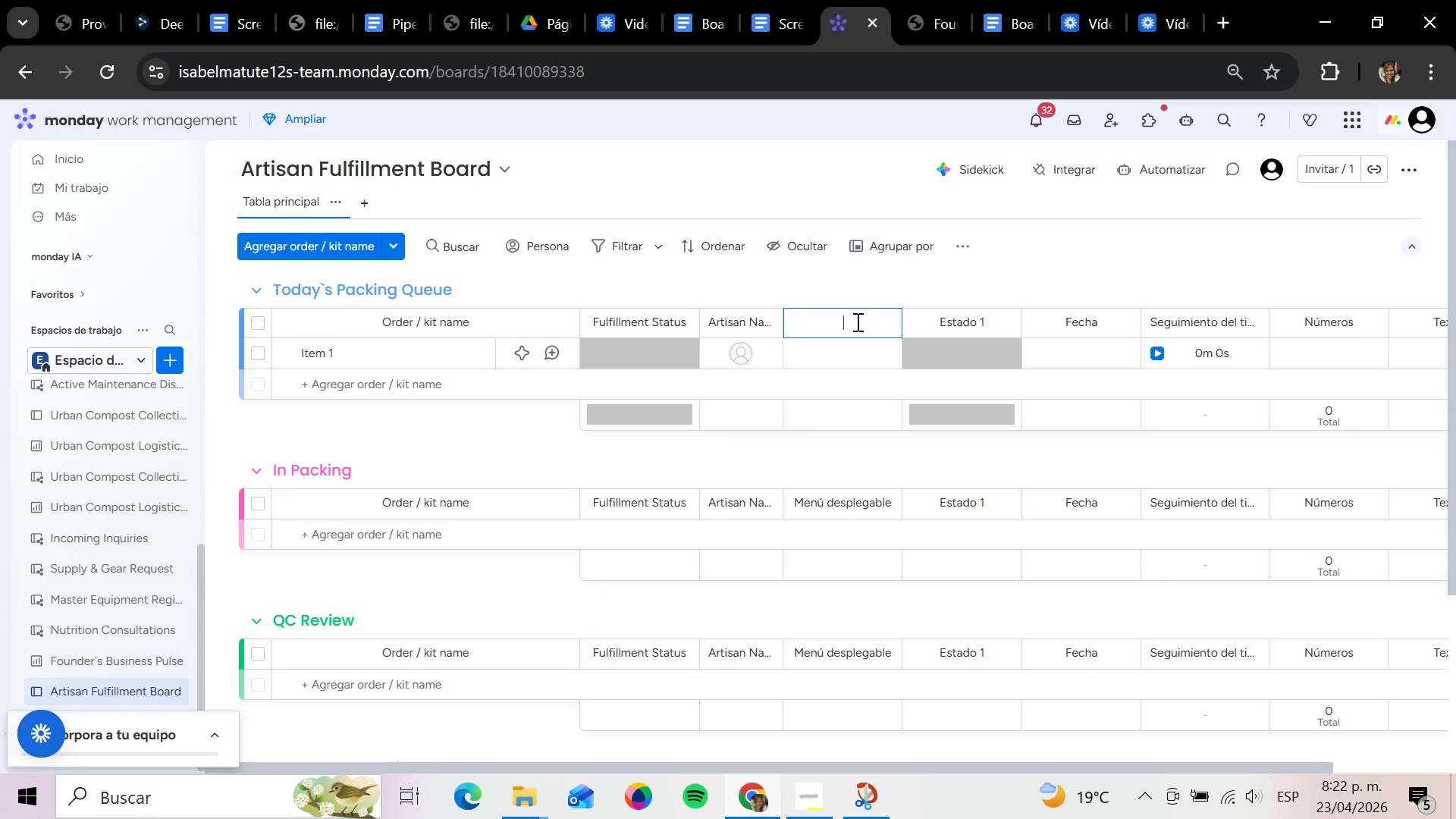 
type(Kit Type)
 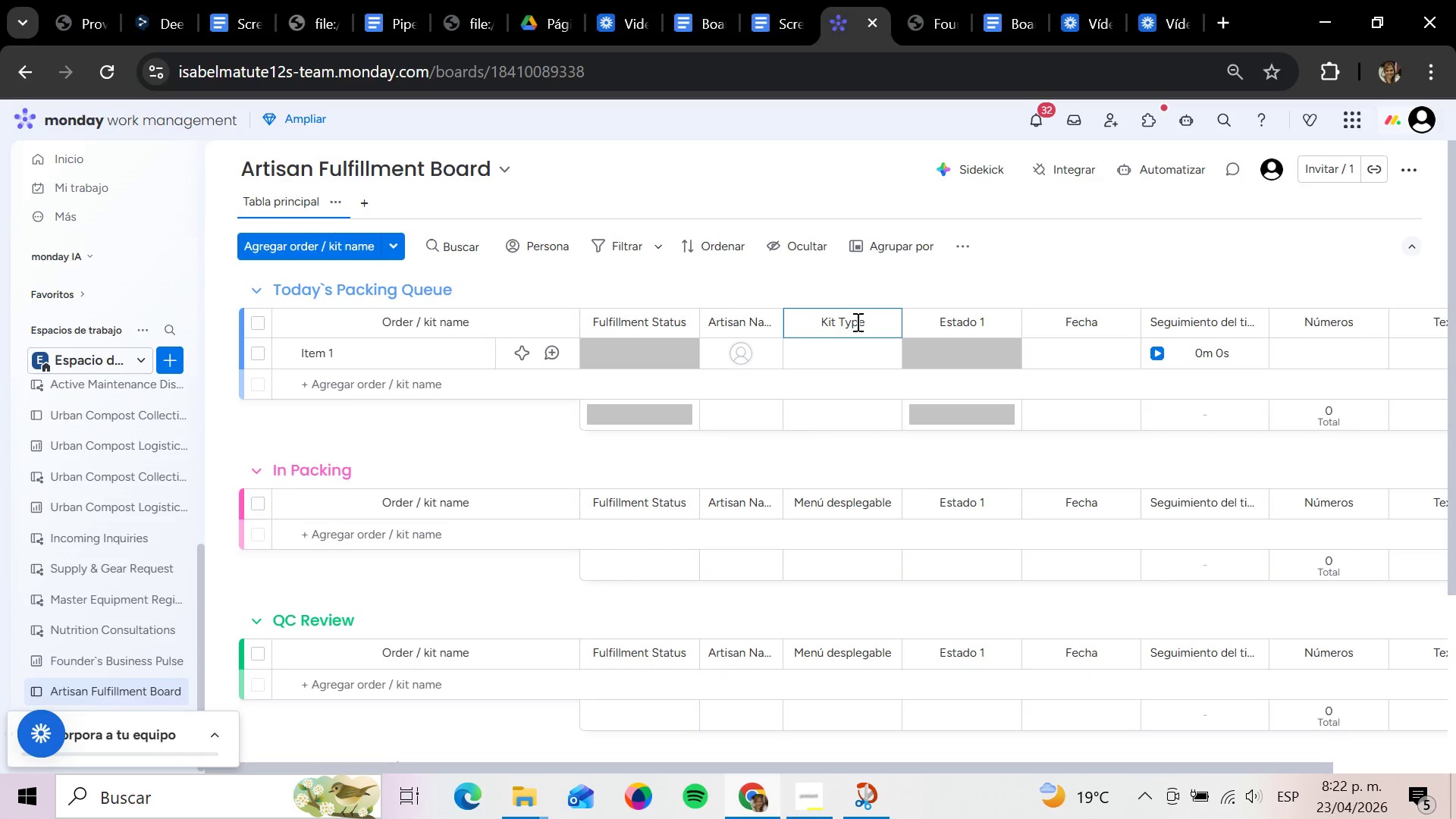 
key(Enter)
 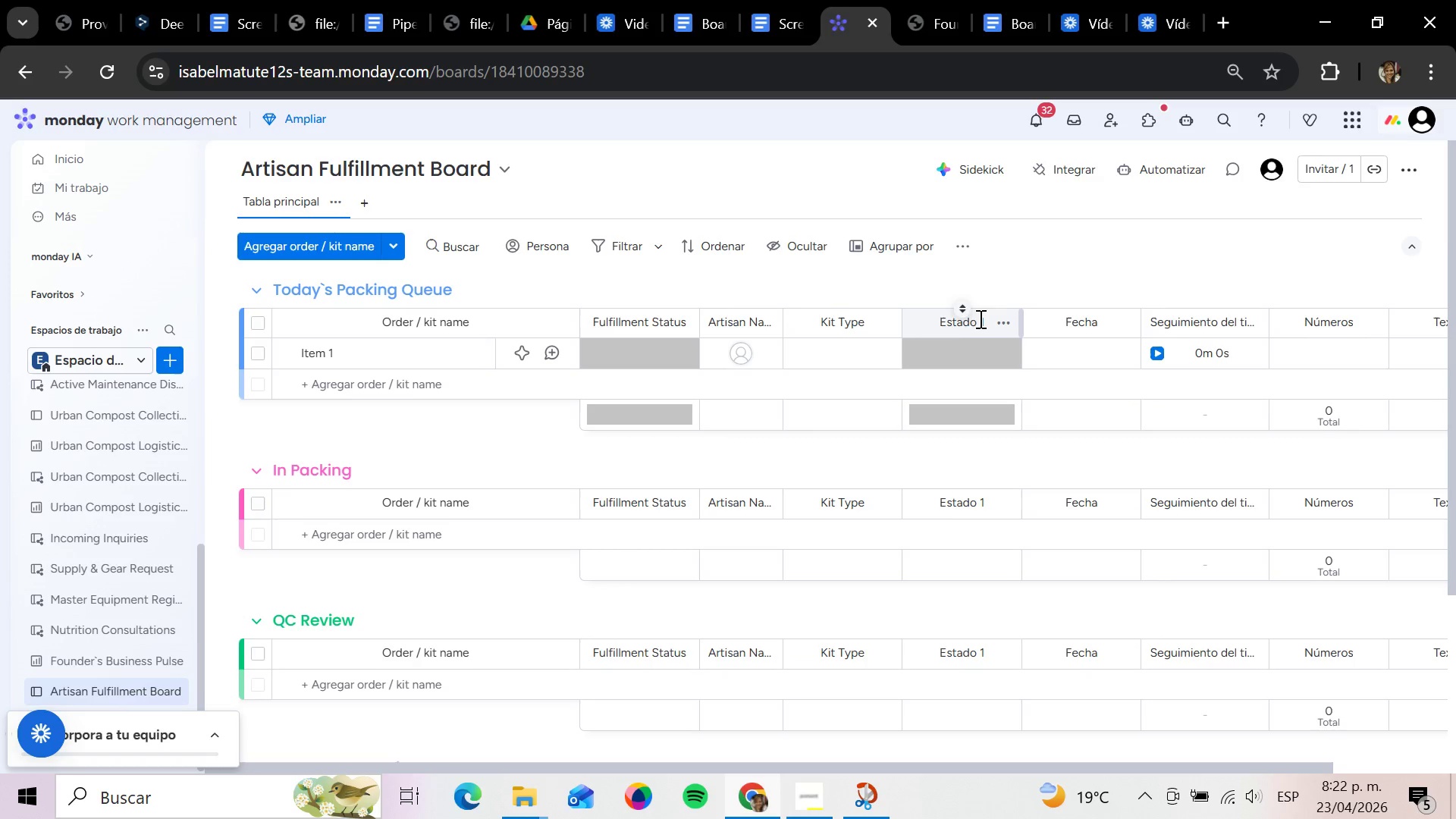 
left_click([972, 318])
 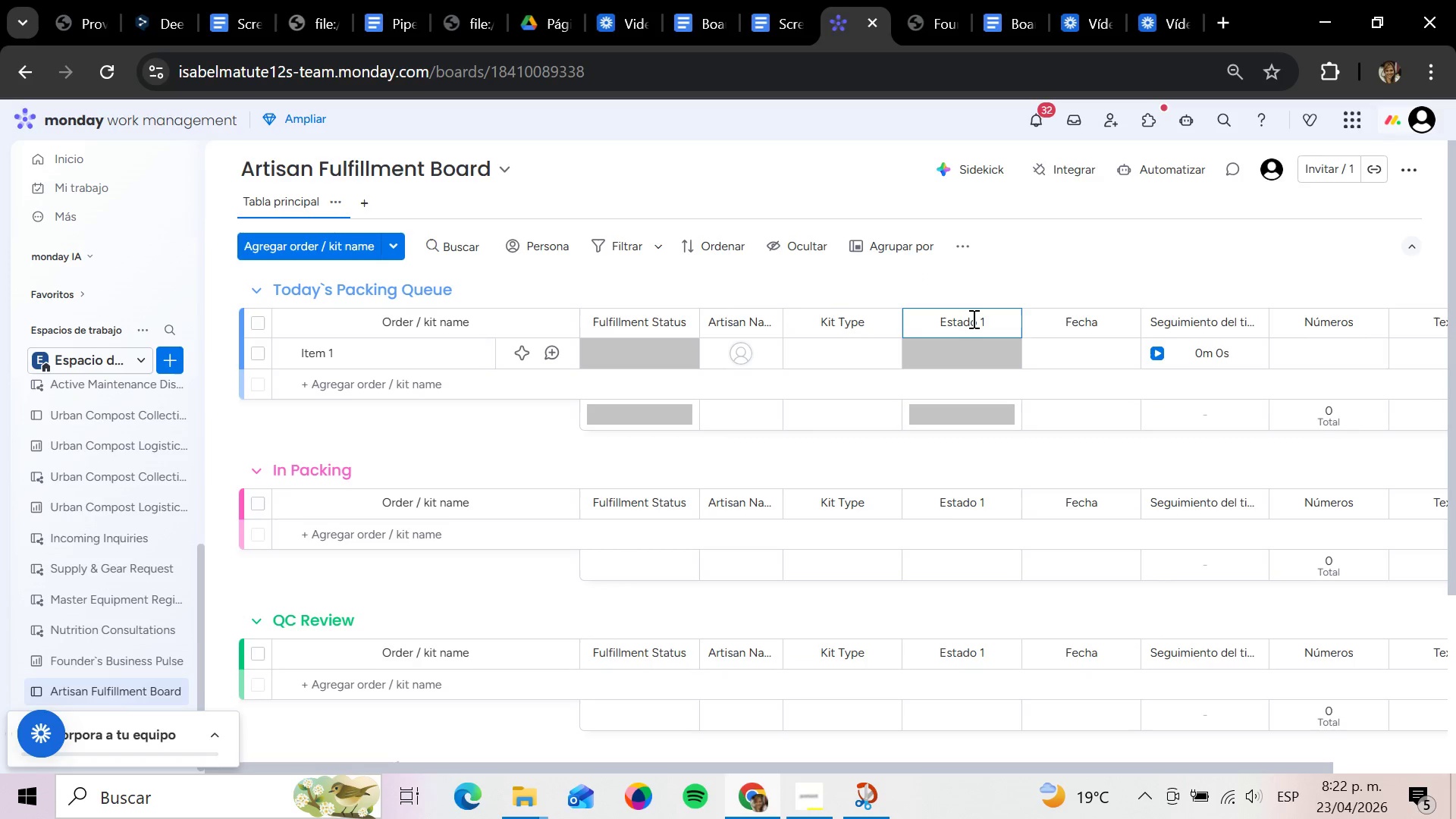 
key(Backspace)
key(Backspace)
key(Backspace)
key(Backspace)
key(Backspace)
key(Backspace)
key(Backspace)
key(Backspace)
key(Backspace)
key(Backspace)
type(QC Result)
 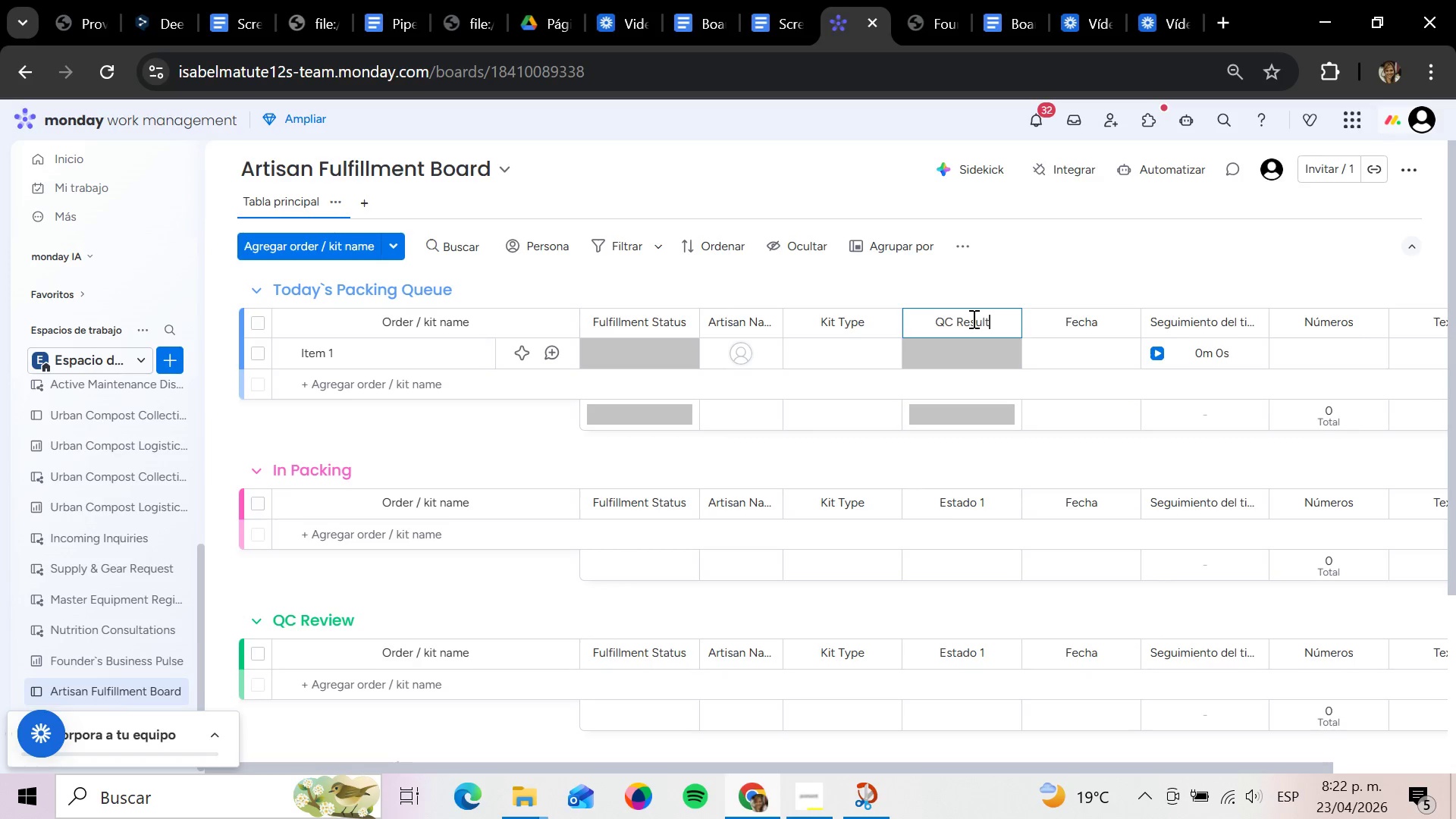 
key(Enter)
 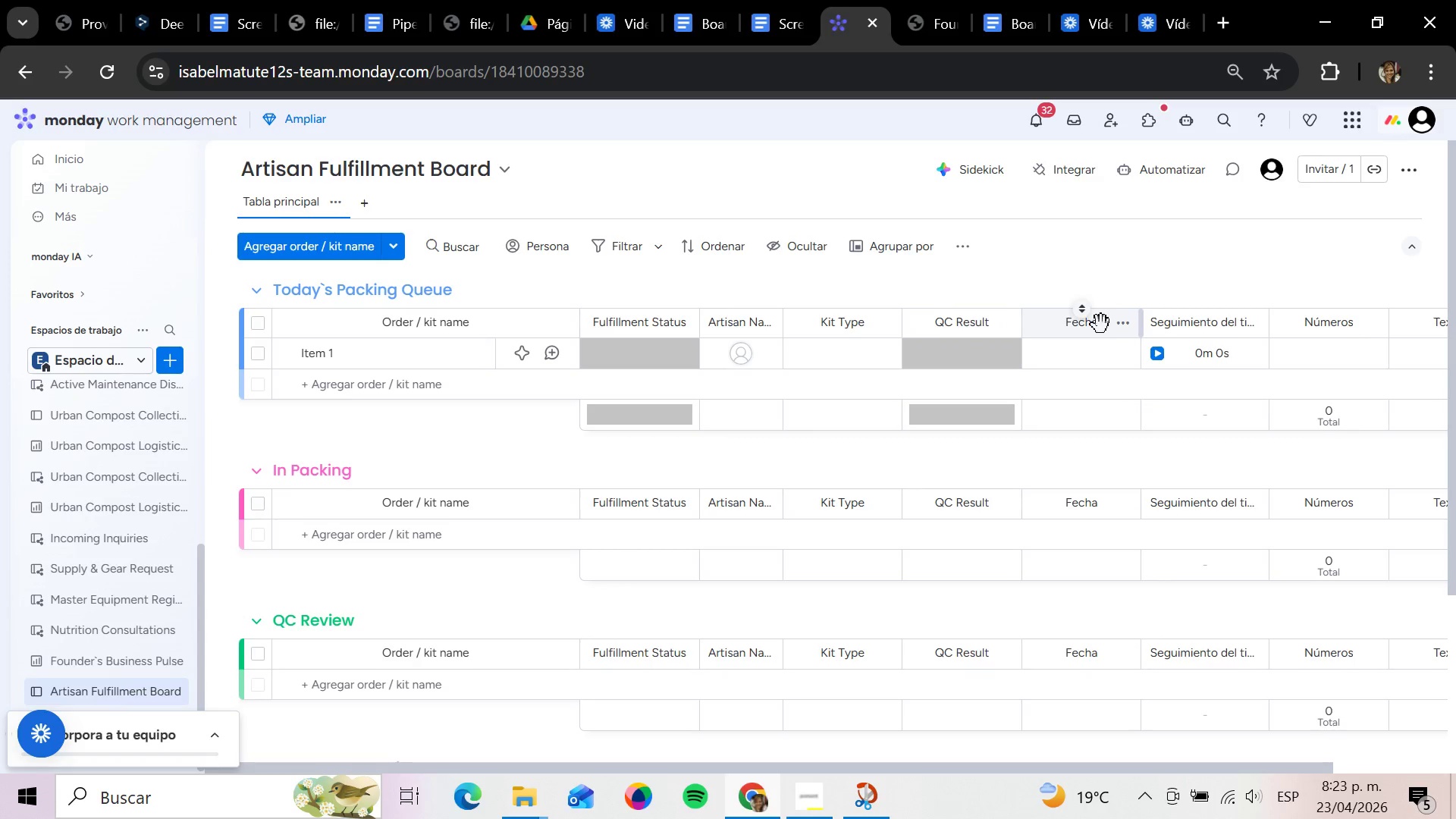 
left_click([1100, 324])
 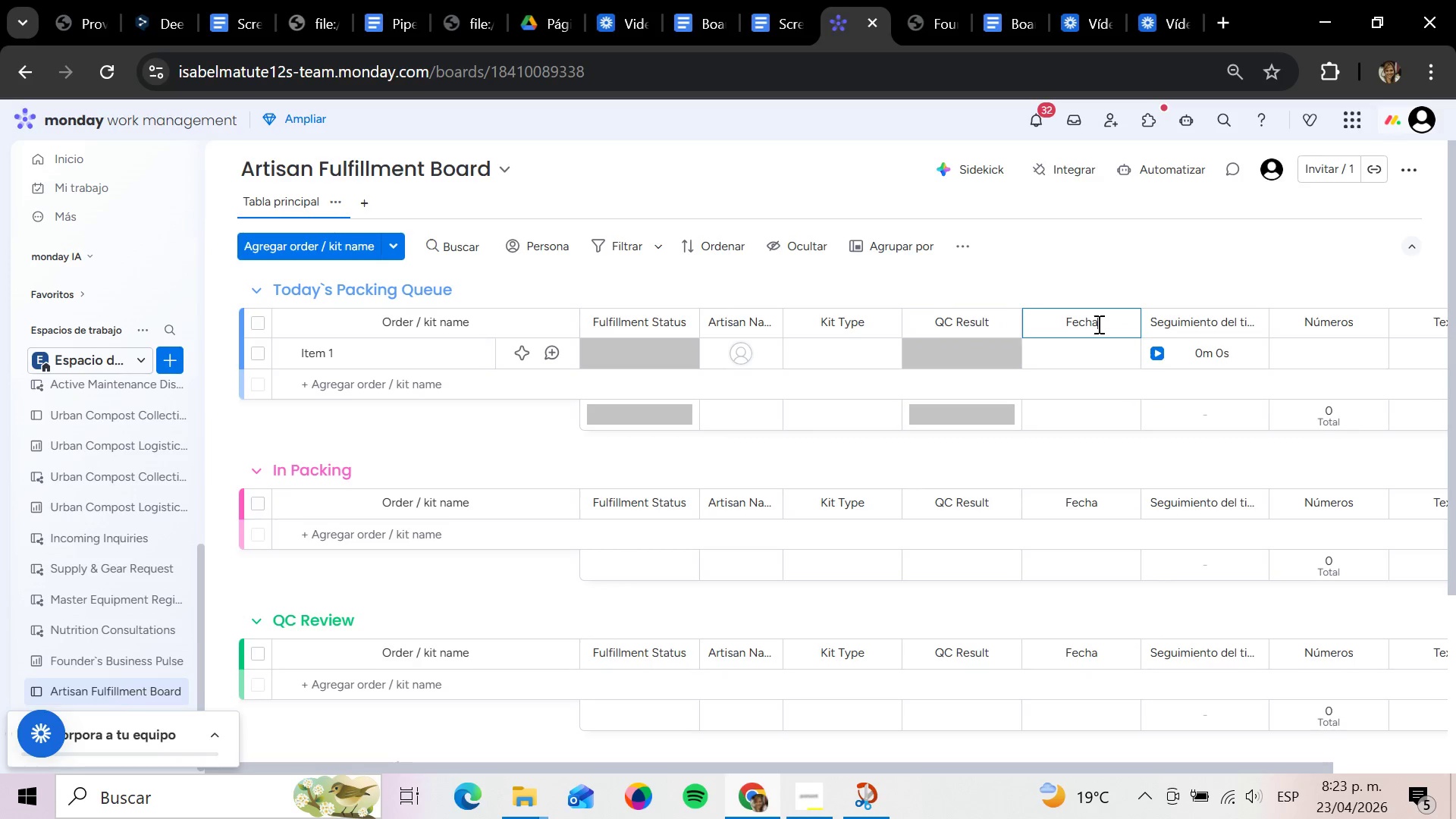 
hold_key(key=Backspace, duration=1.5)
 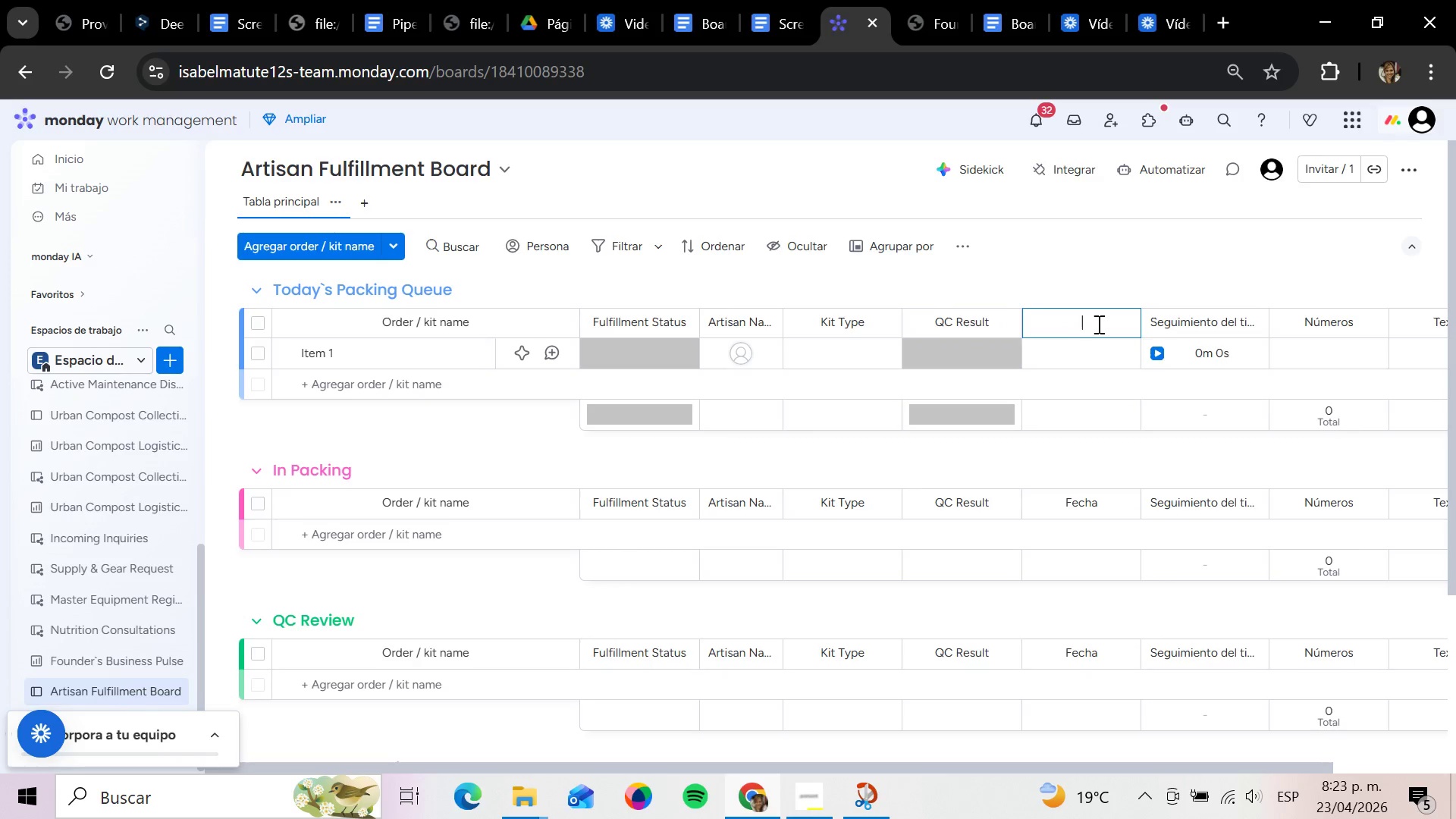 
key(Backspace)
 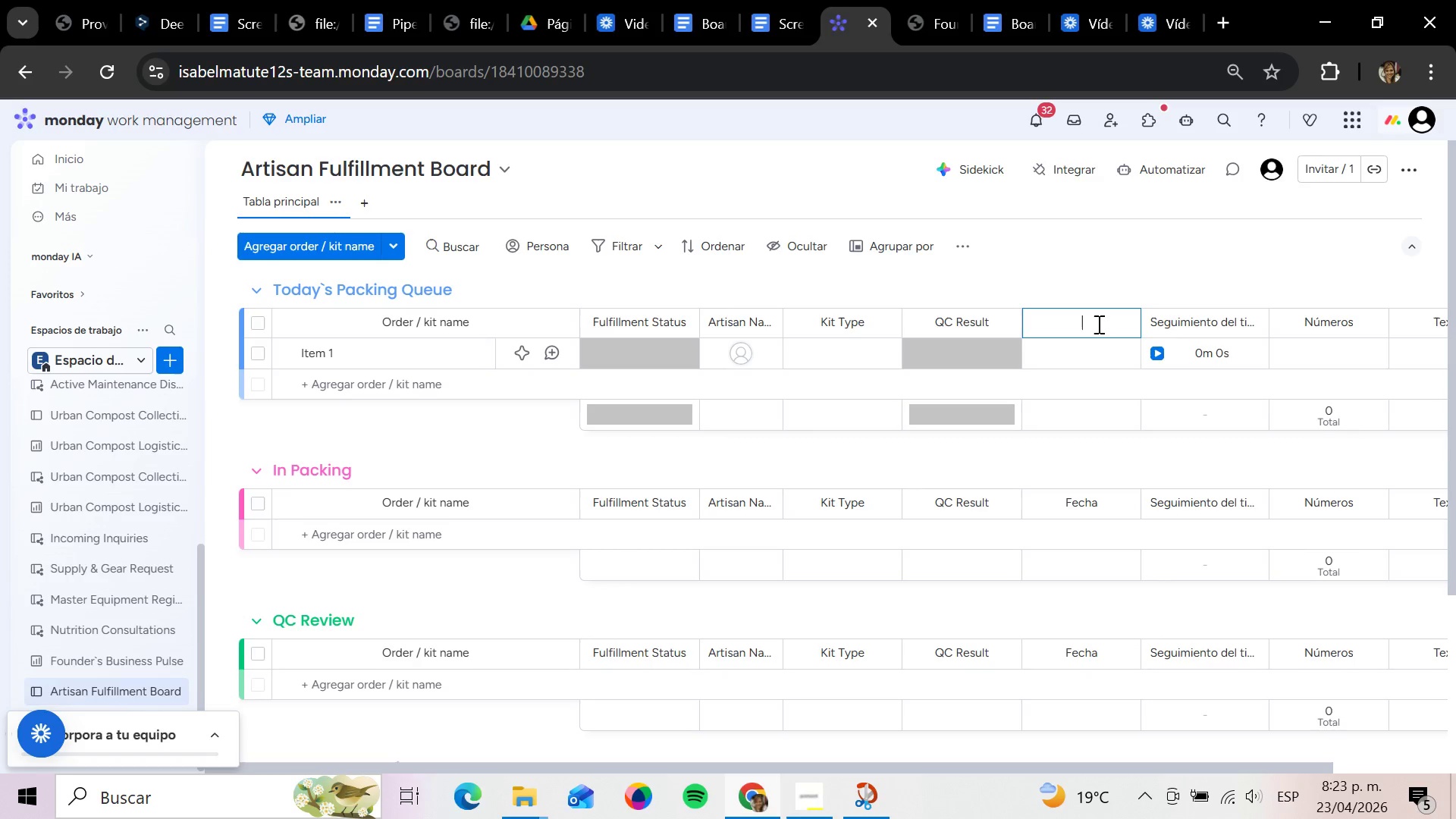 
type(Pack Date)
 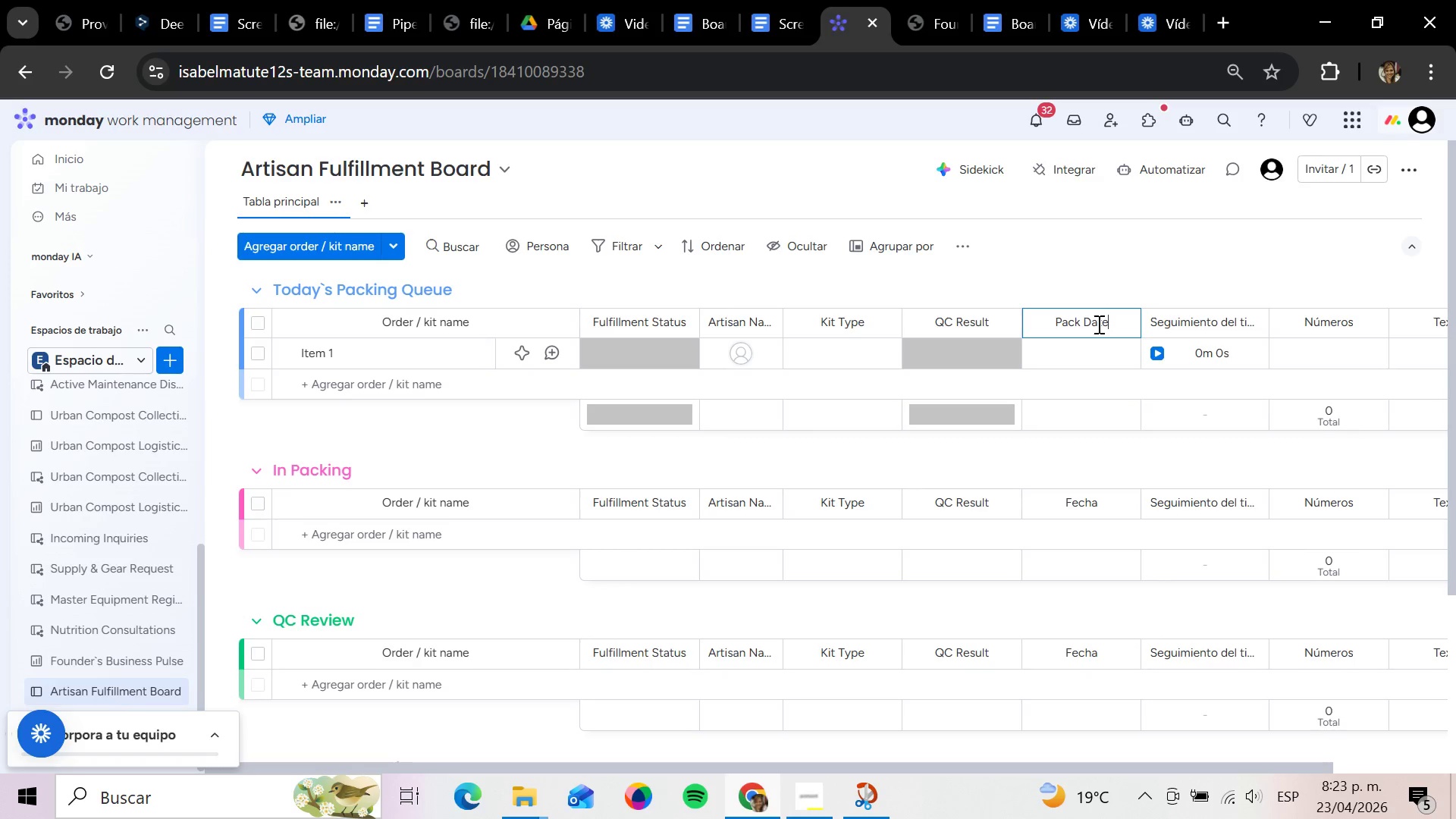 
key(Enter)
 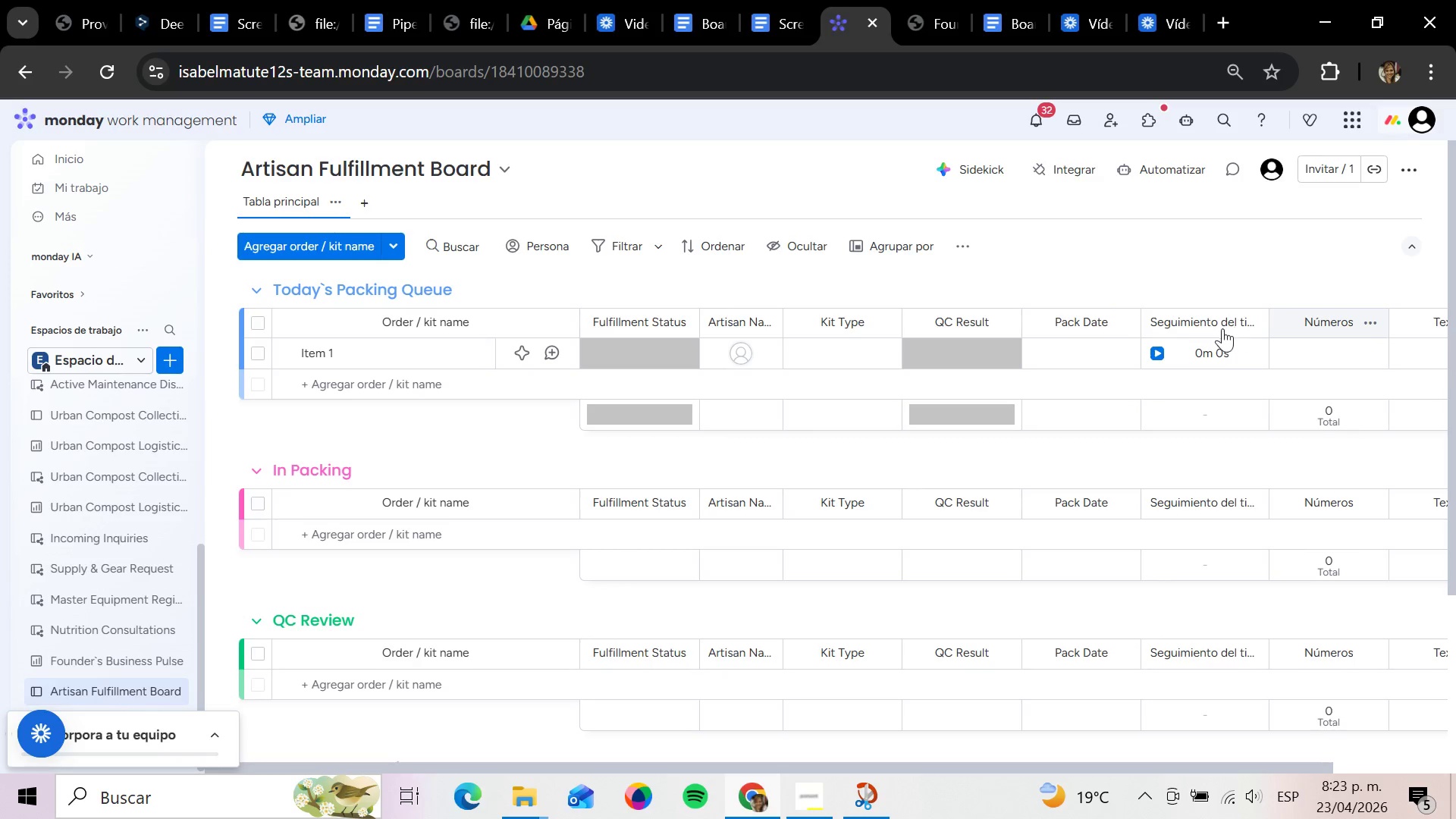 
left_click([1214, 328])
 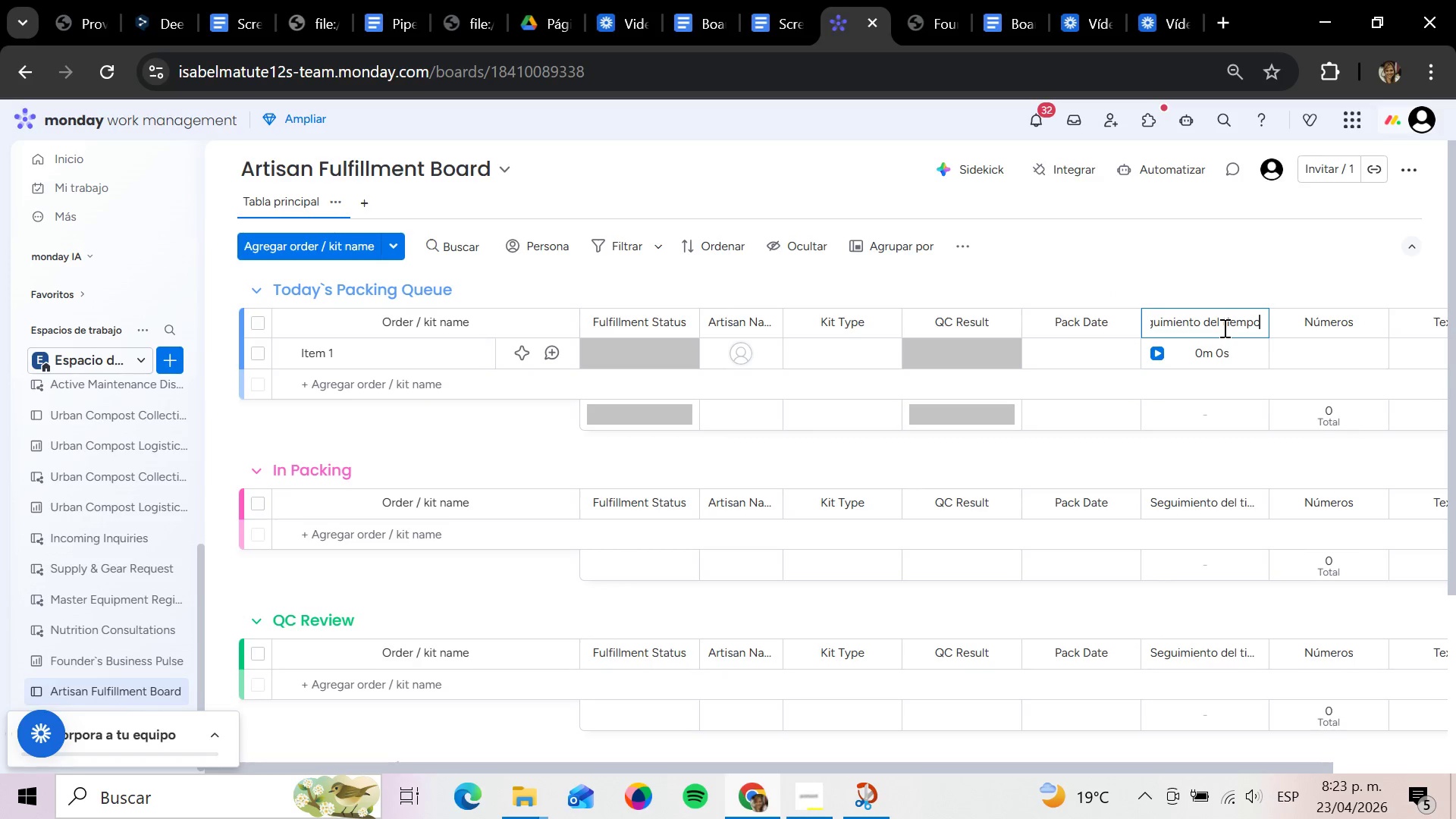 
hold_key(key=Backspace, duration=1.5)
 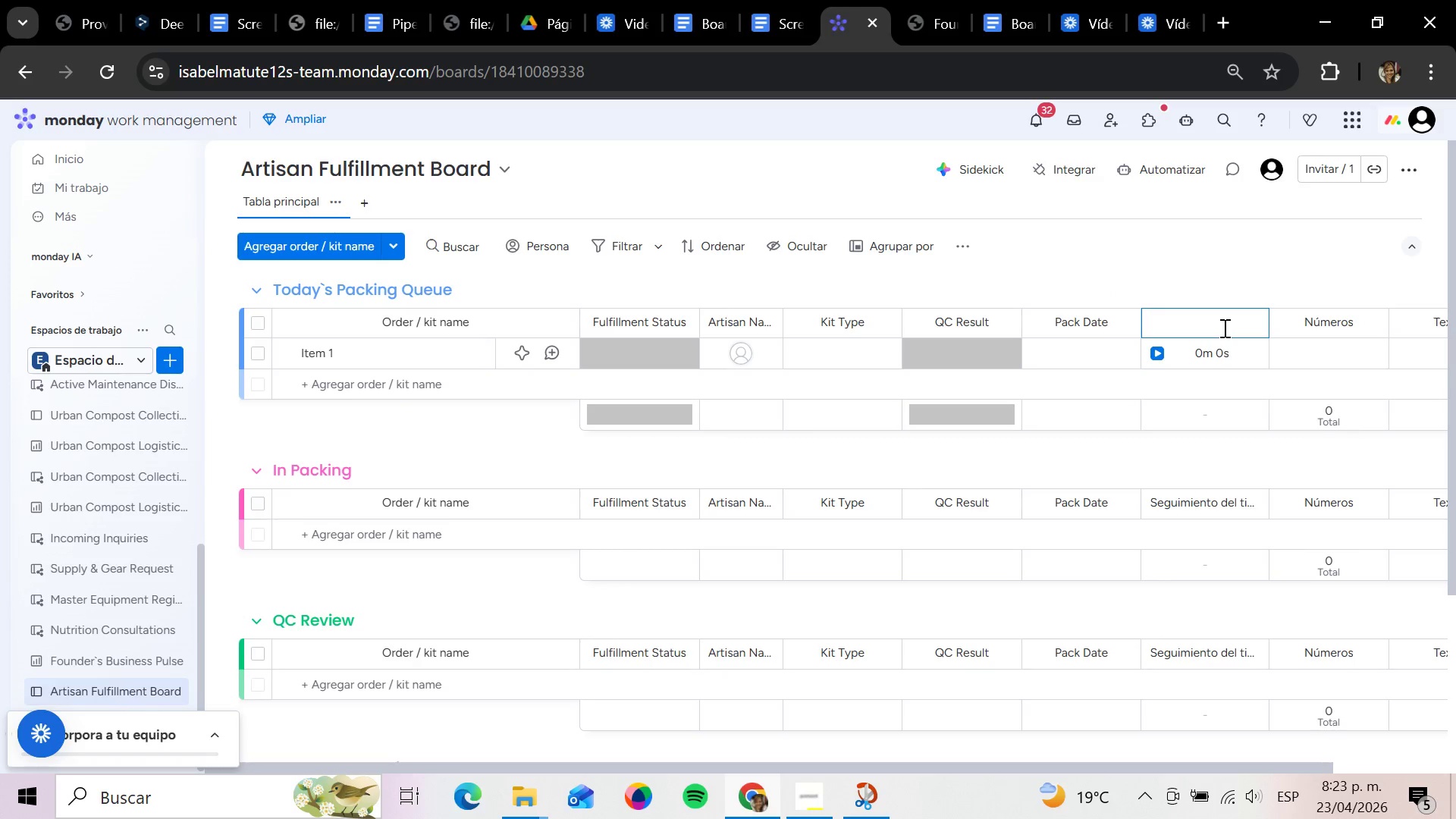 
hold_key(key=Backspace, duration=0.7)
 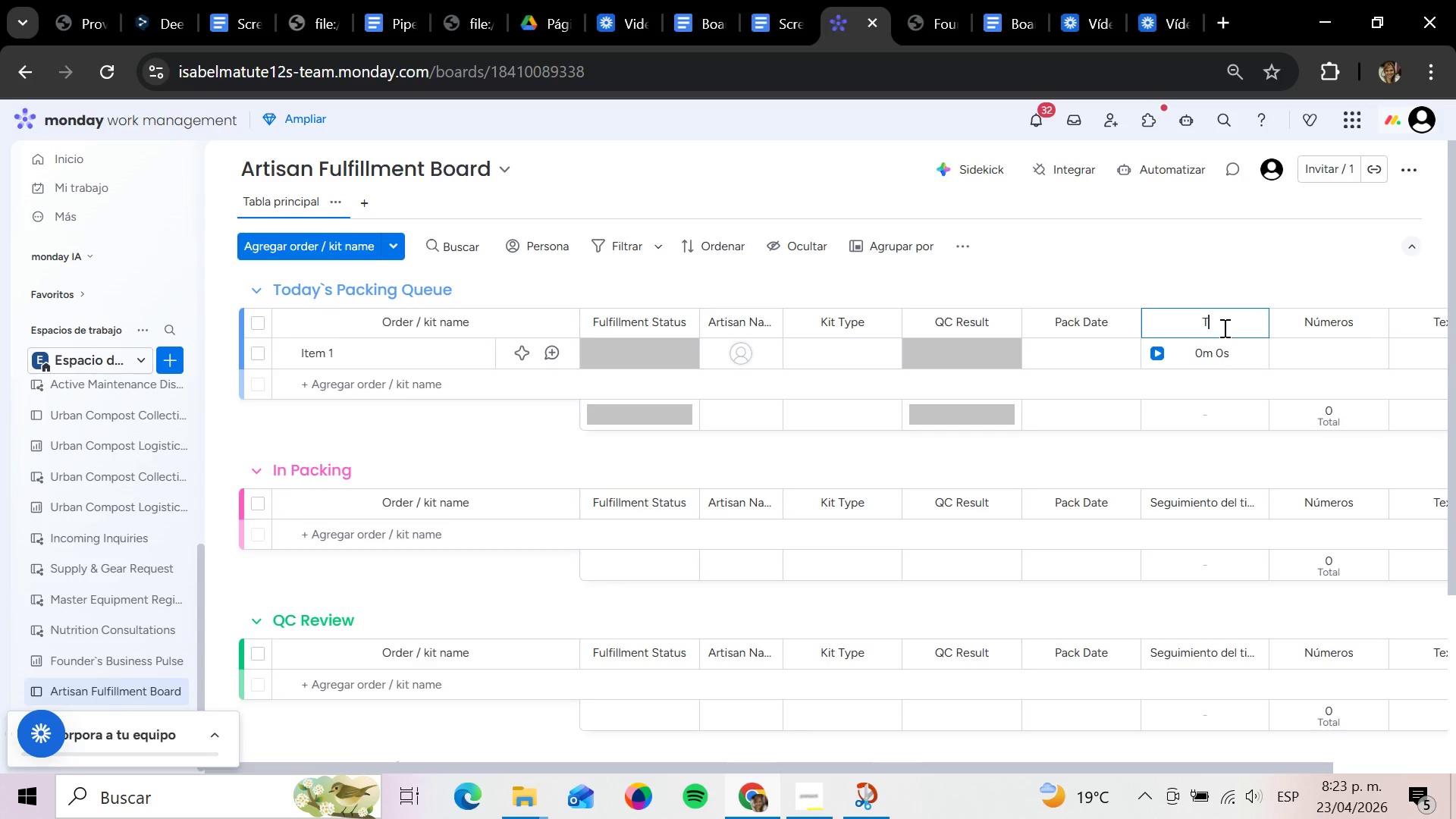 
type(Time TRa)
 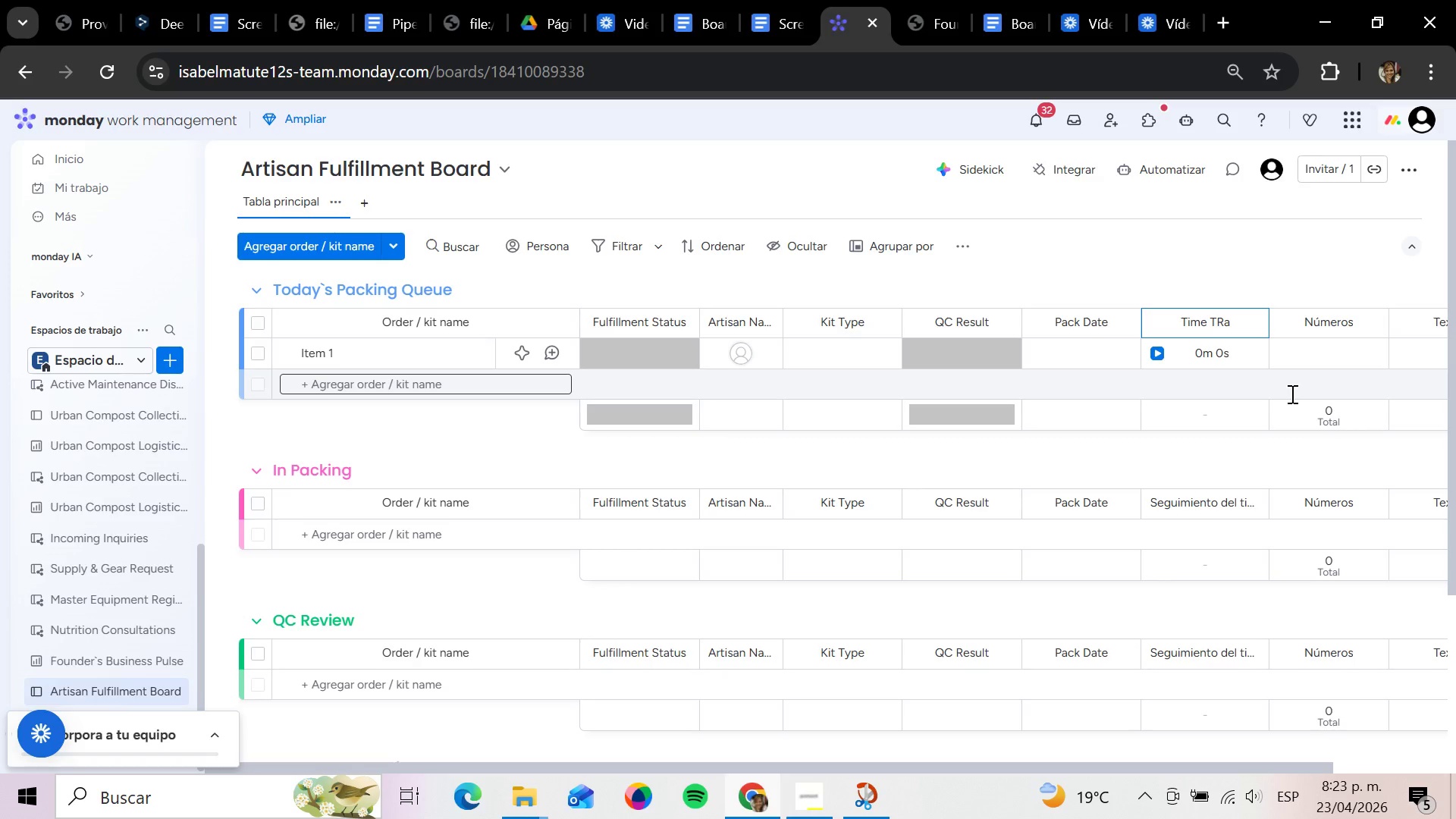 
key(Backspace)
key(Backspace)
type(racking)
 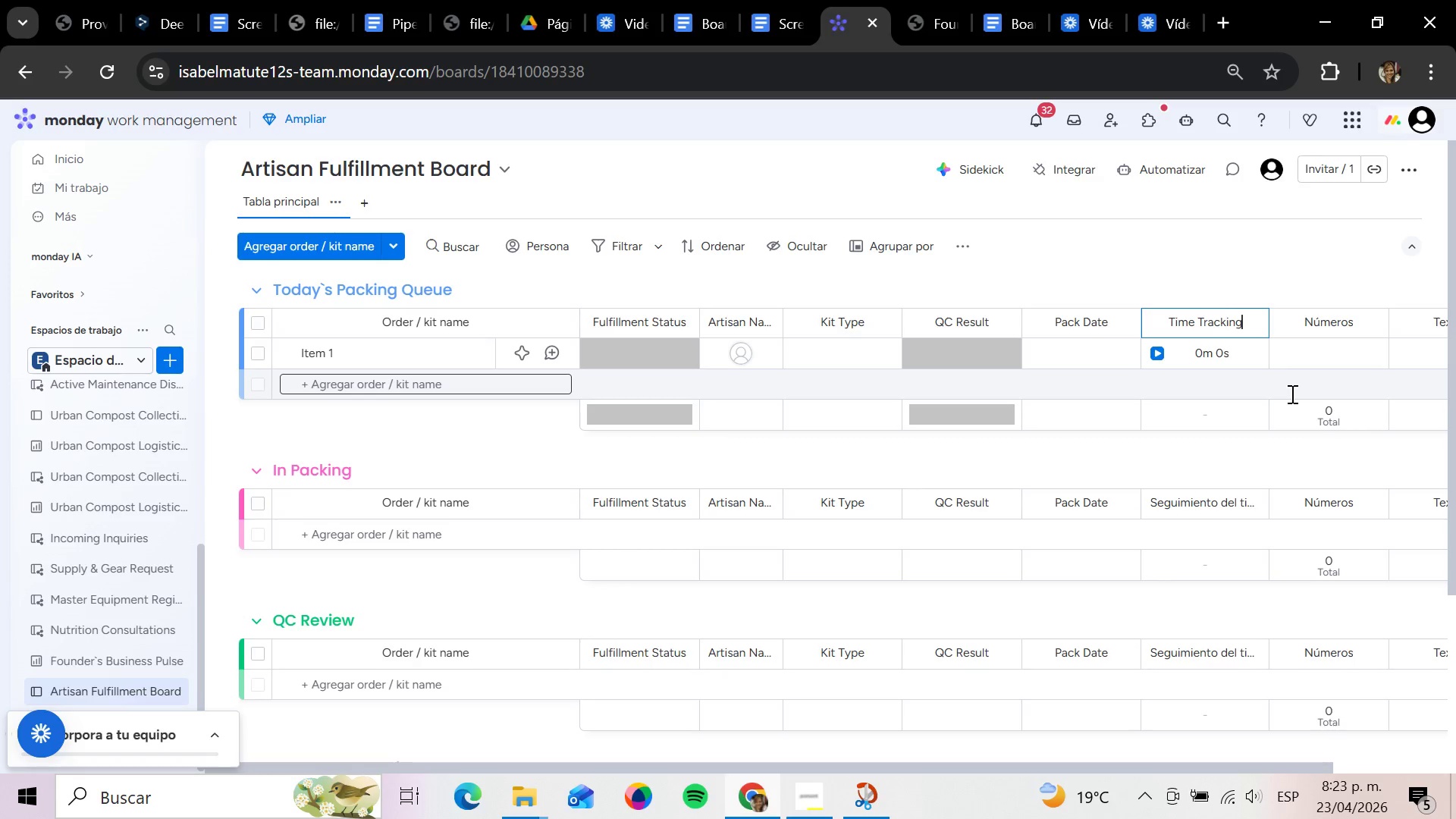 
key(Enter)
 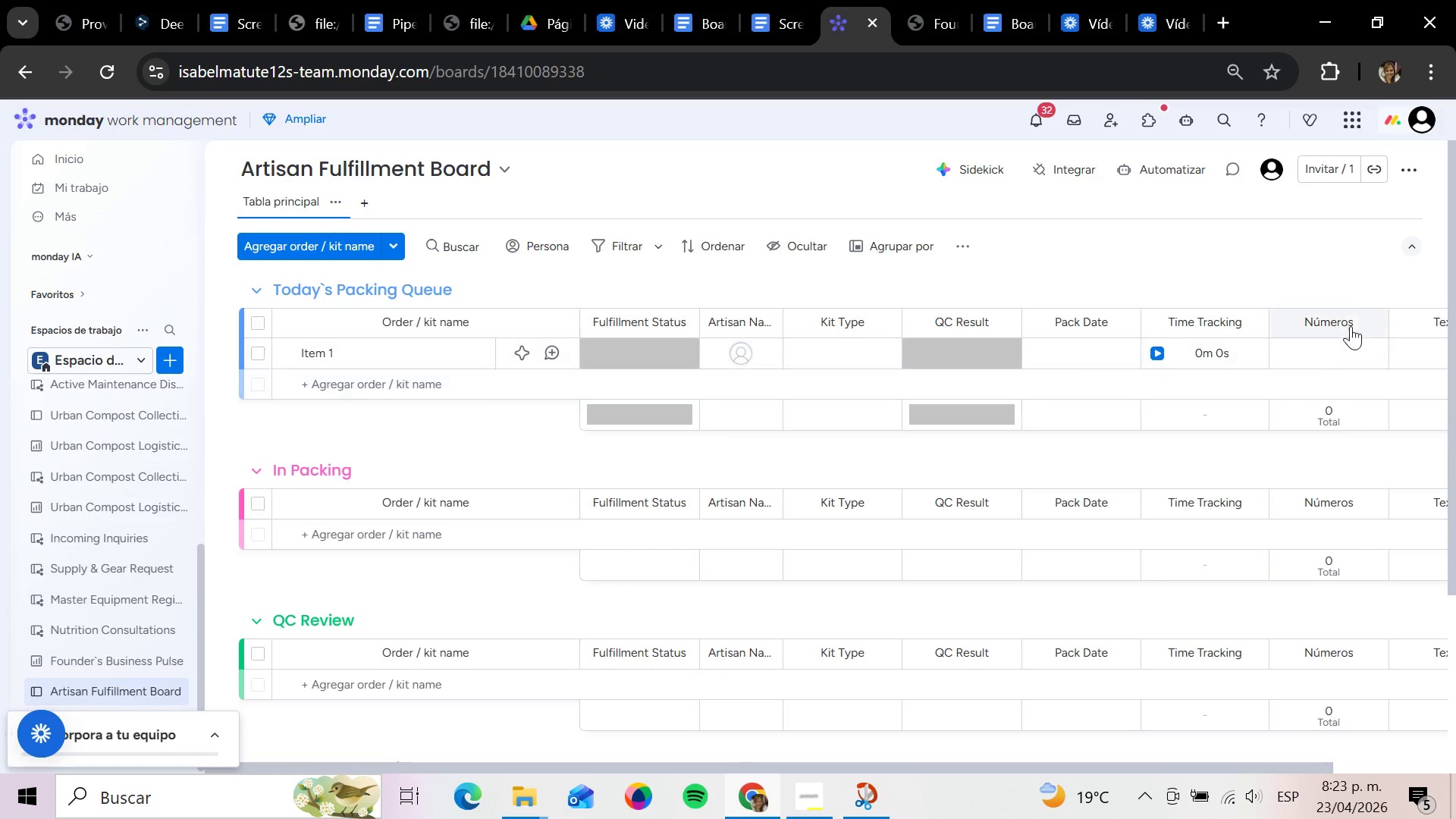 
left_click([1354, 320])
 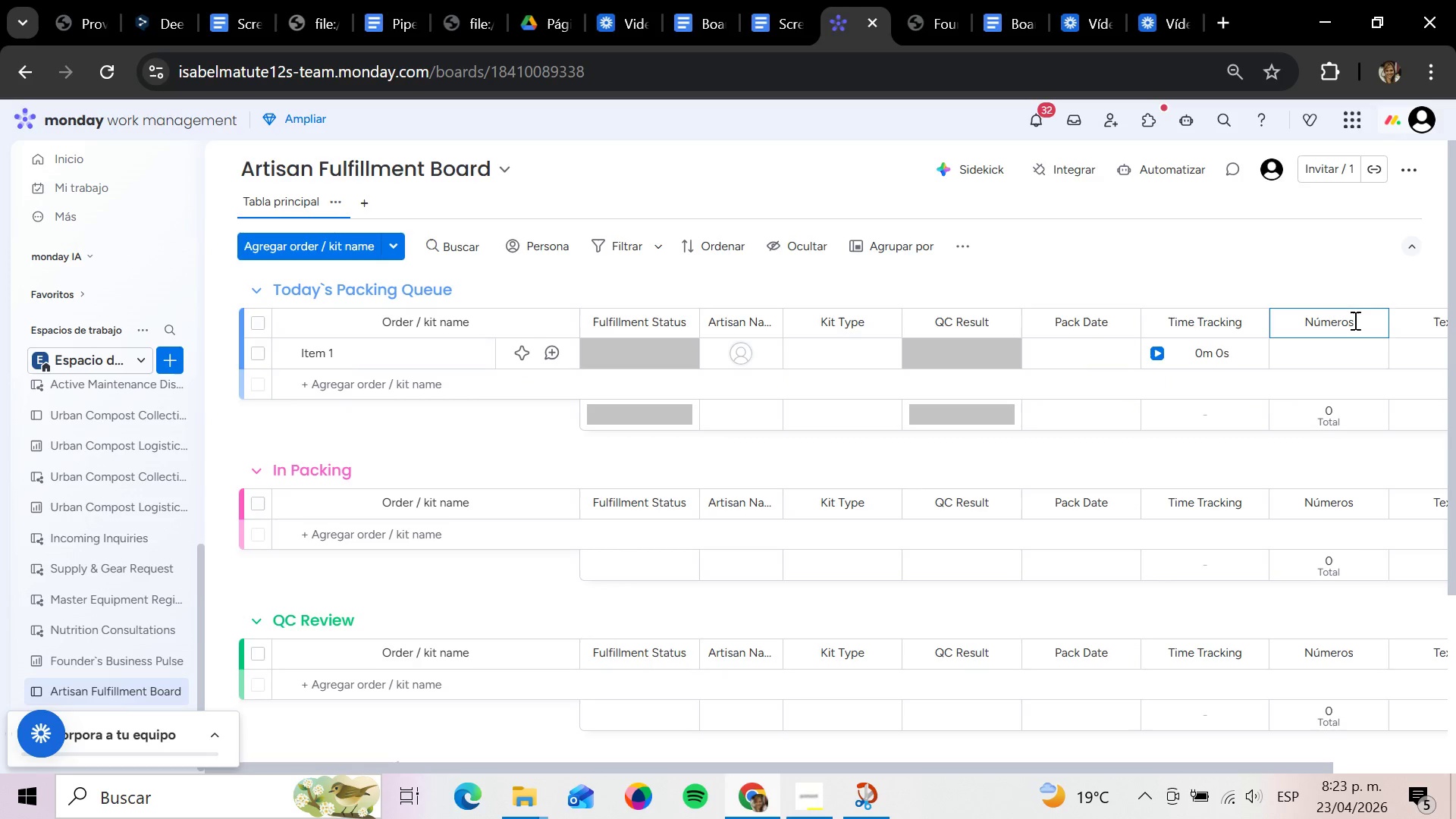 
hold_key(key=Backspace, duration=1.17)
 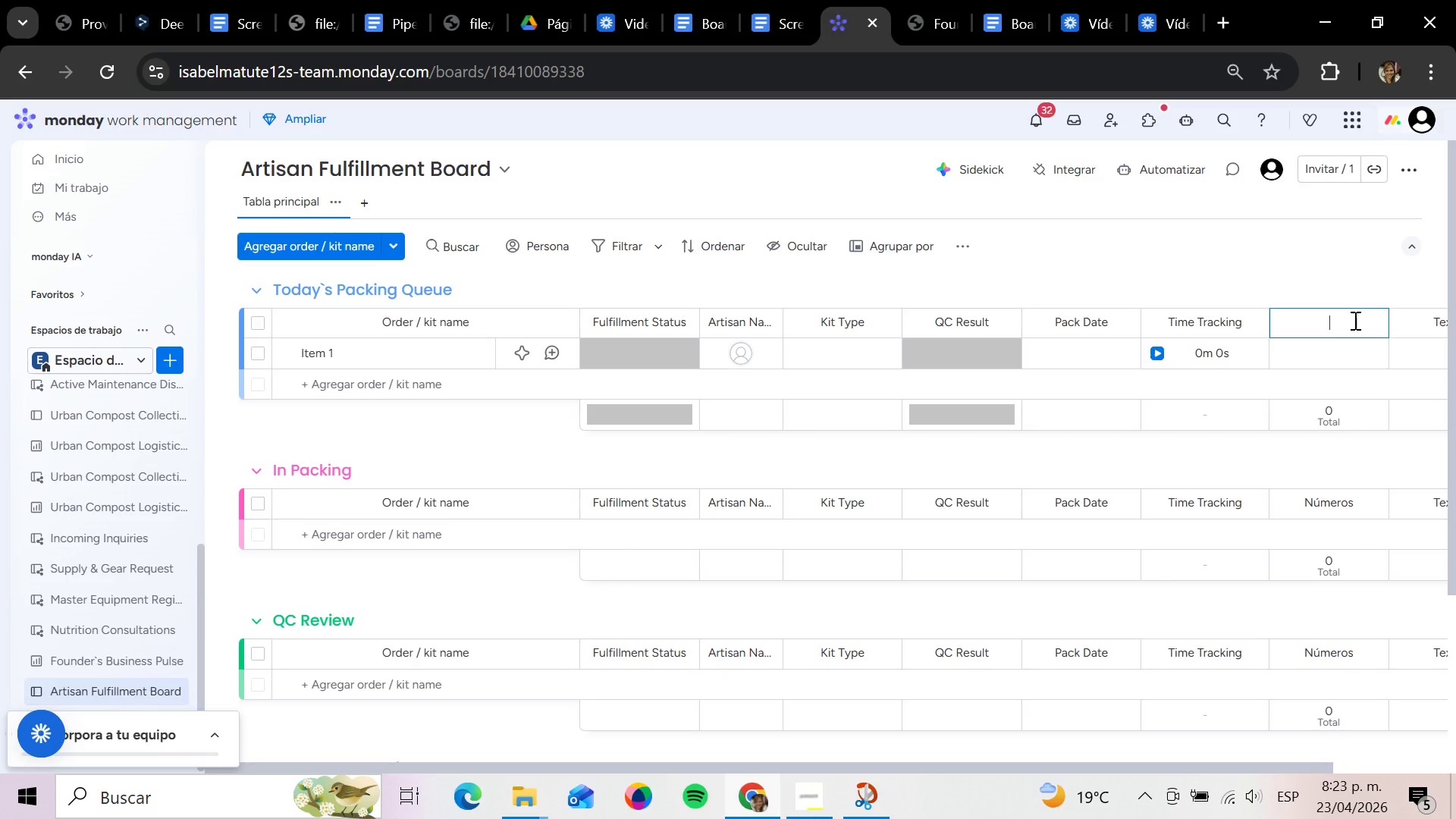 
type(Units Packed)
 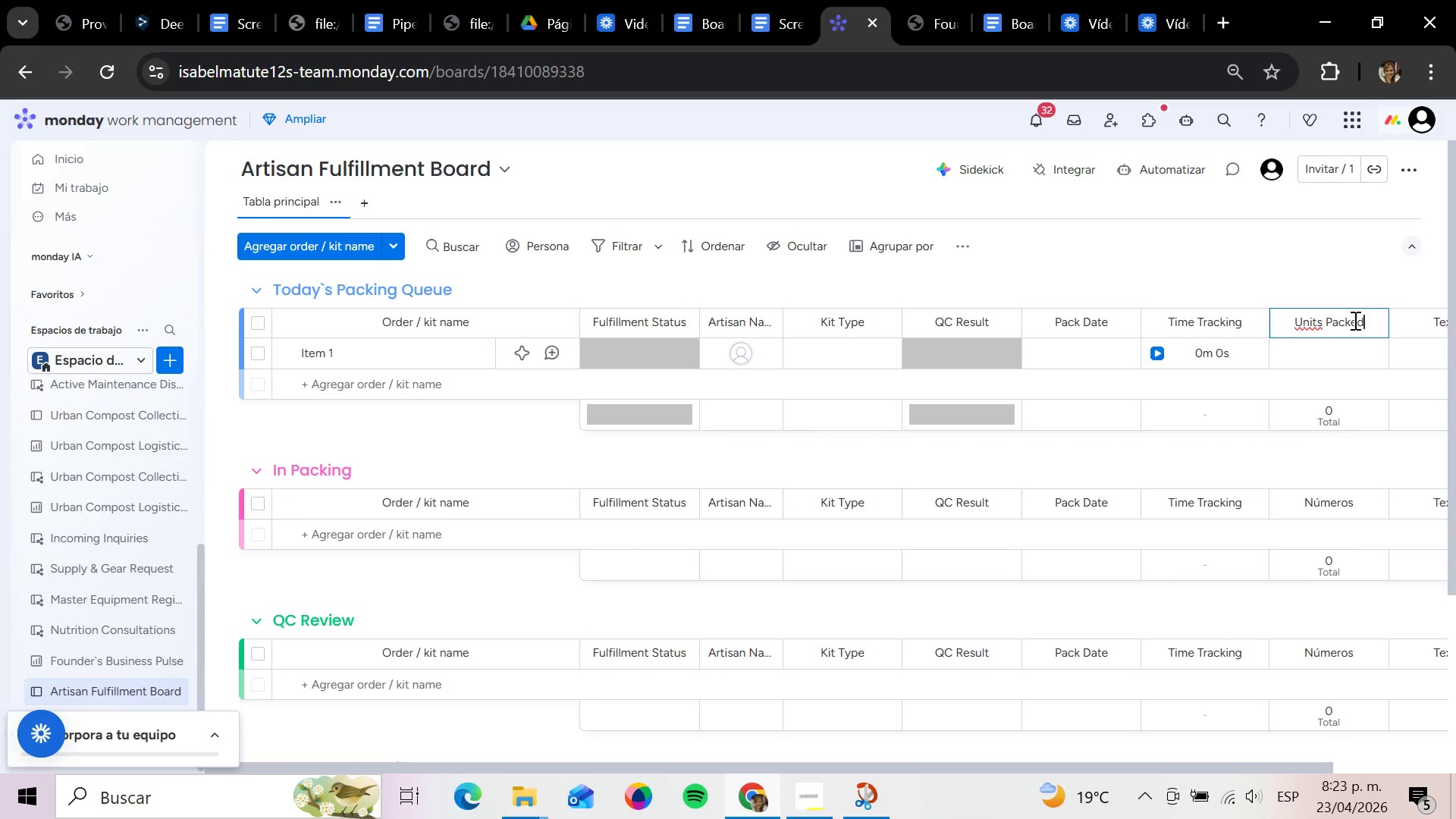 
key(Enter)
 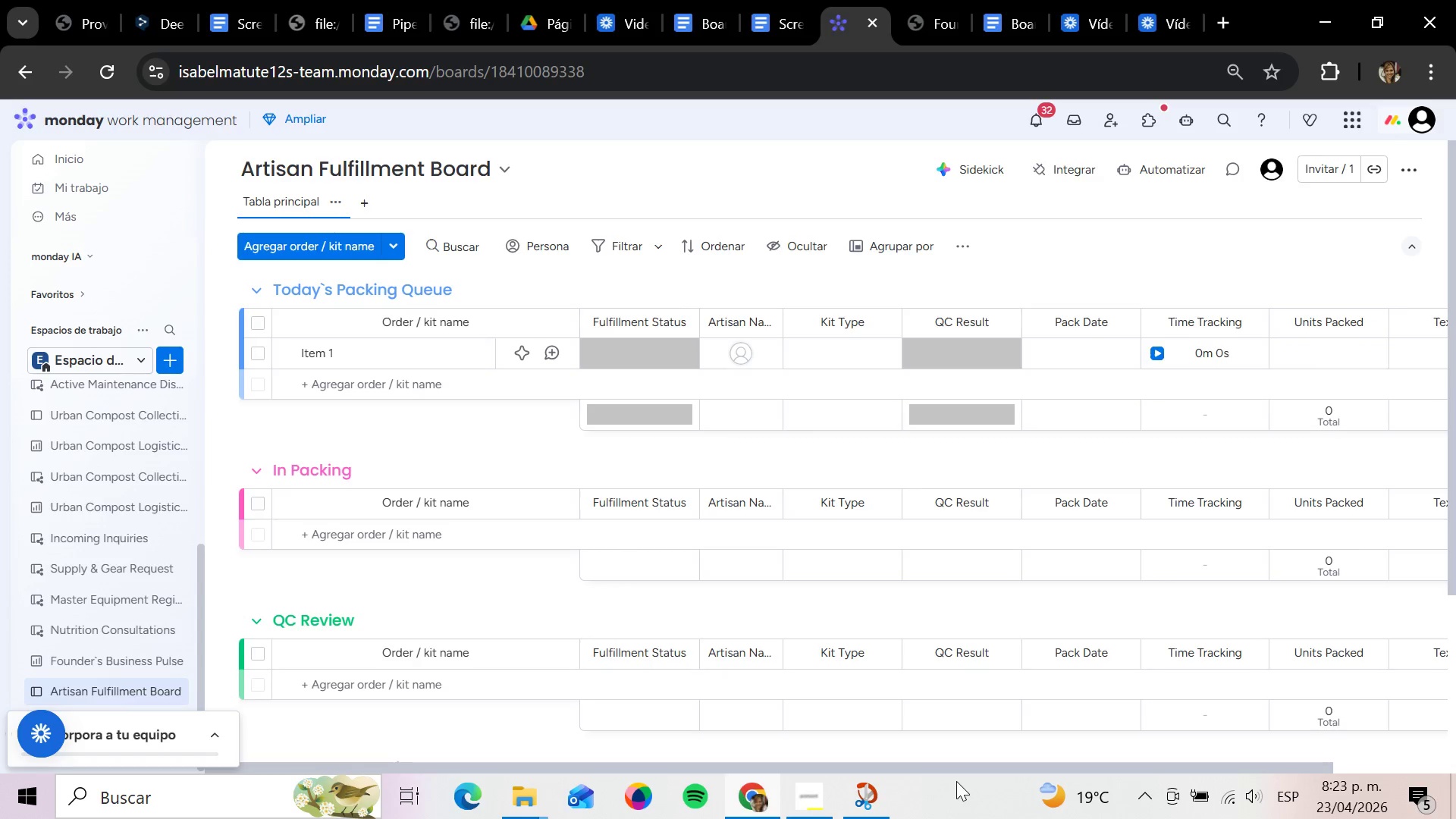 
left_click_drag(start_coordinate=[965, 768], to_coordinate=[1090, 777])
 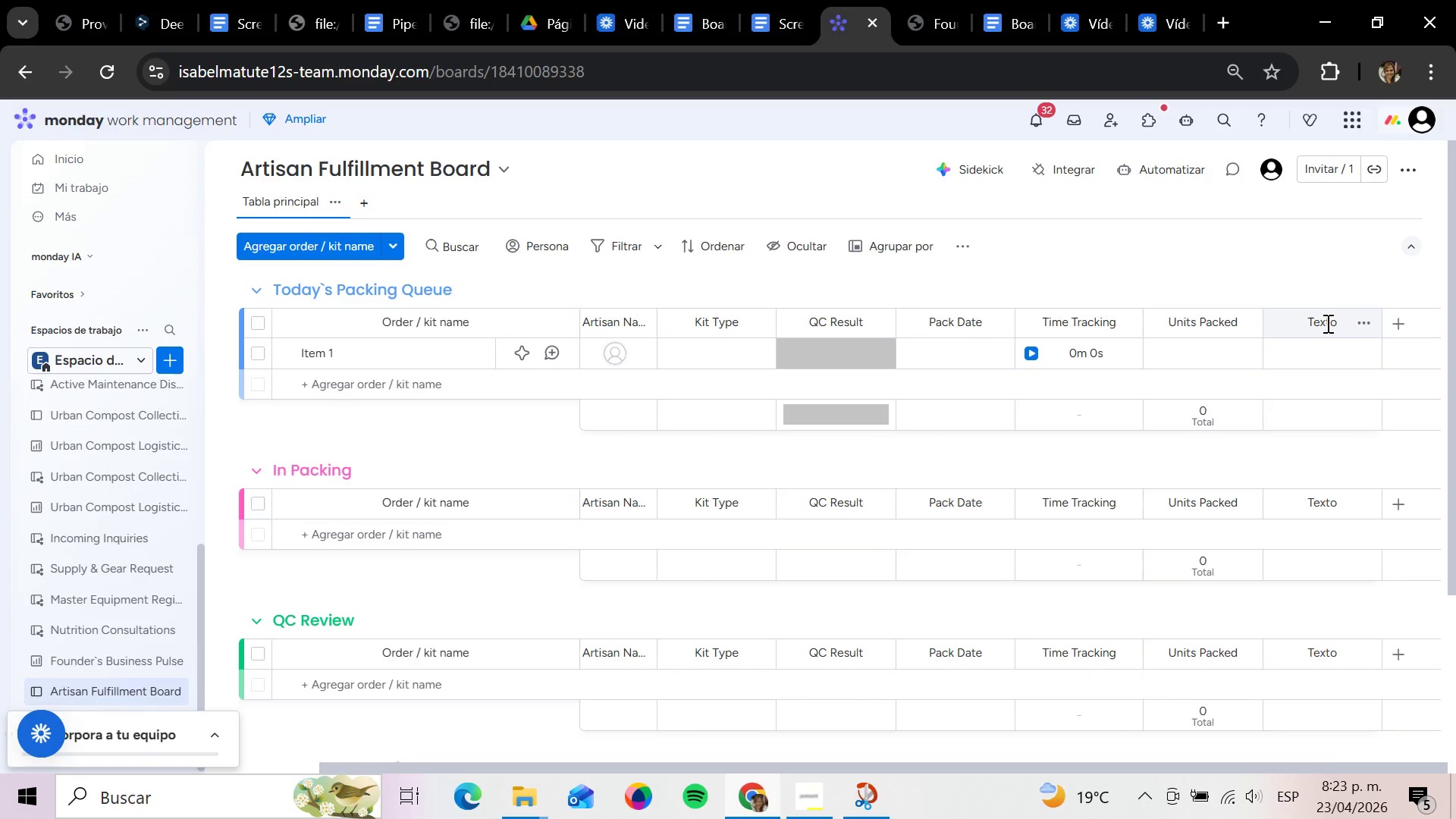 
left_click([1326, 323])
 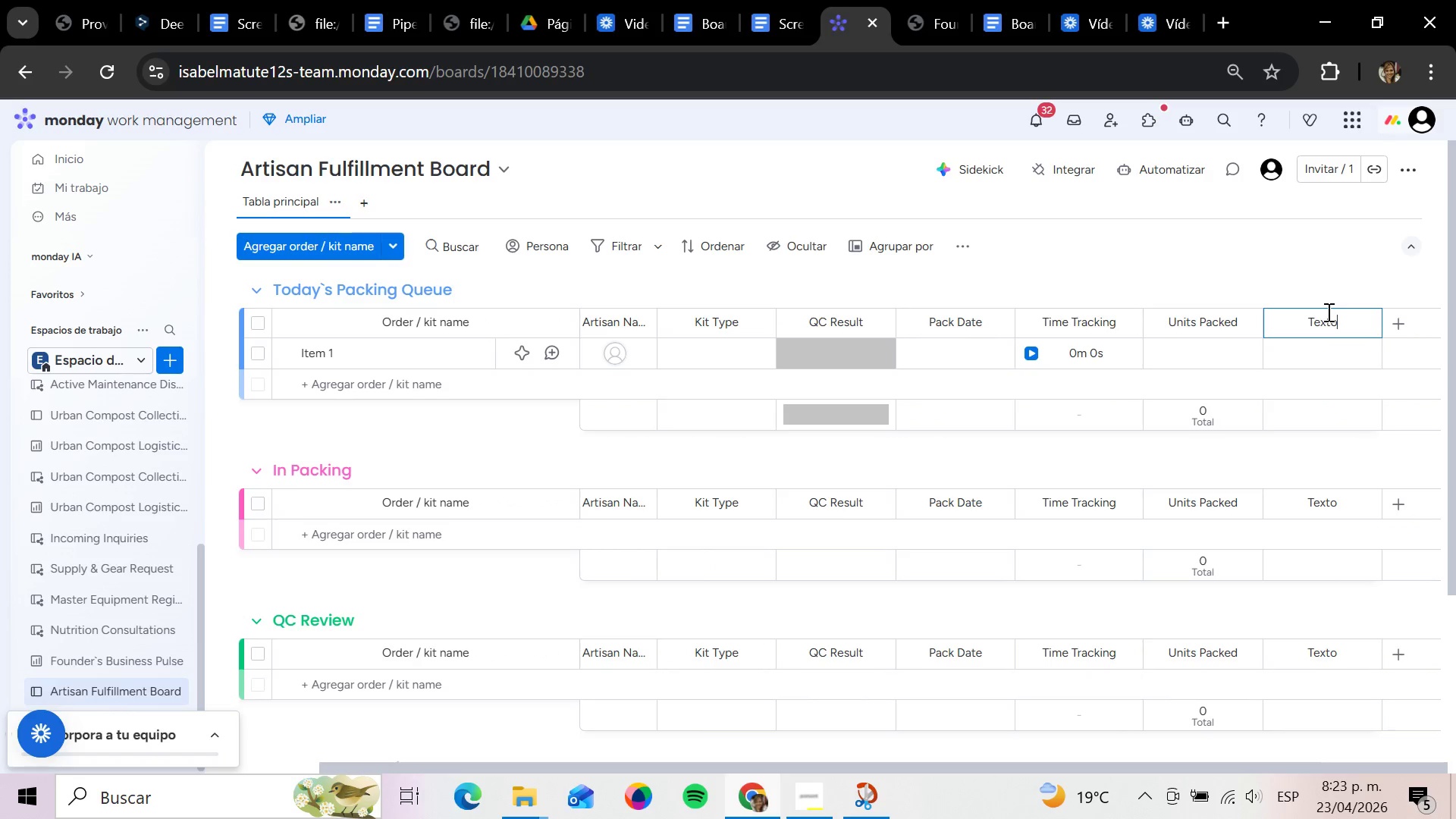 
hold_key(key=Backspace, duration=0.97)
 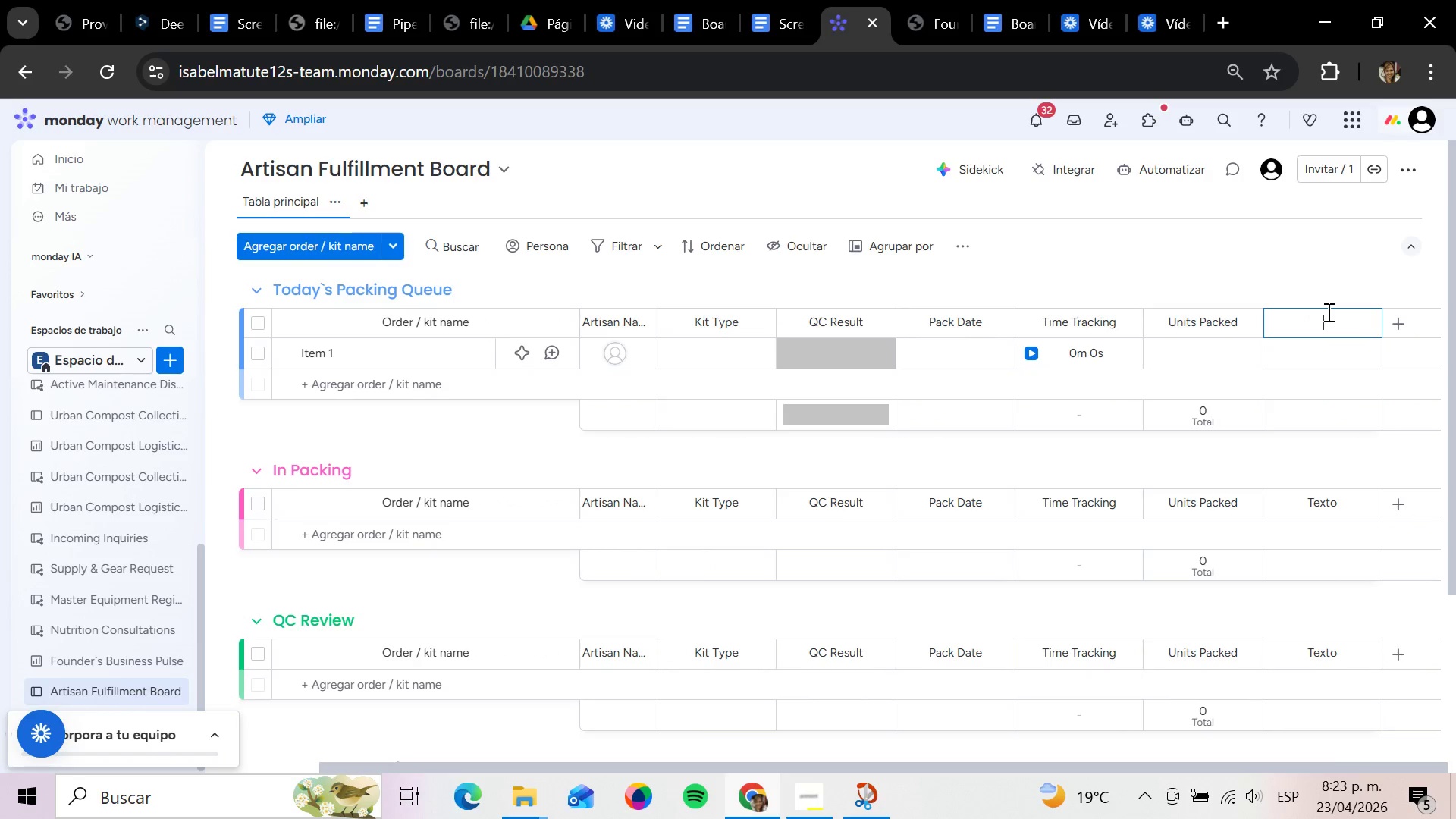 
type(Notes)
 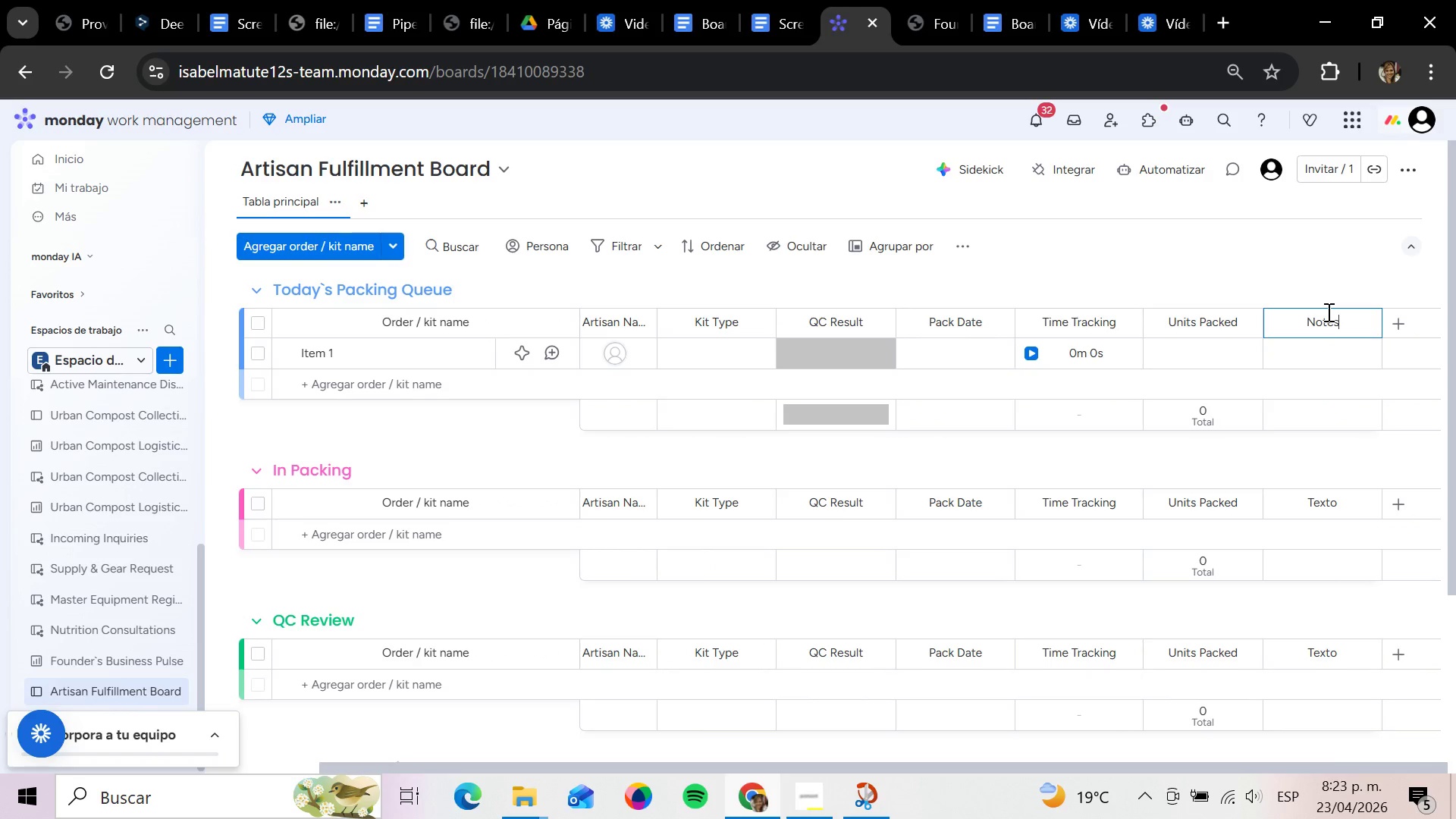 
key(Enter)
 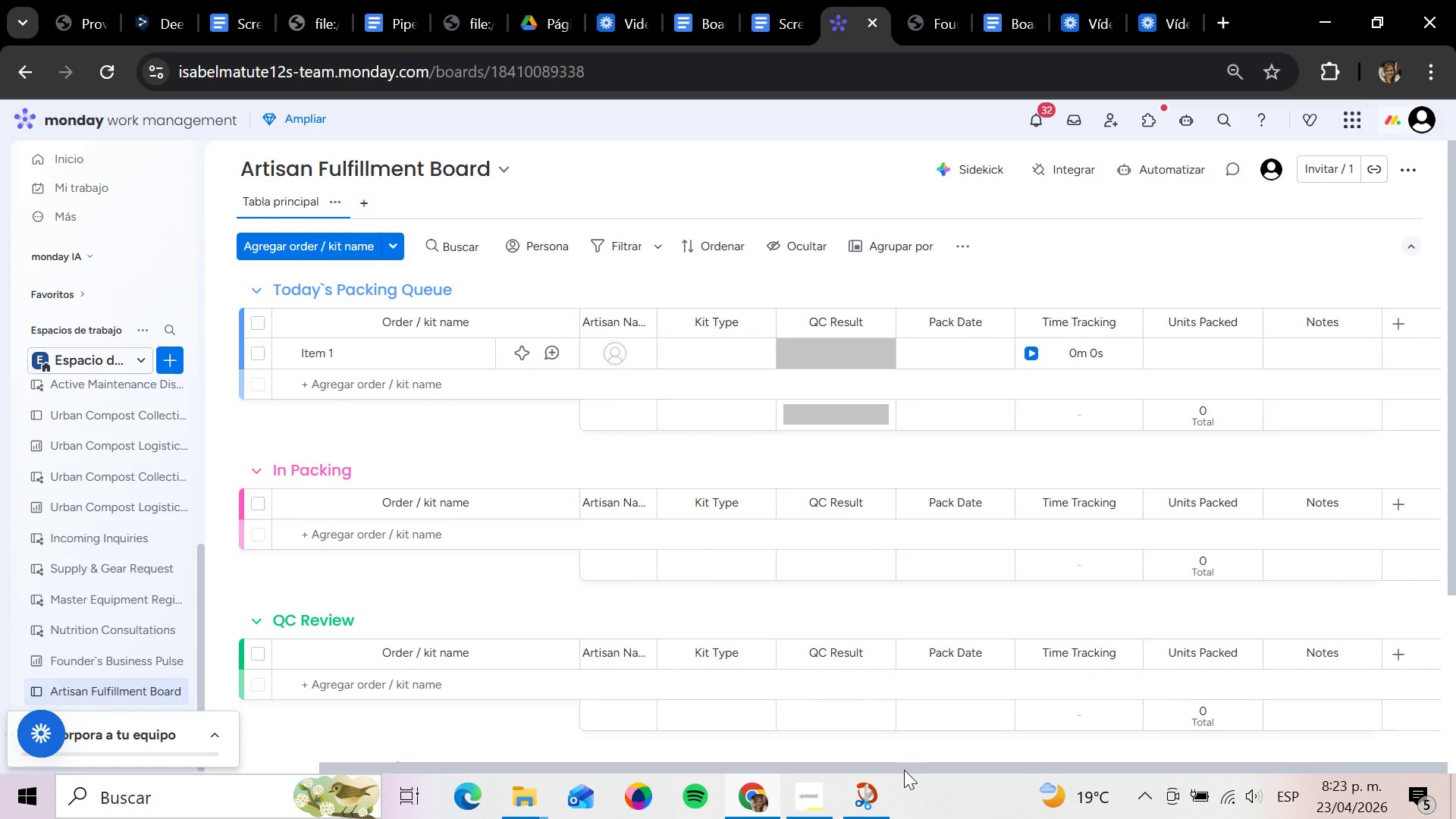 
left_click_drag(start_coordinate=[899, 765], to_coordinate=[554, 739])
 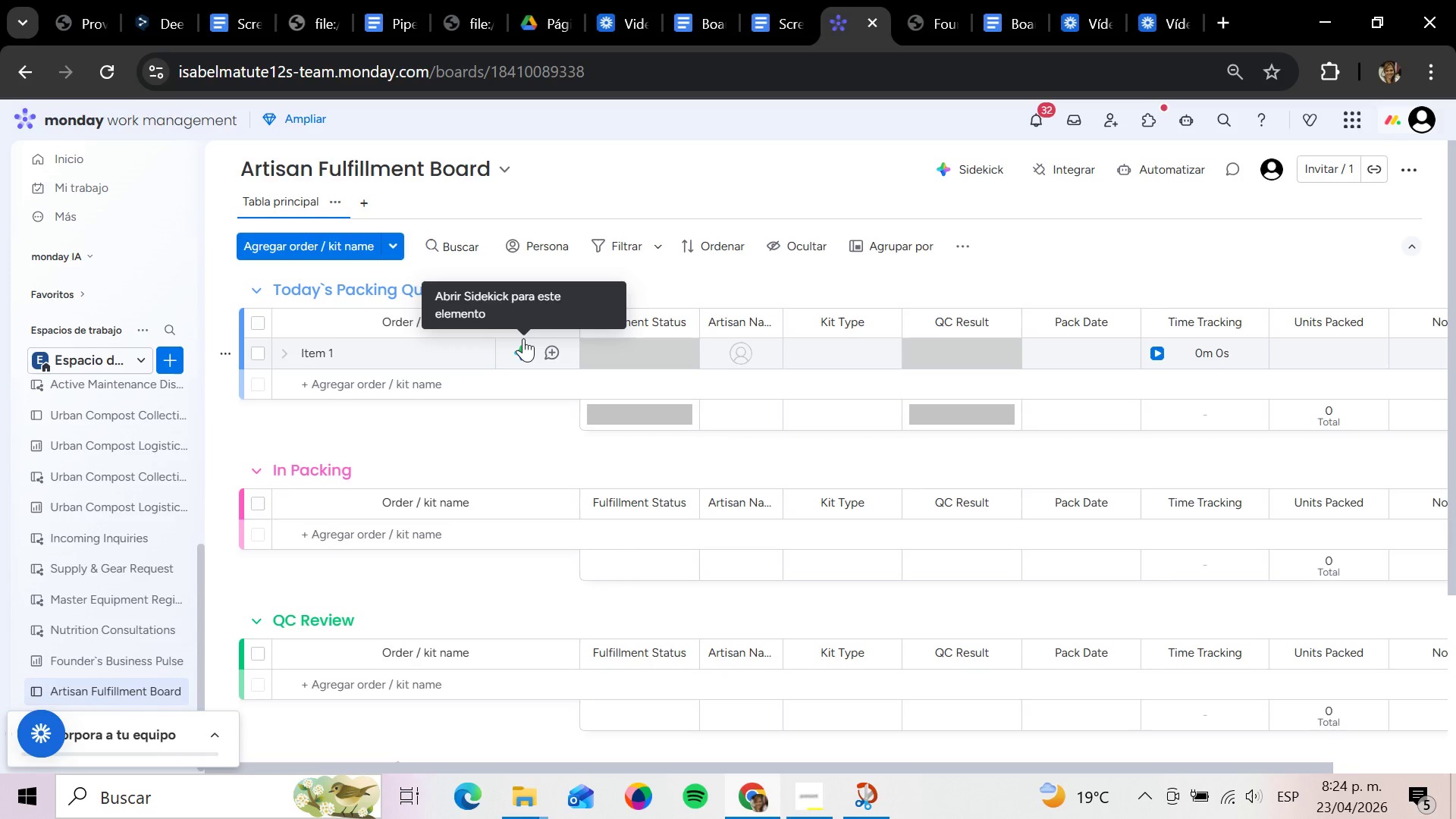 
wait(26.97)
 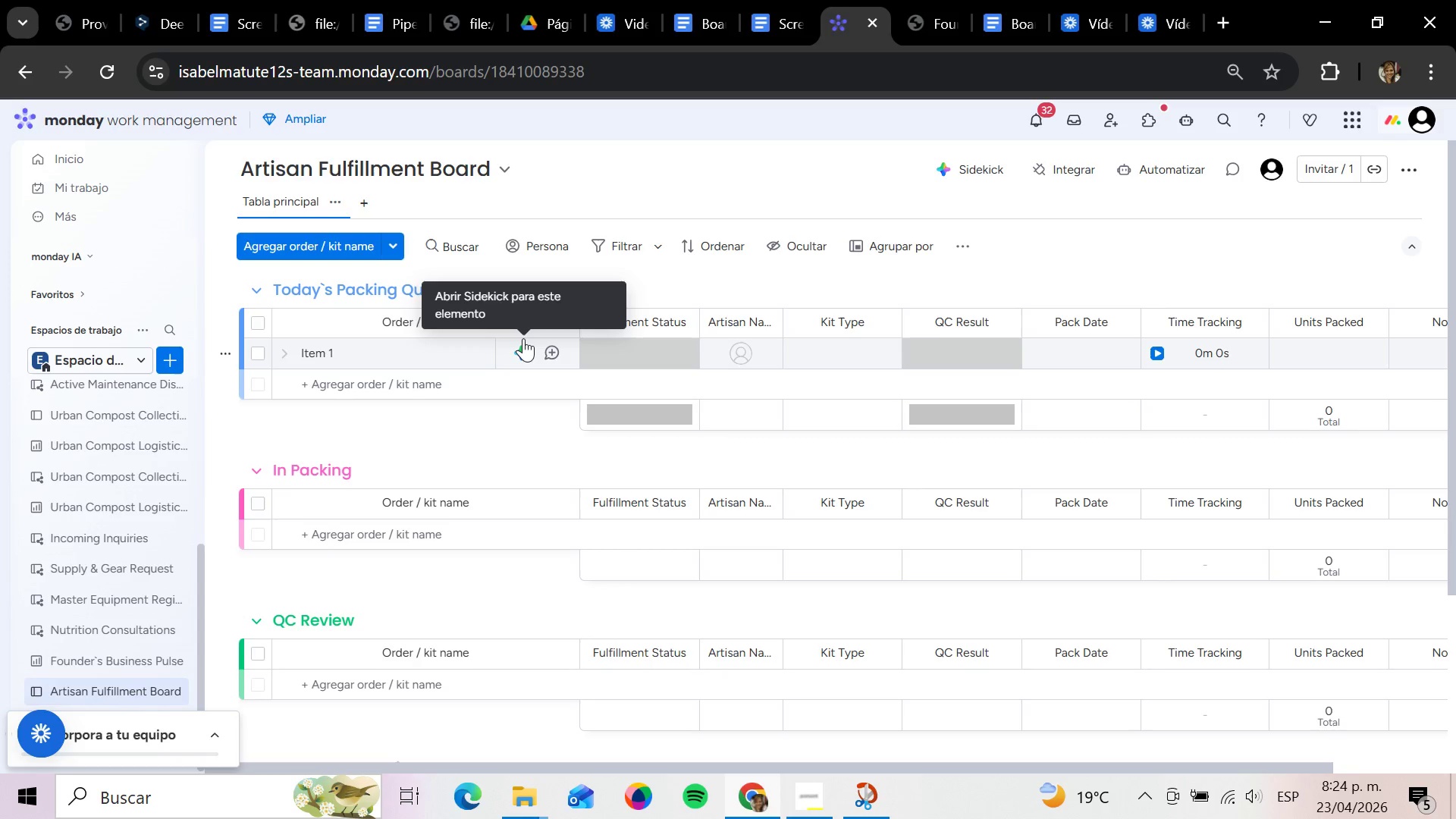 
left_click([646, 368])
 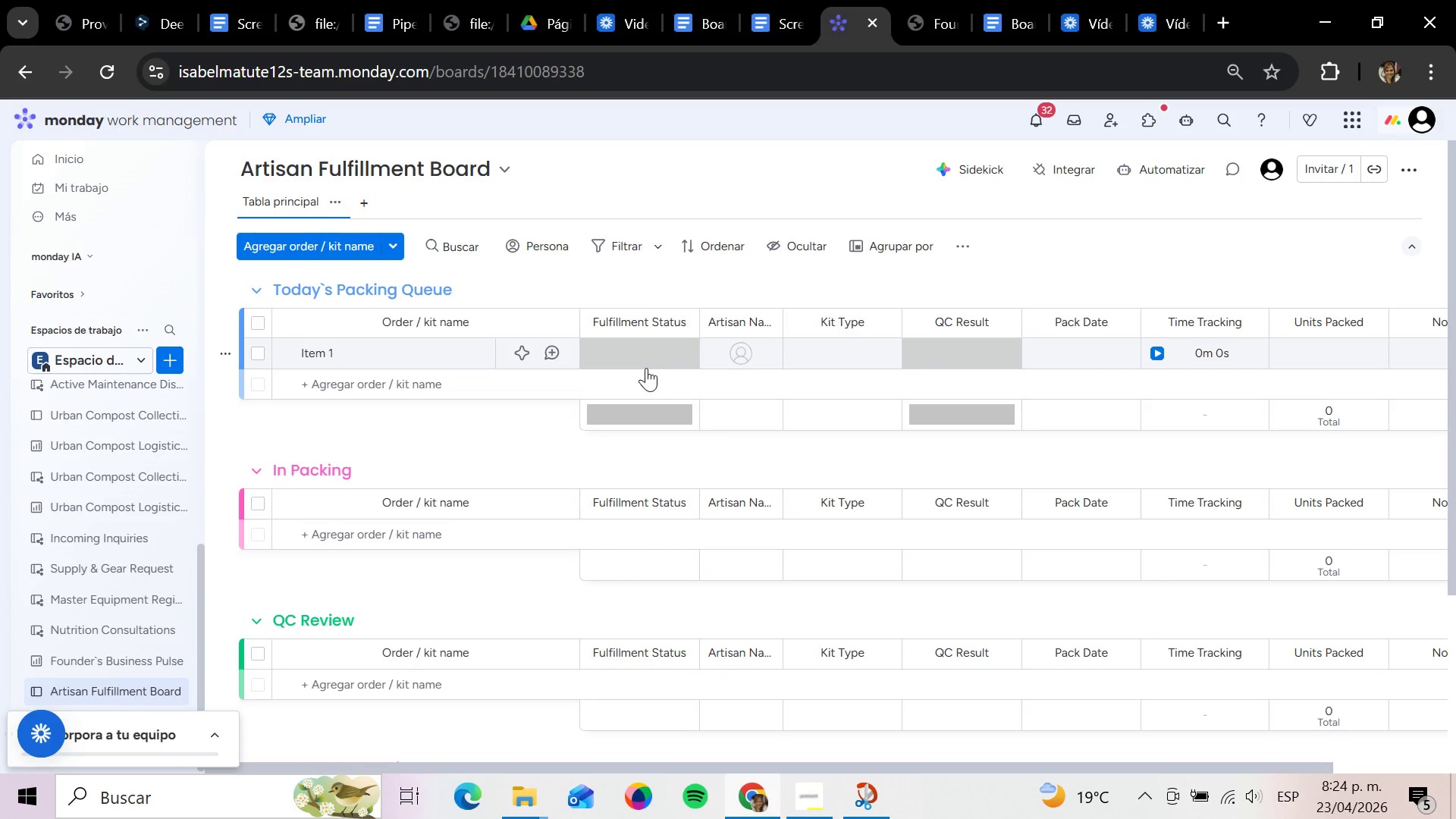 
left_click([648, 356])
 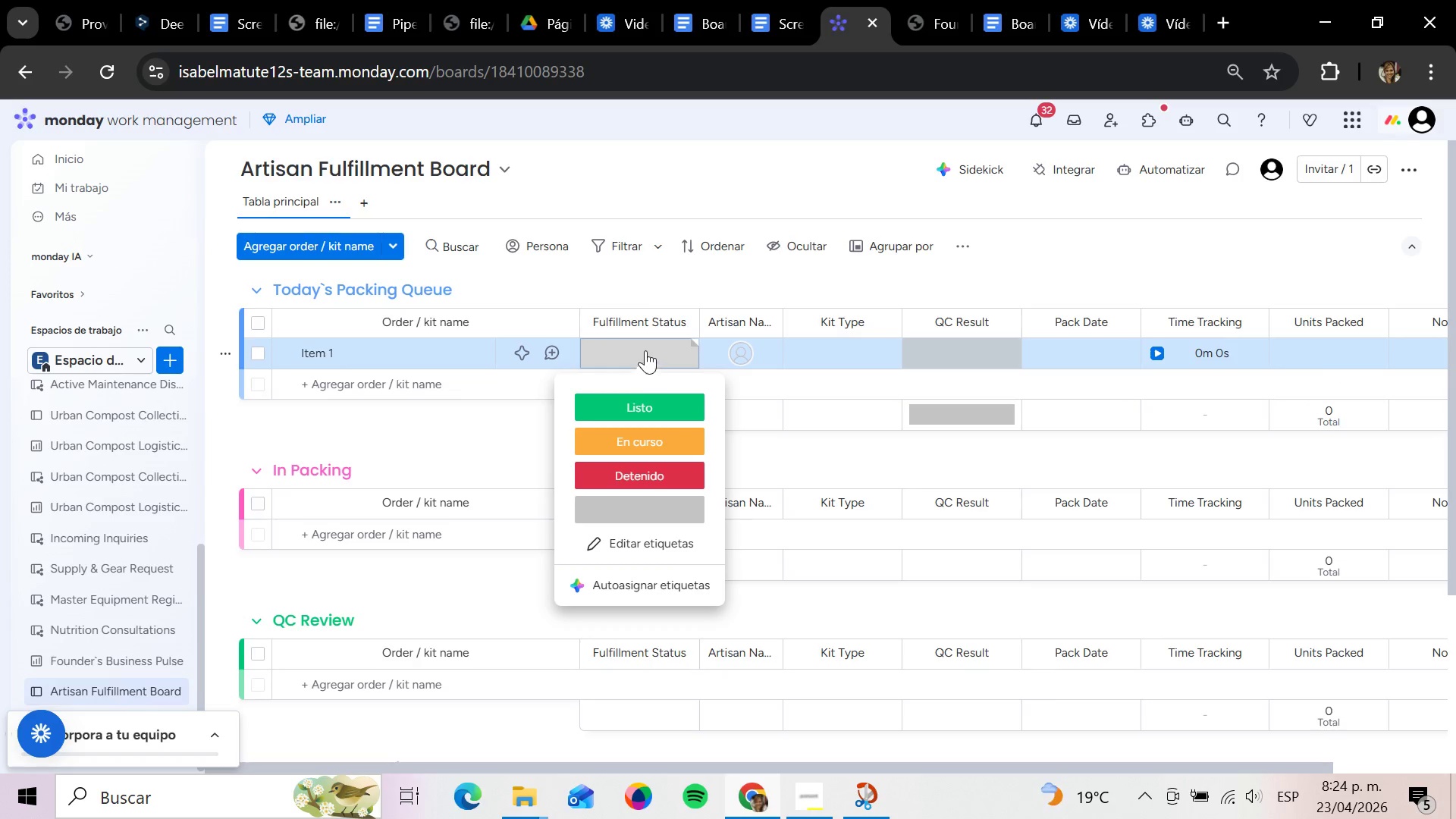 
left_click([654, 551])
 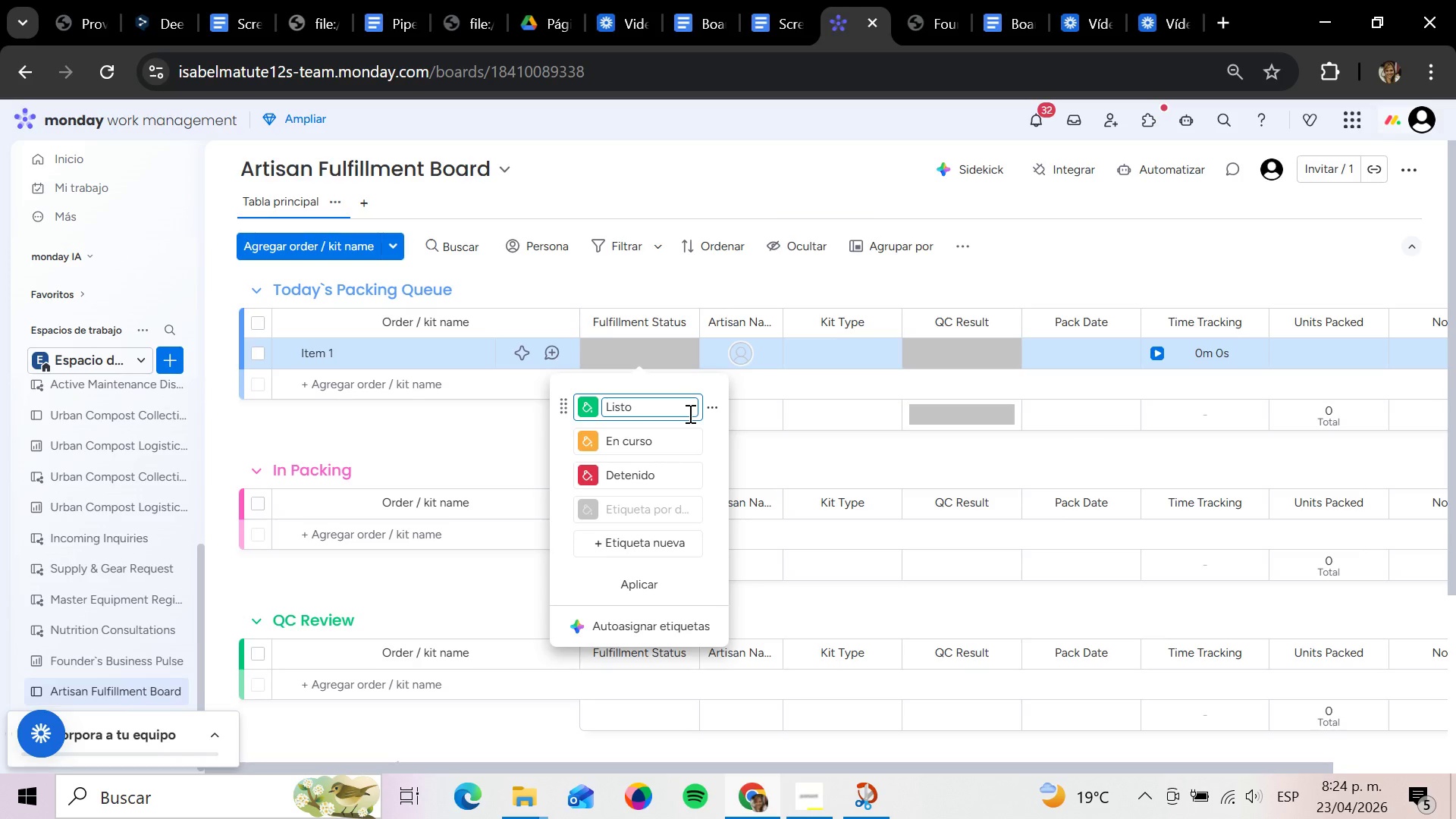 
key(Backspace)
key(Backspace)
key(Backspace)
key(Backspace)
key(Backspace)
key(Backspace)
key(Backspace)
type(Ready)
 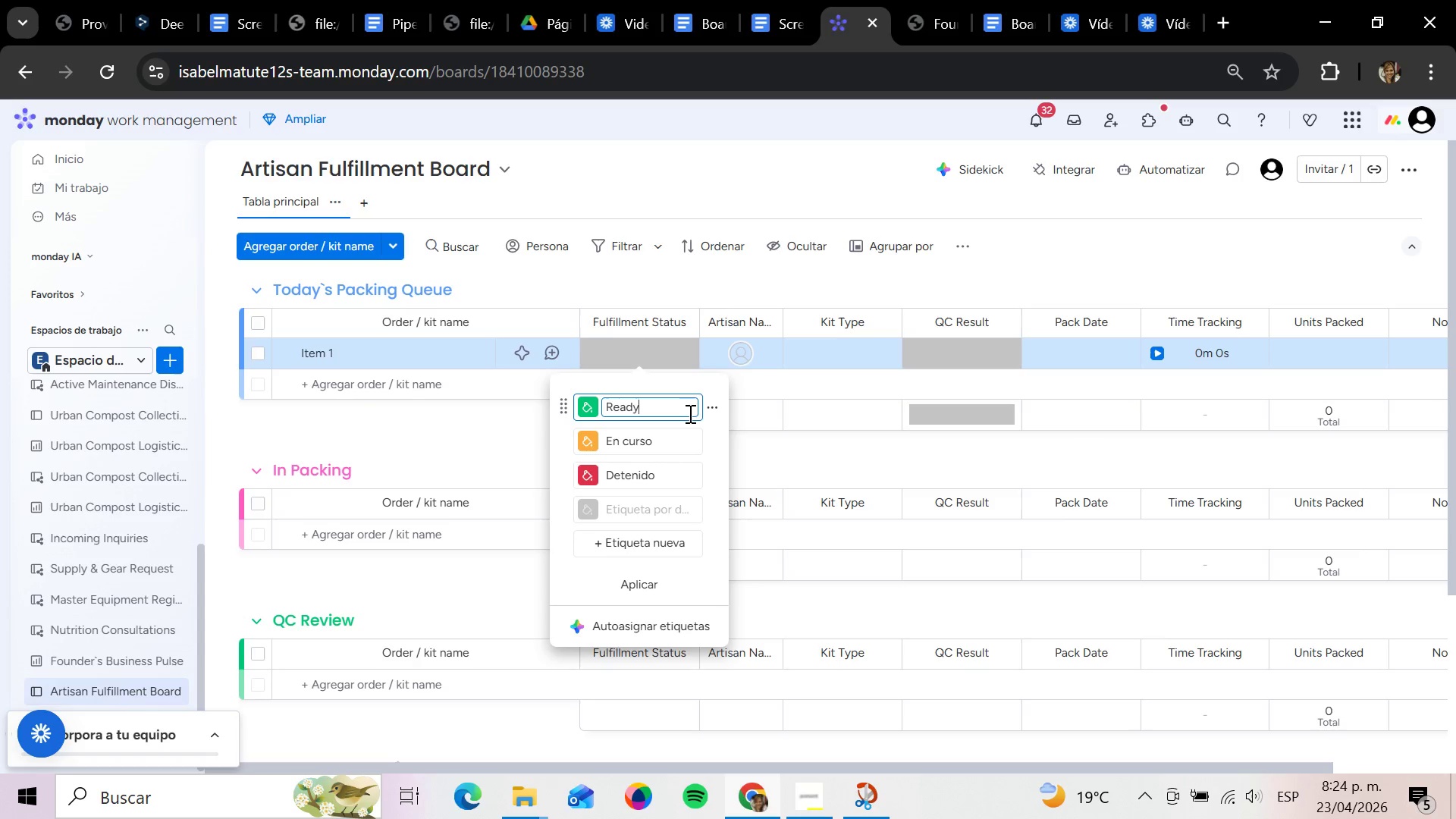 
key(Enter)
 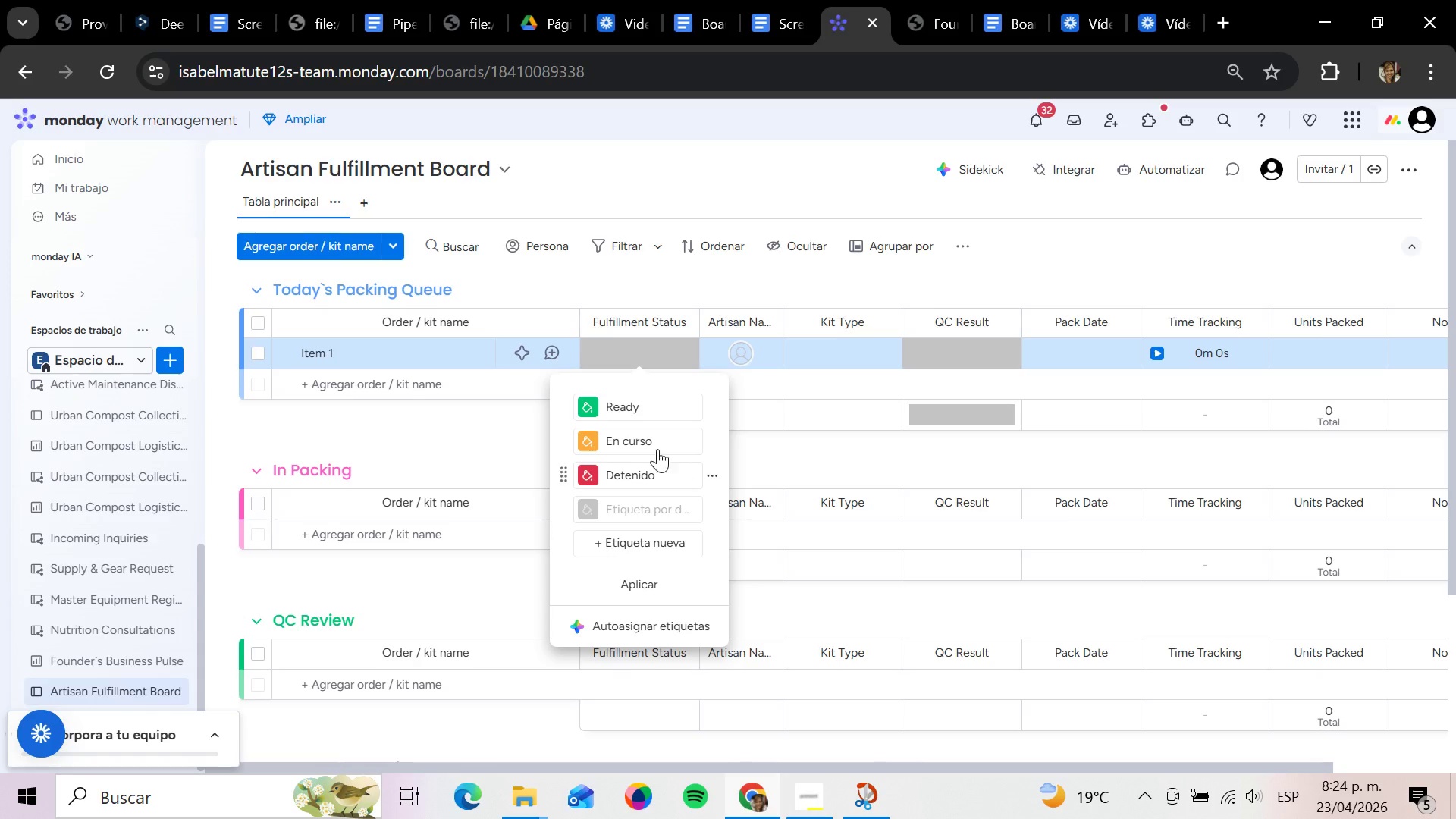 
left_click([656, 441])
 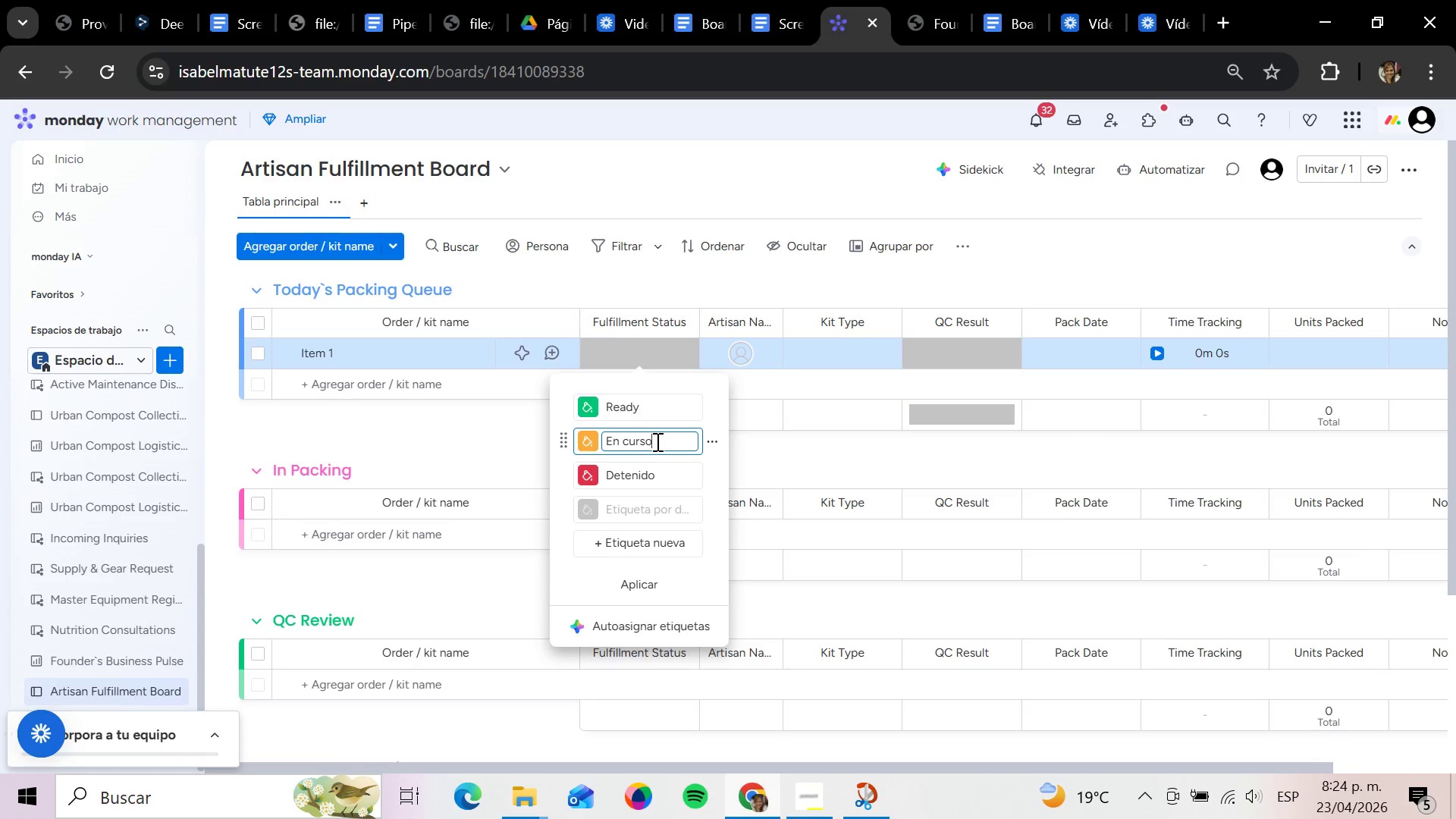 
key(Backspace)
type(Packing)
 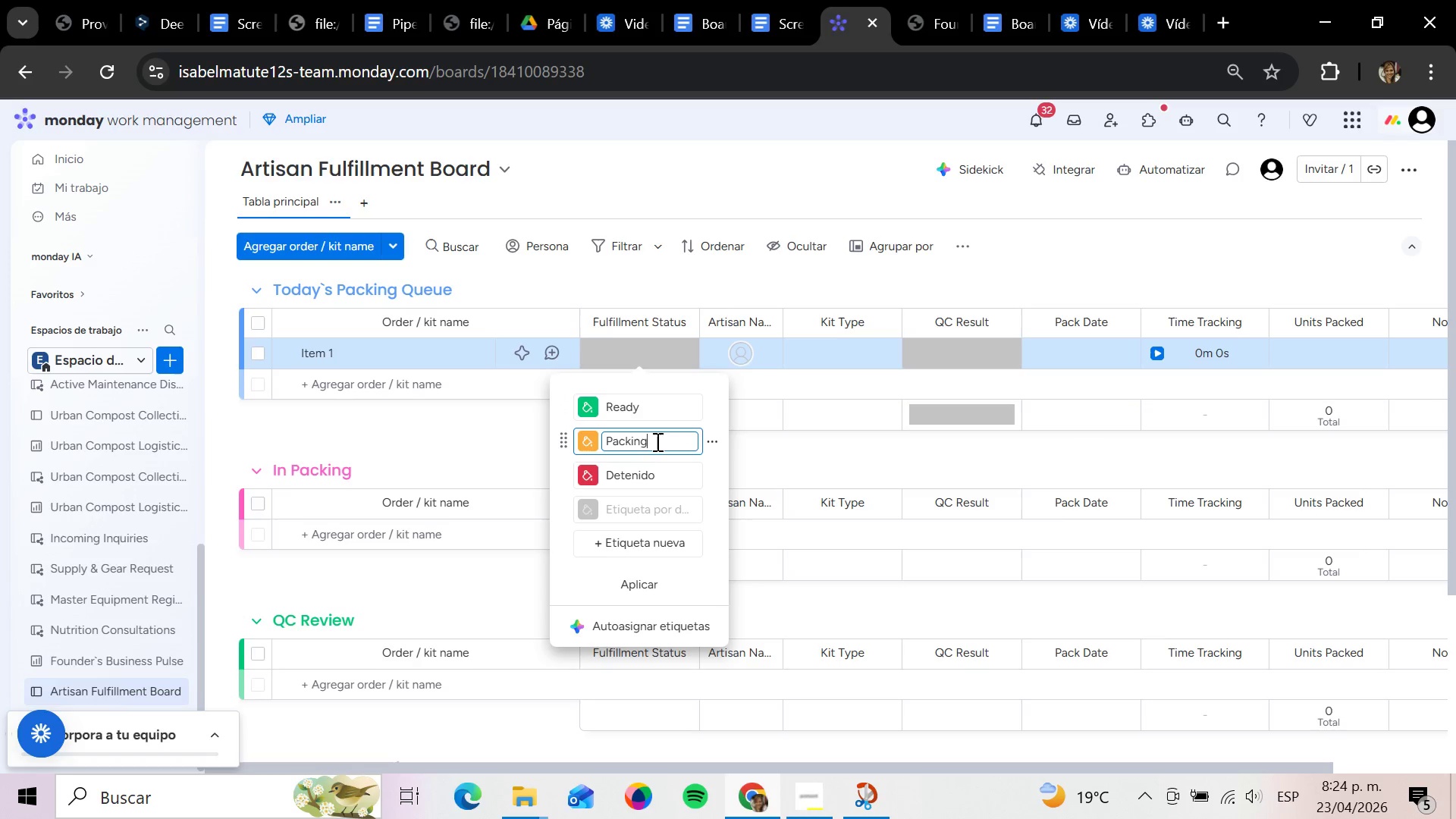 
key(Enter)
 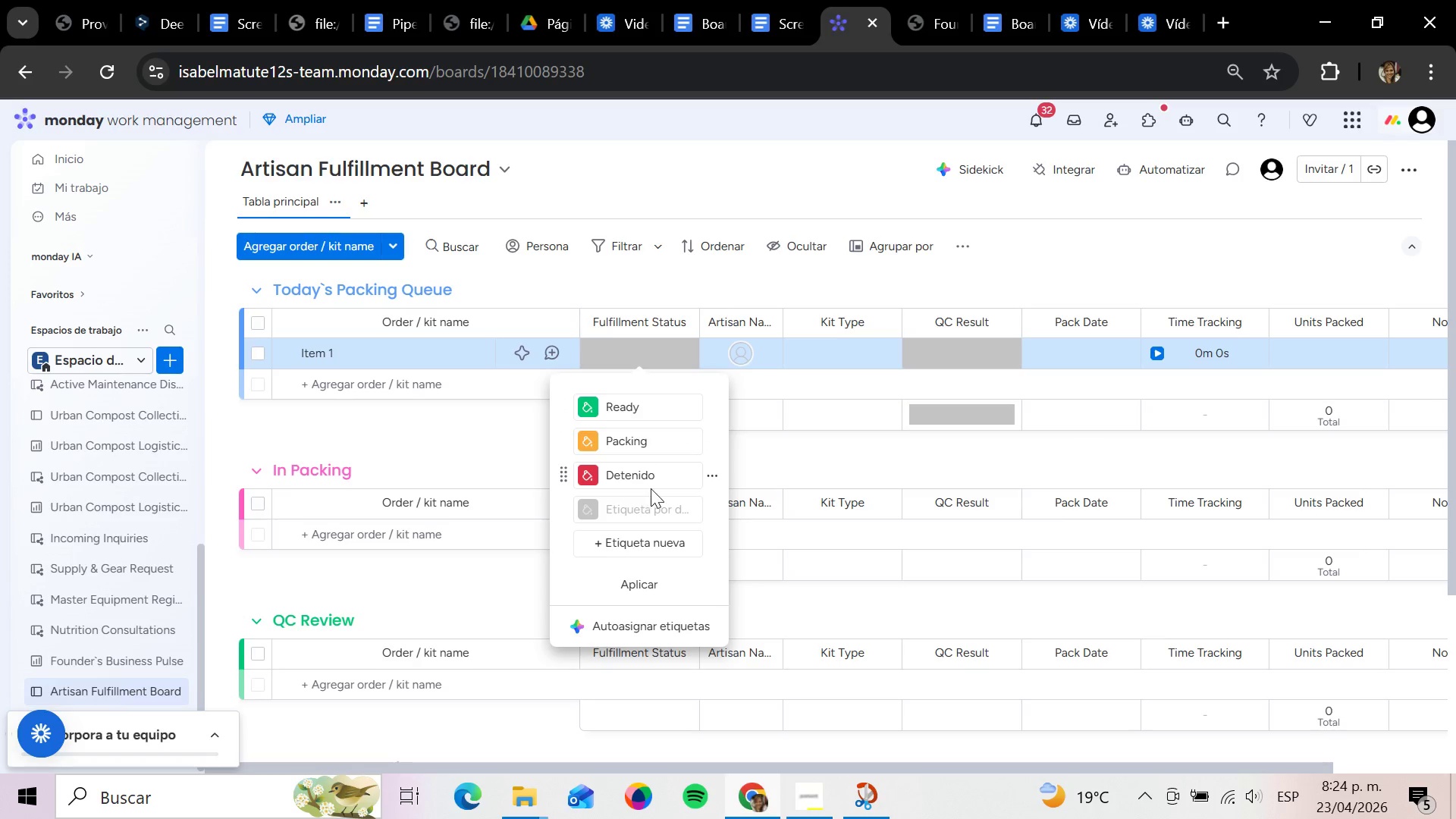 
left_click([654, 475])
 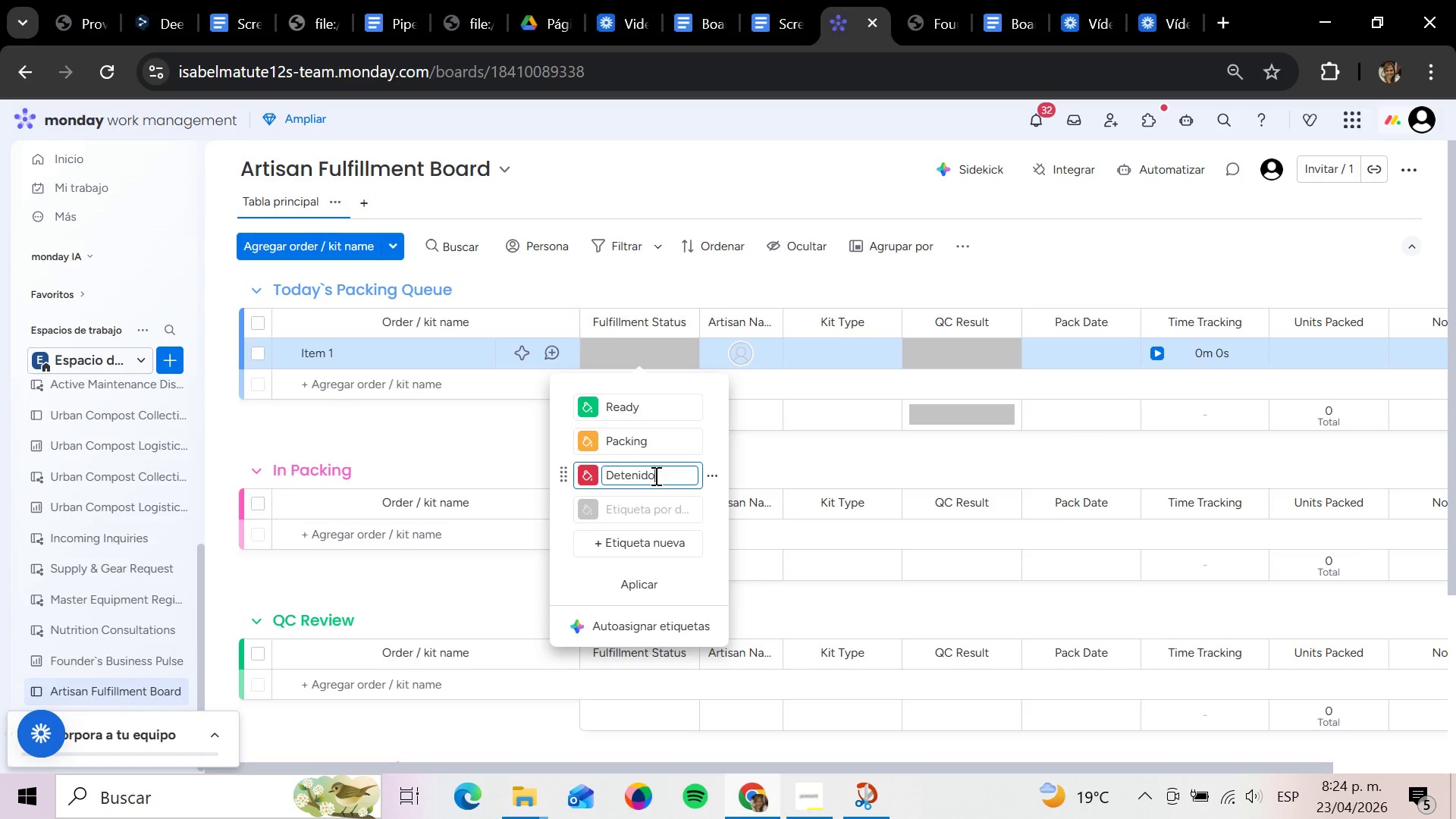 
hold_key(key=Backspace, duration=1.22)
 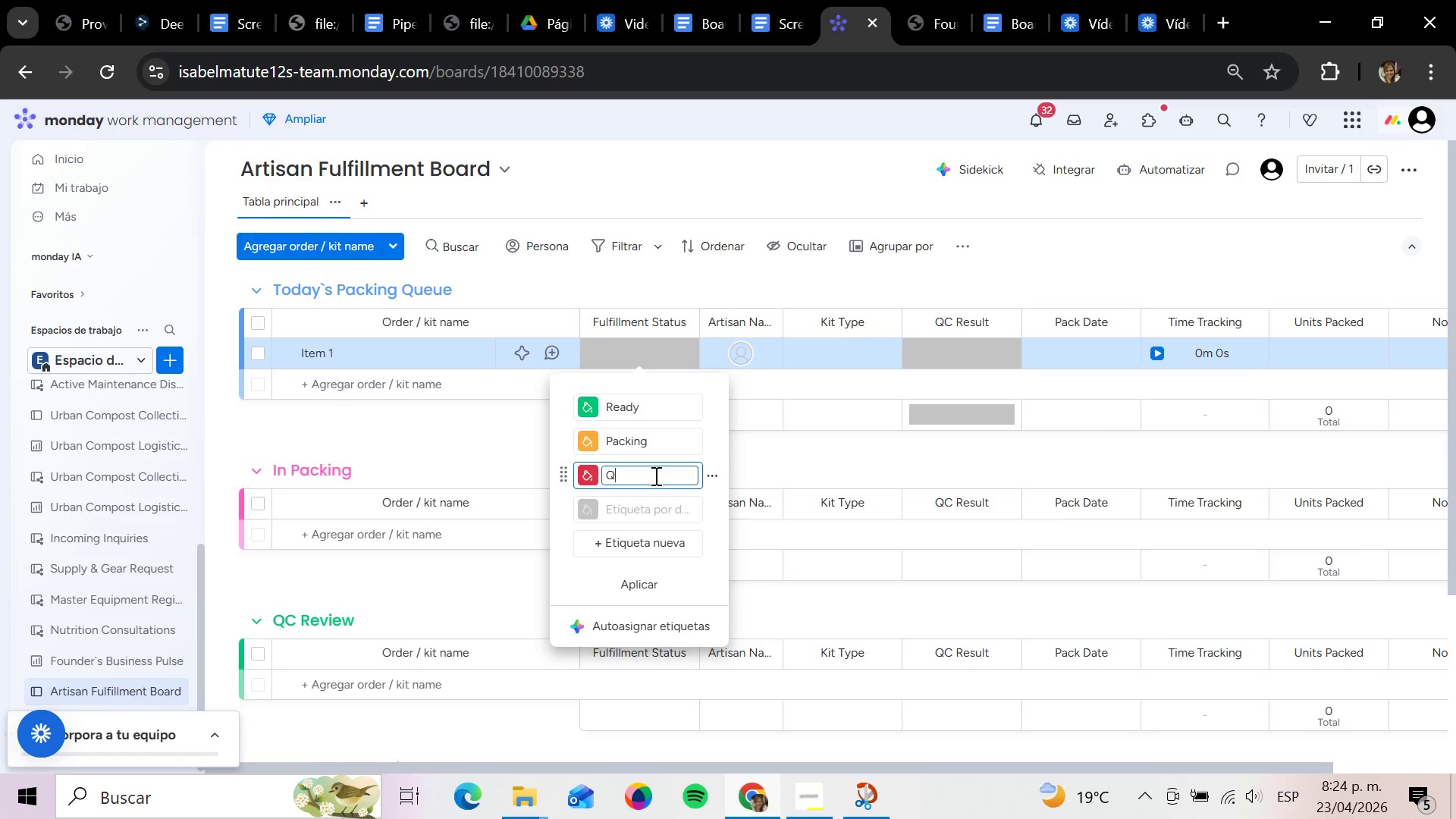 
type(QC Revo)
key(Backspace)
type(iew)
 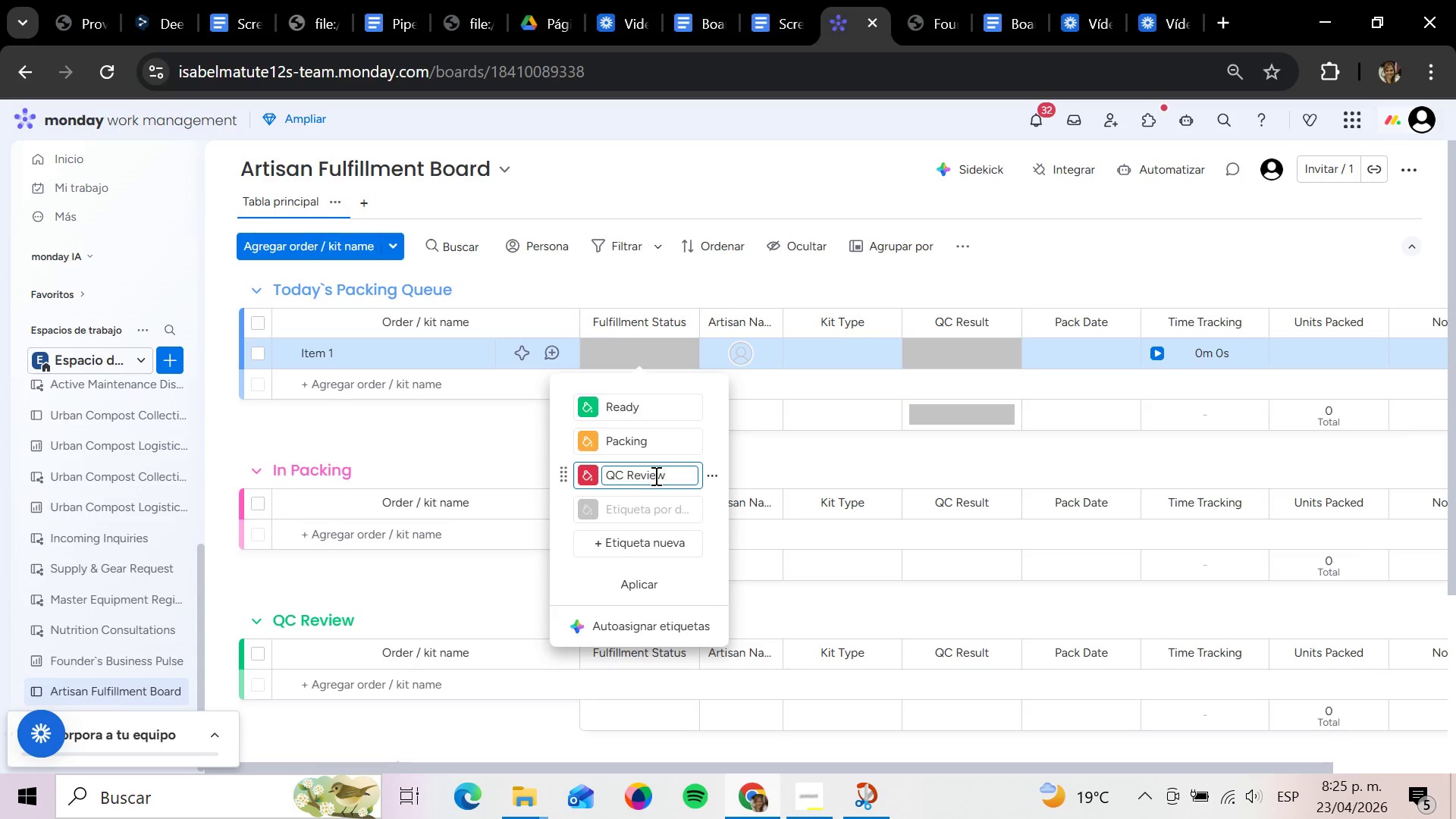 
wait(40.73)
 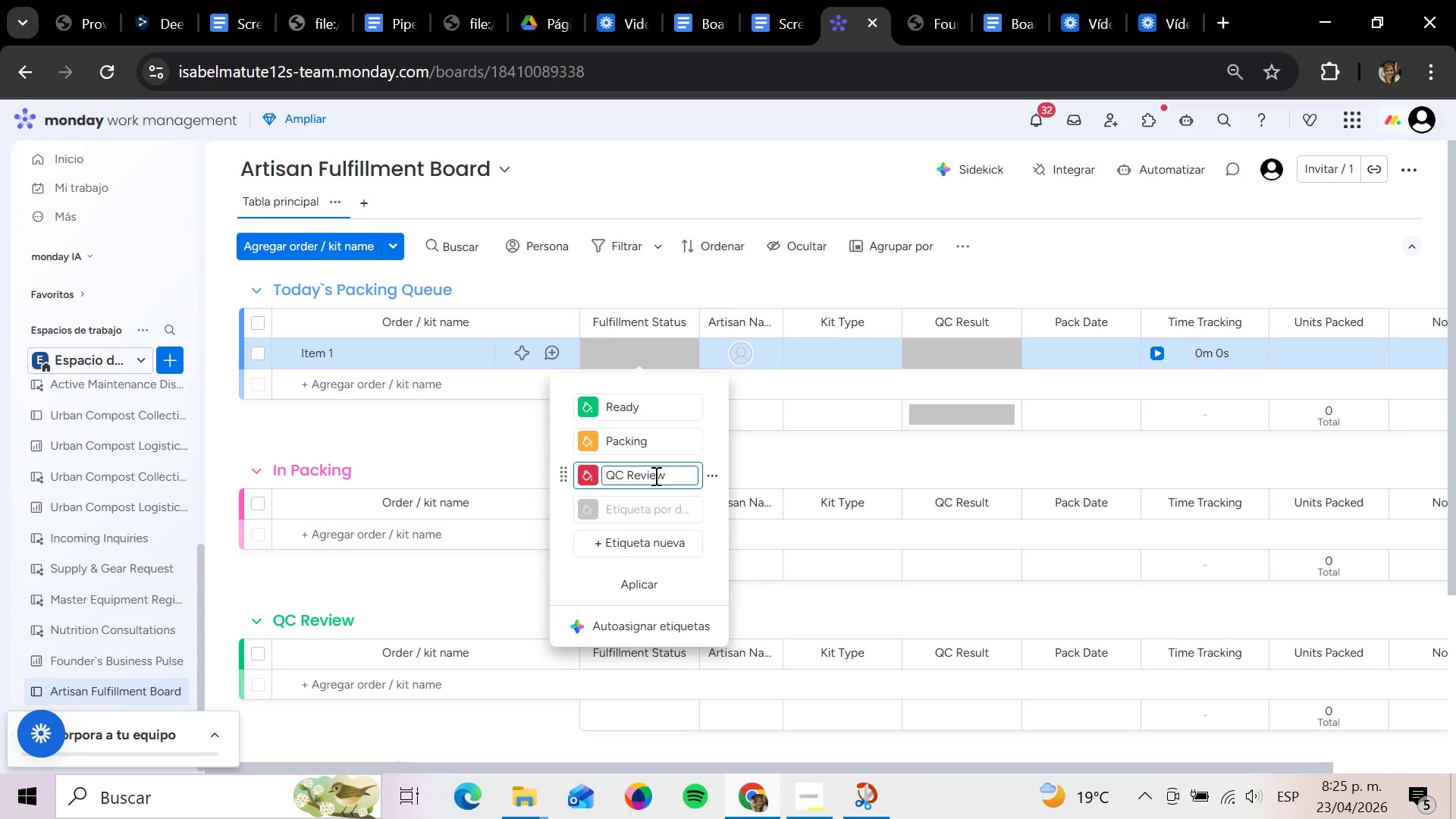 
key(Enter)
 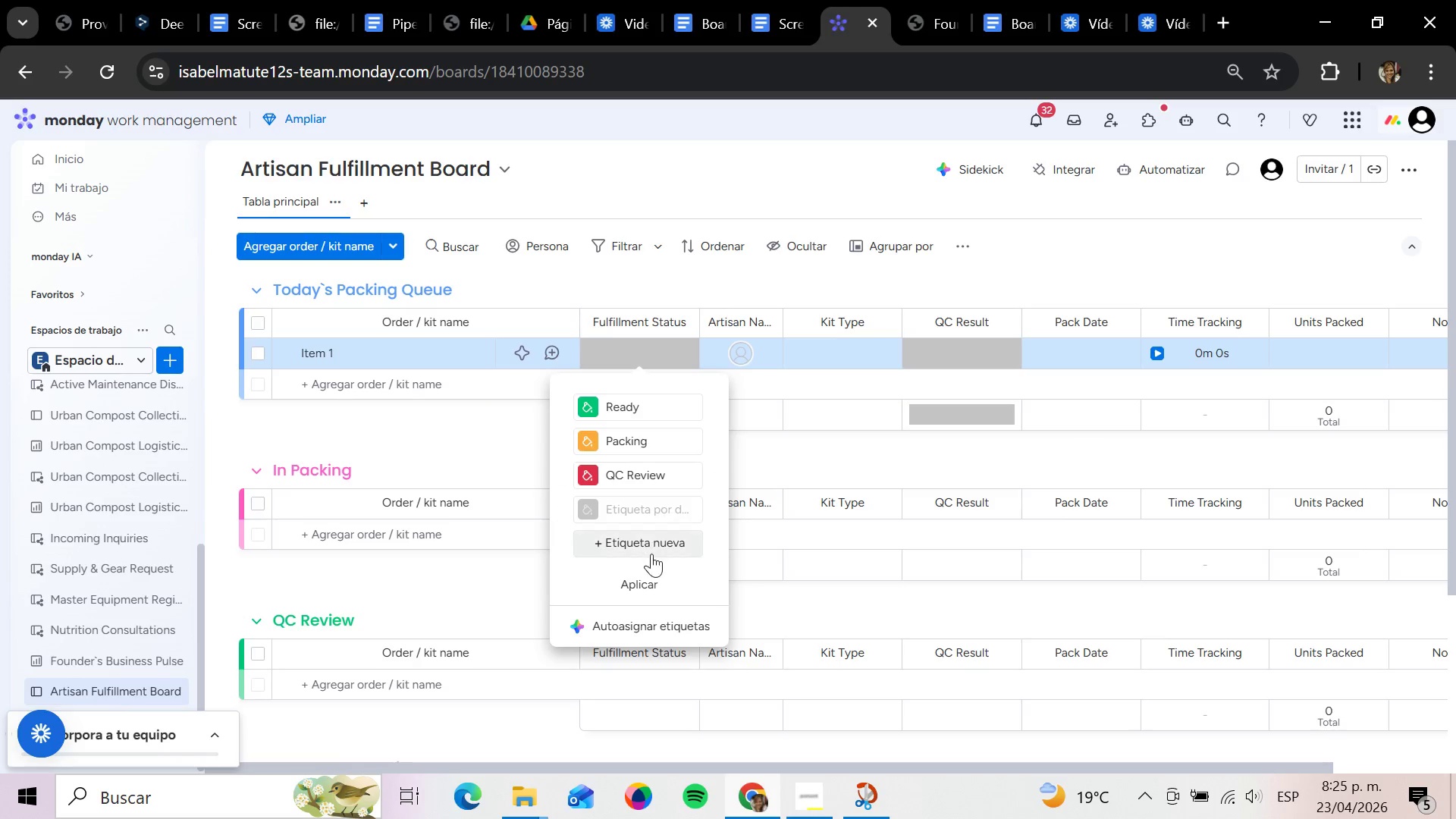 
left_click([651, 554])
 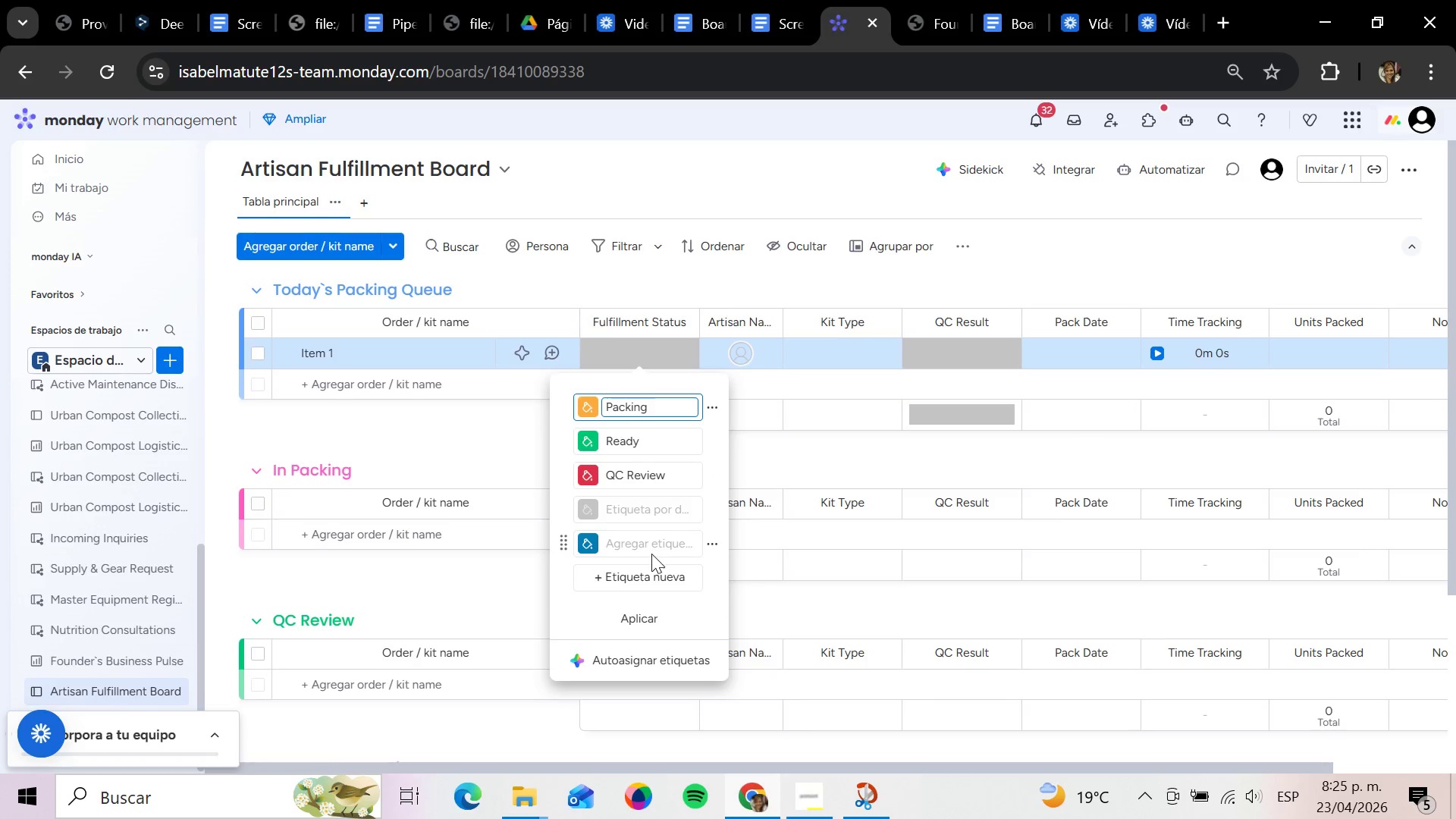 
left_click([649, 552])
 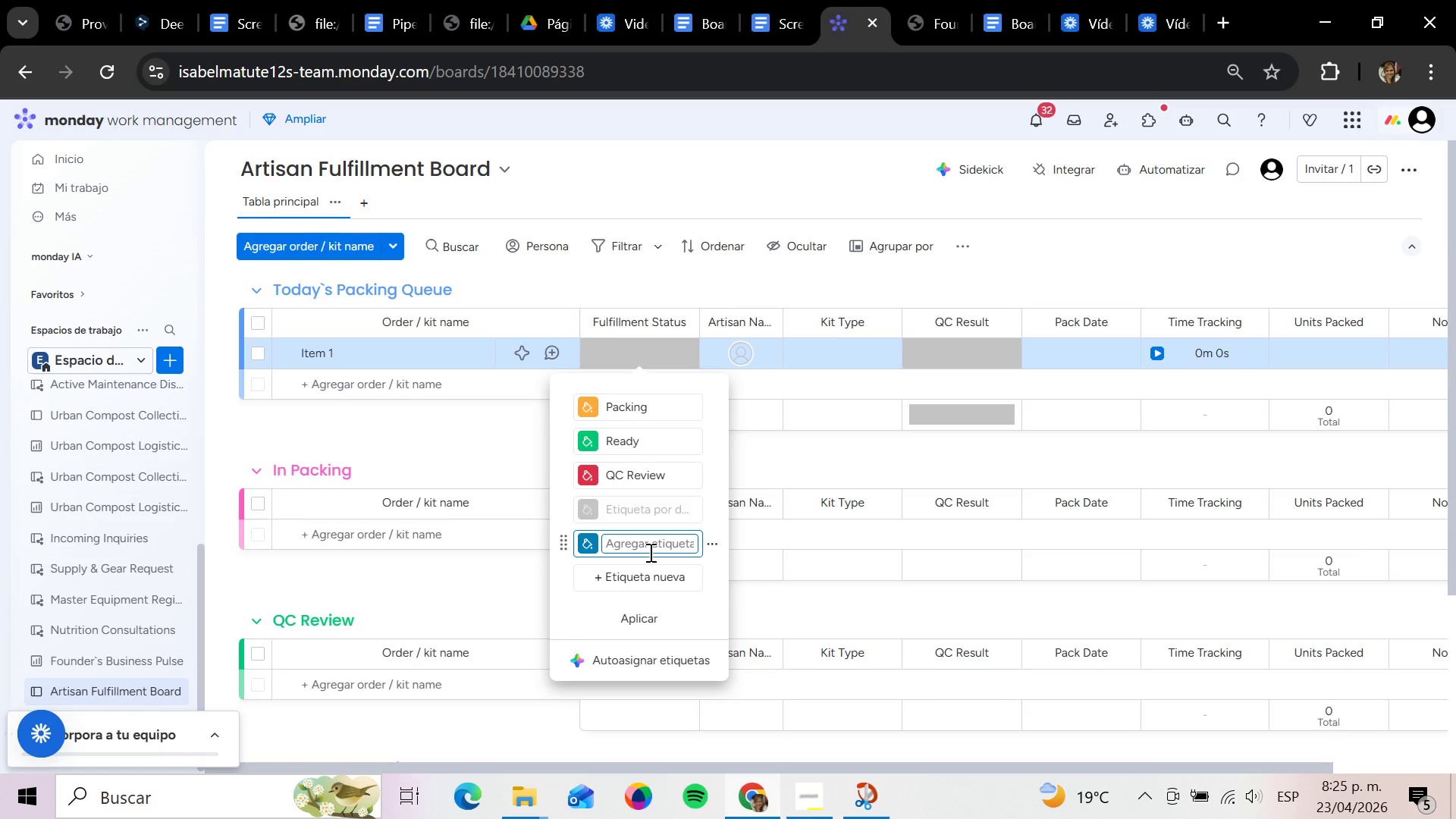 
type(Shipped)
 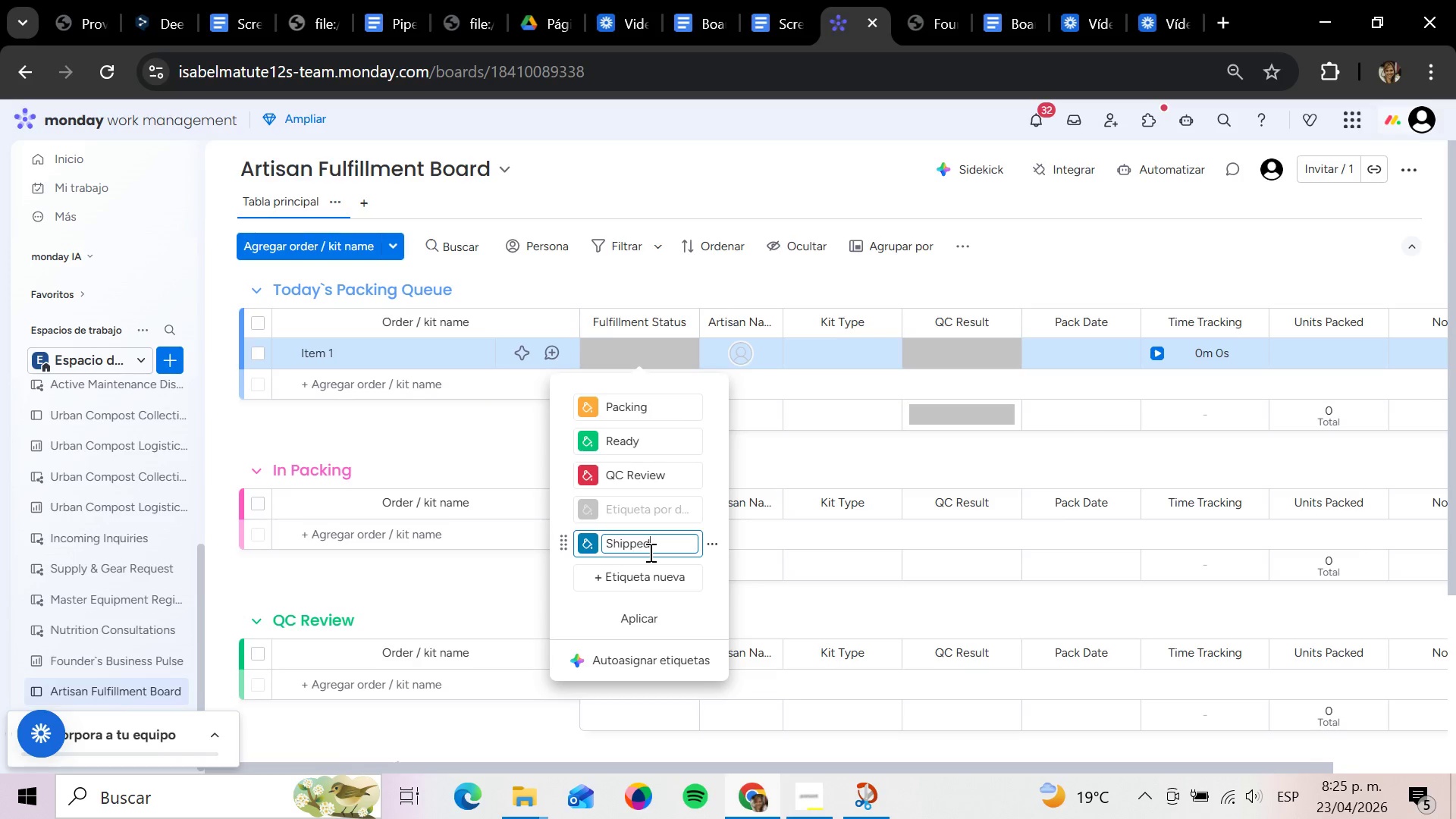 
key(Enter)
 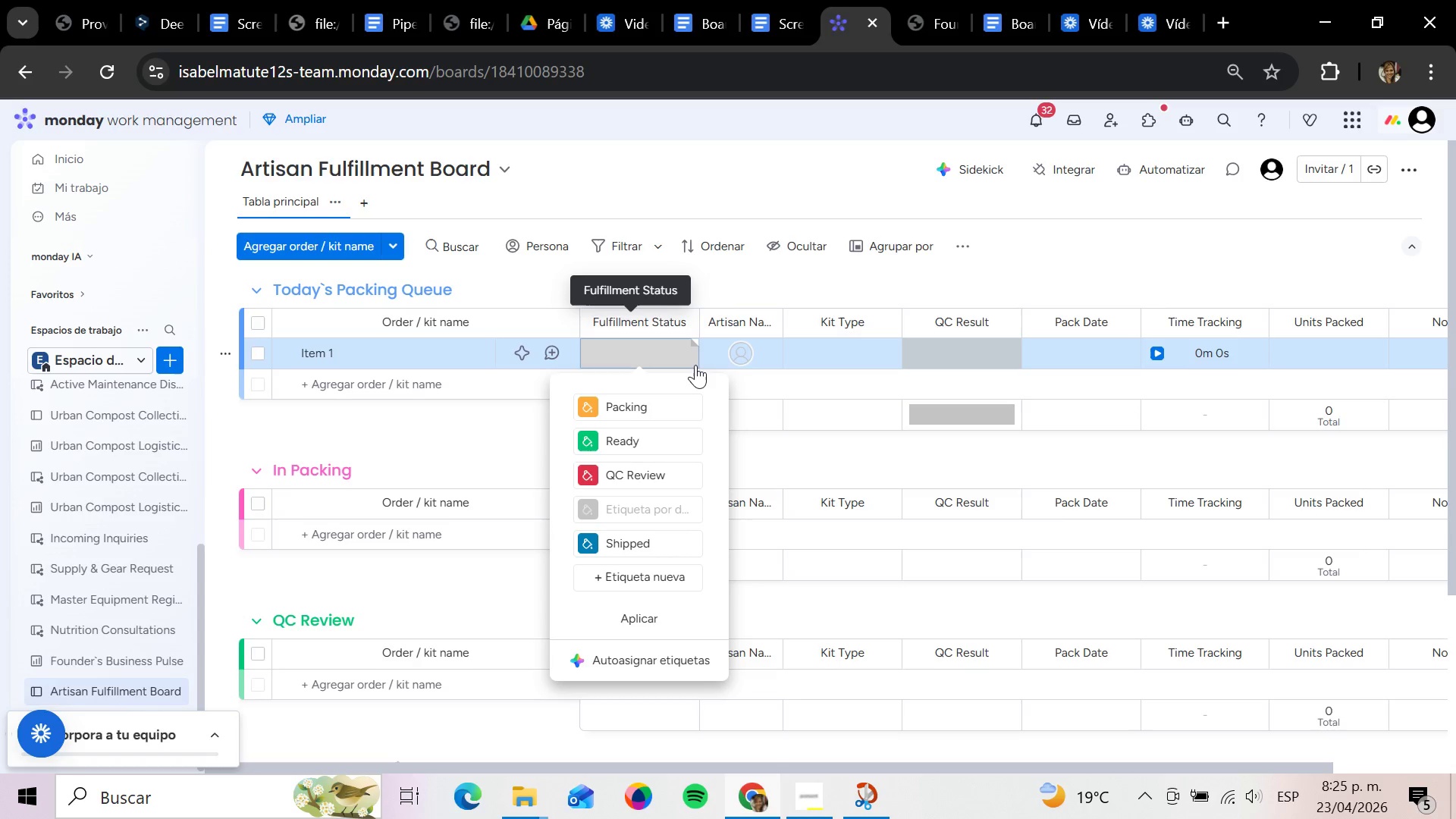 
wait(17.67)
 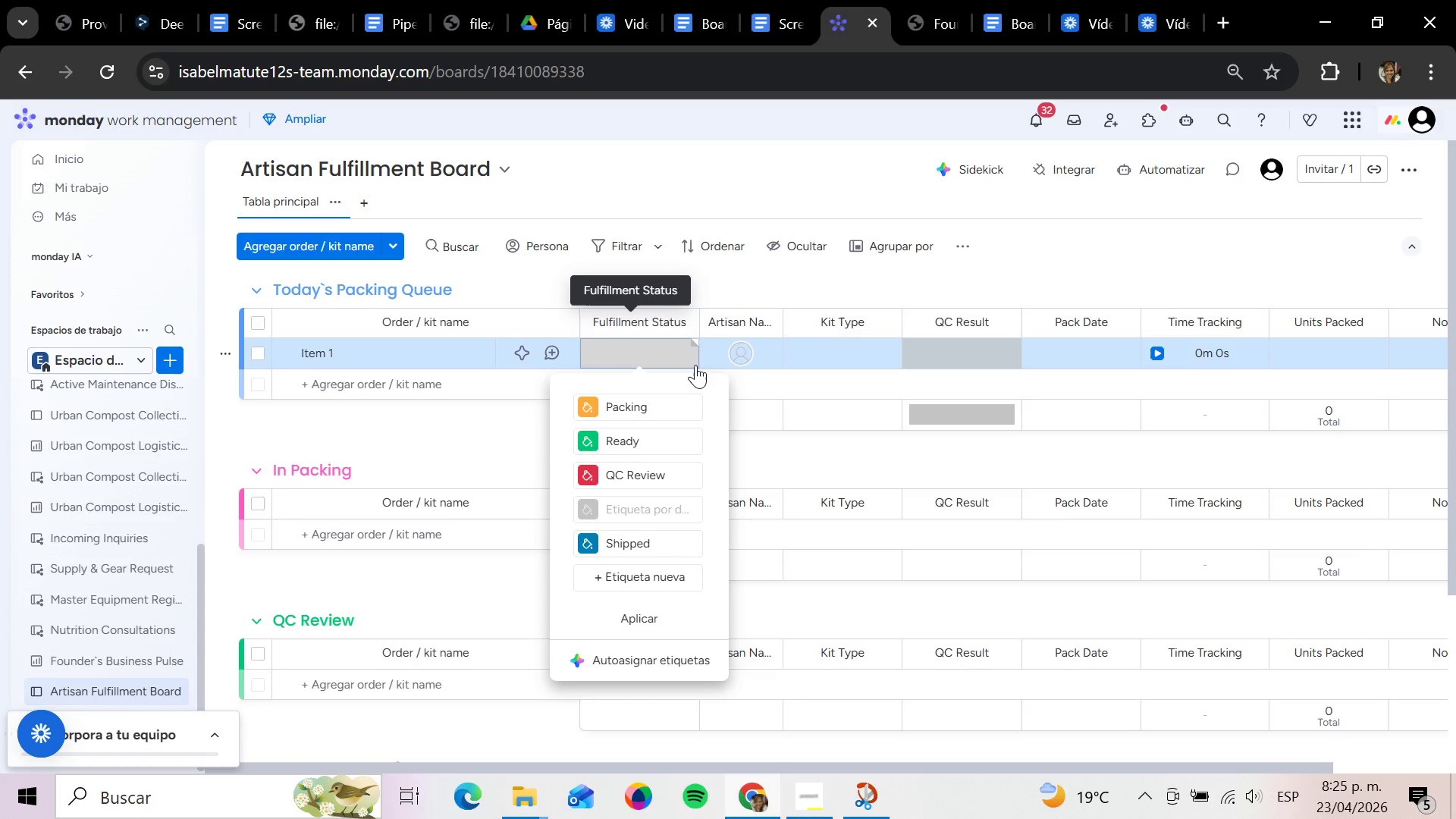 
left_click([582, 443])
 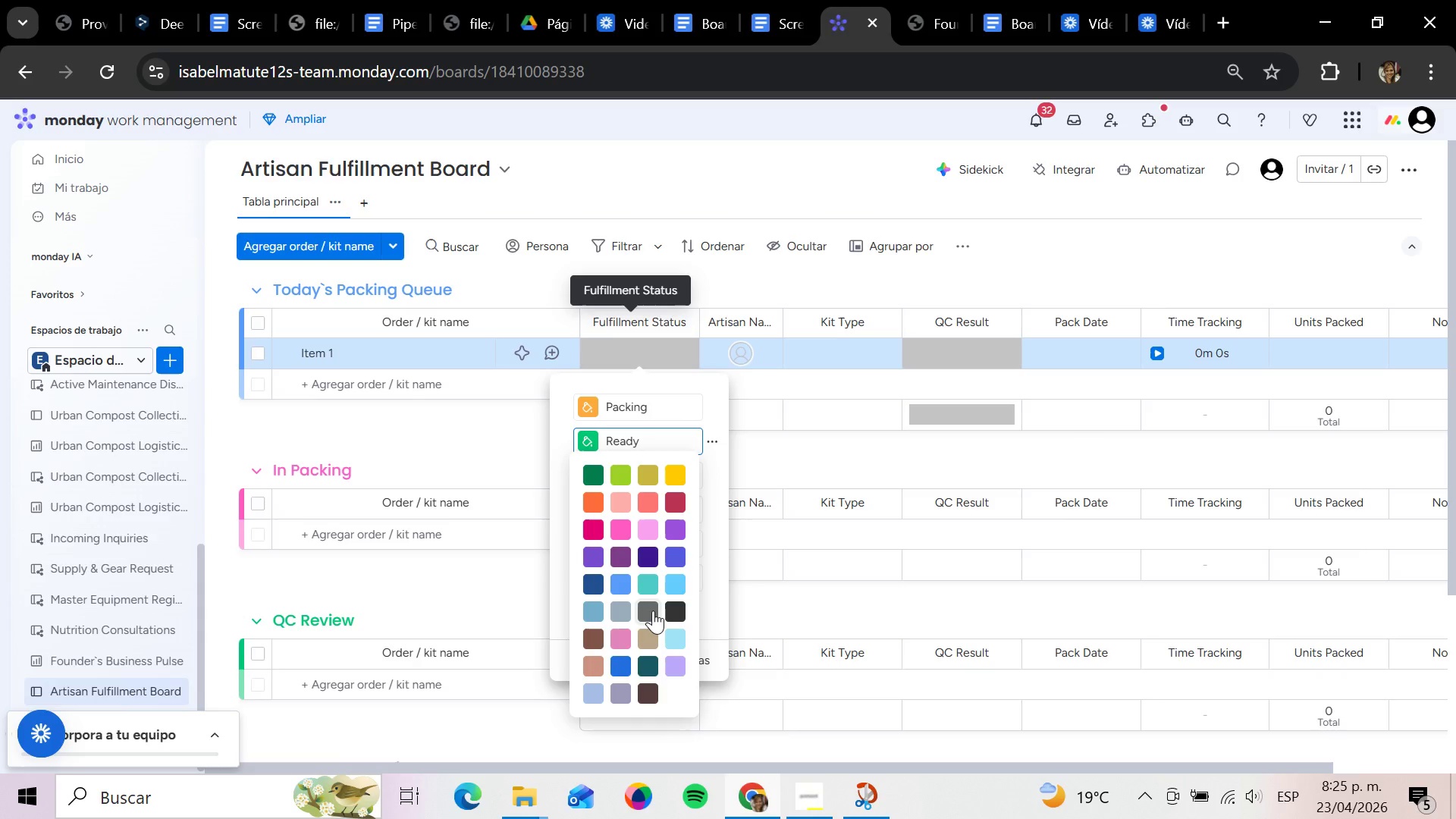 
left_click([653, 610])
 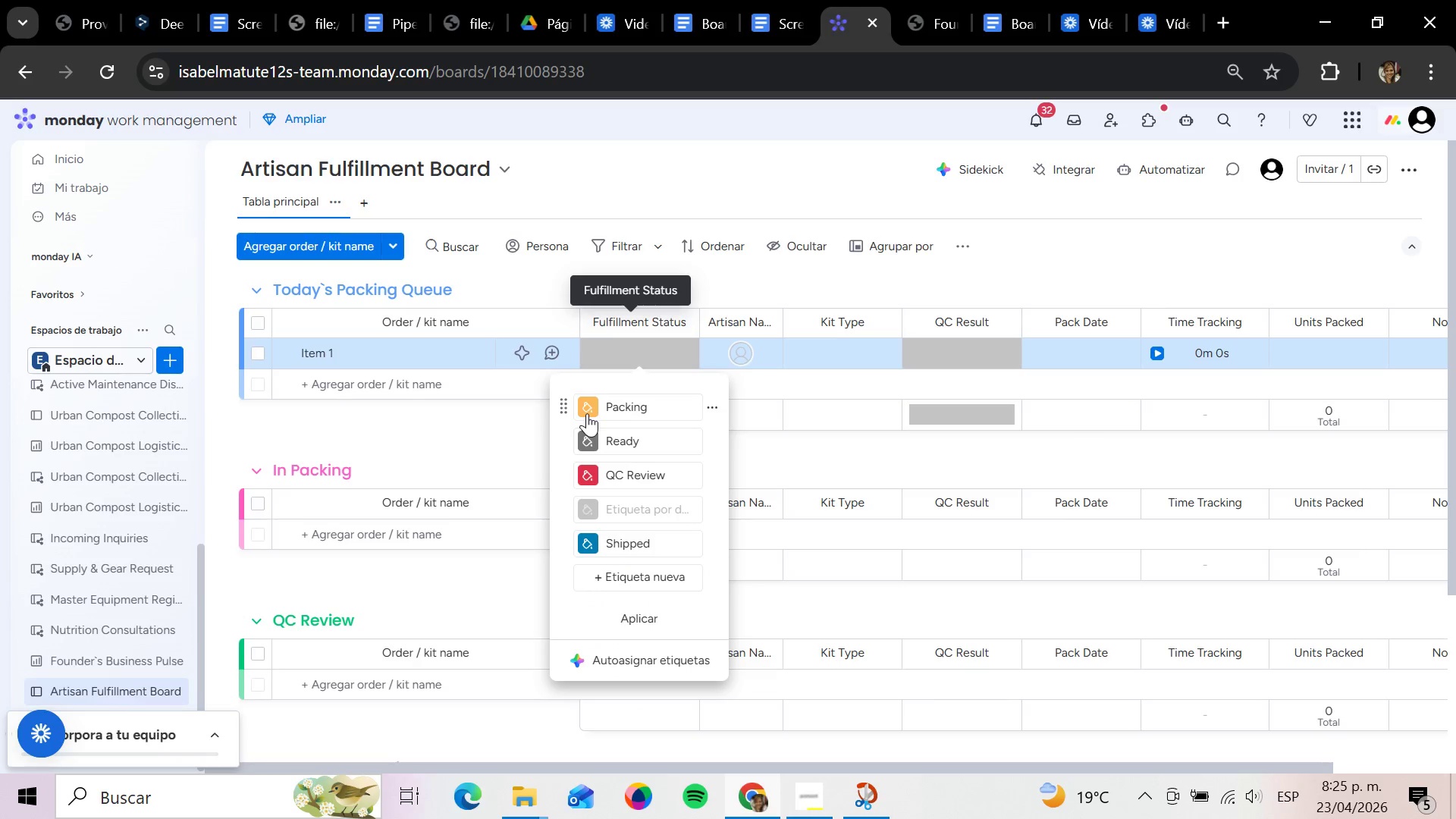 
left_click([586, 413])
 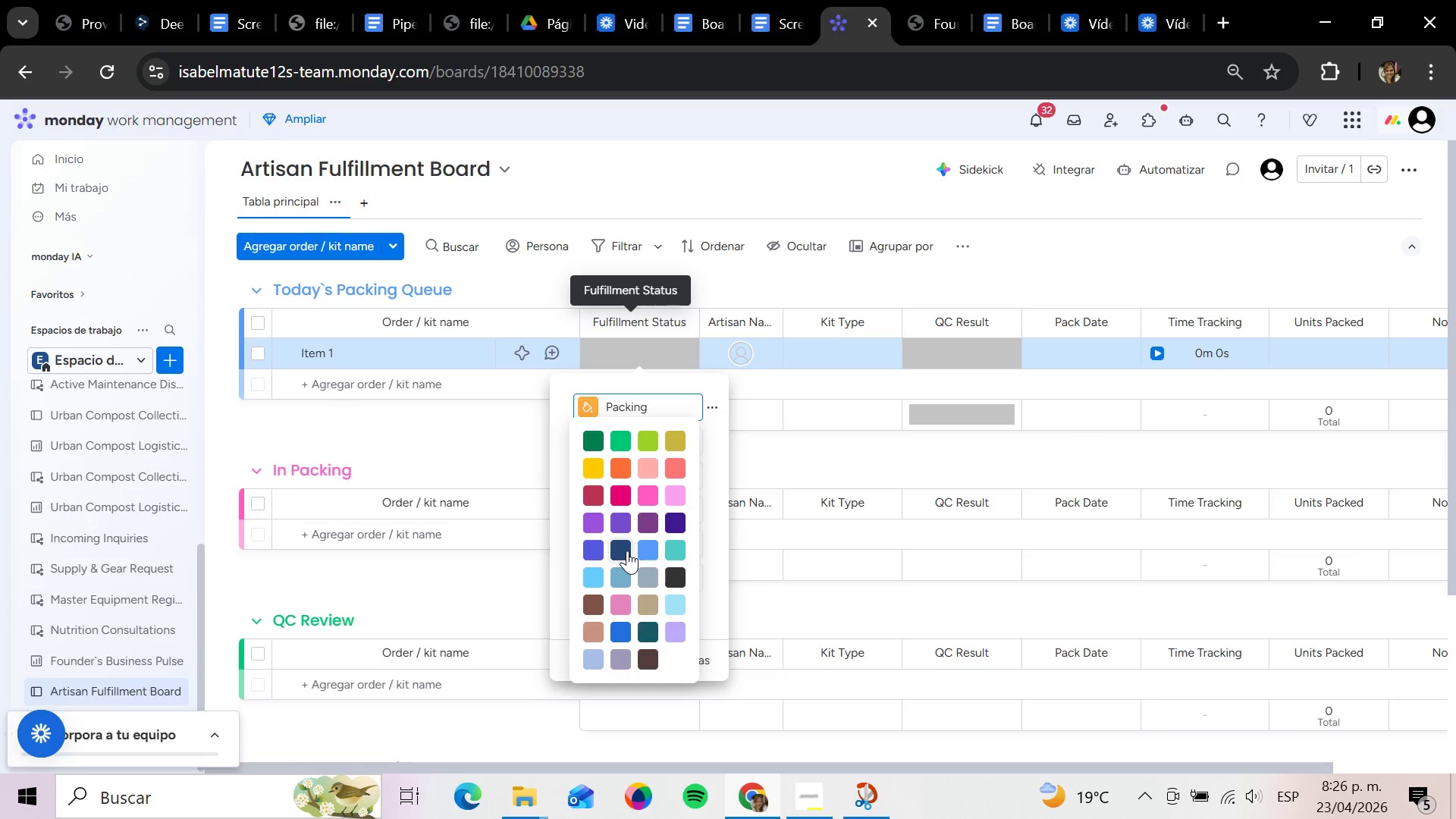 
left_click([643, 551])
 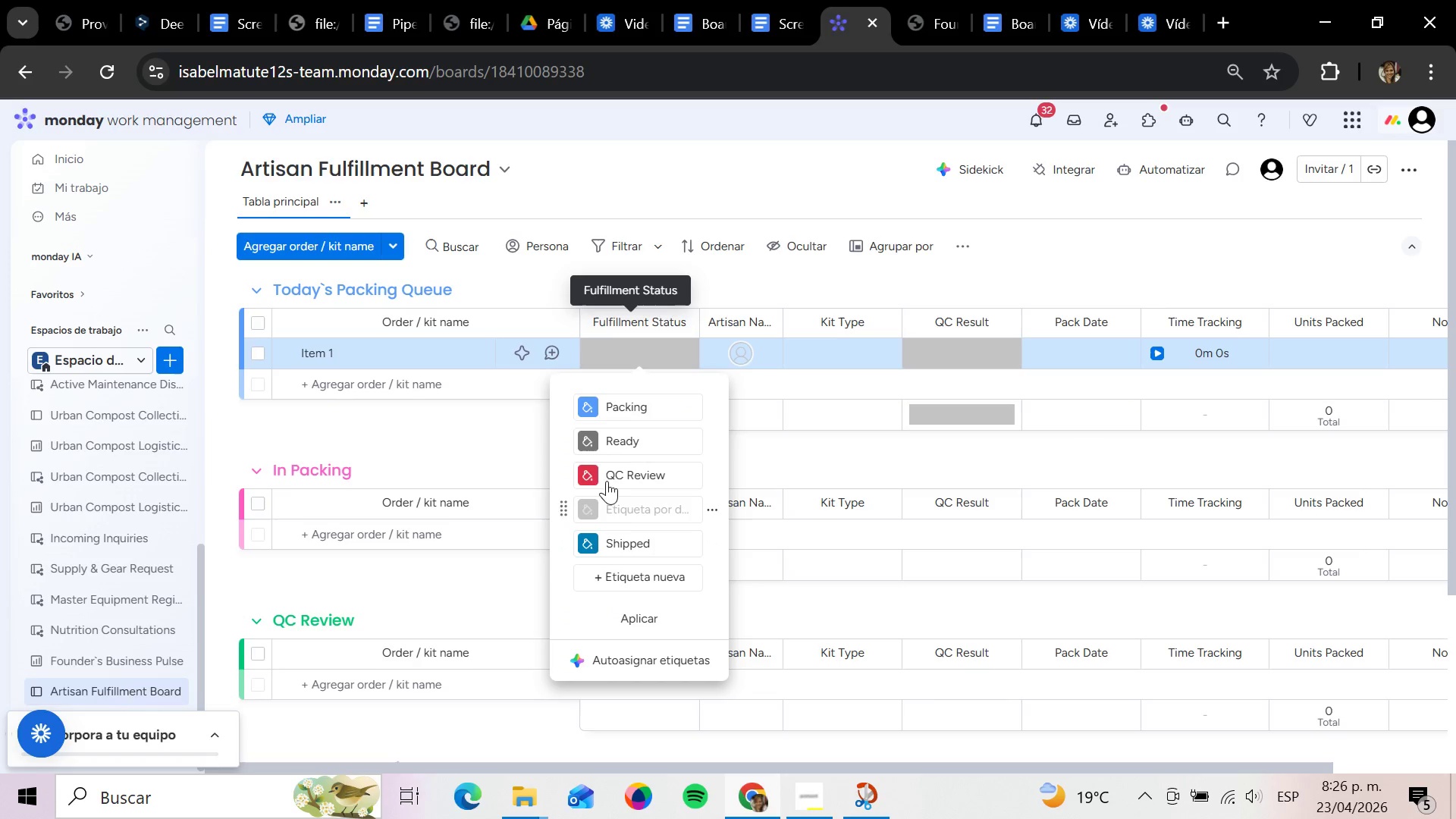 
left_click([588, 482])
 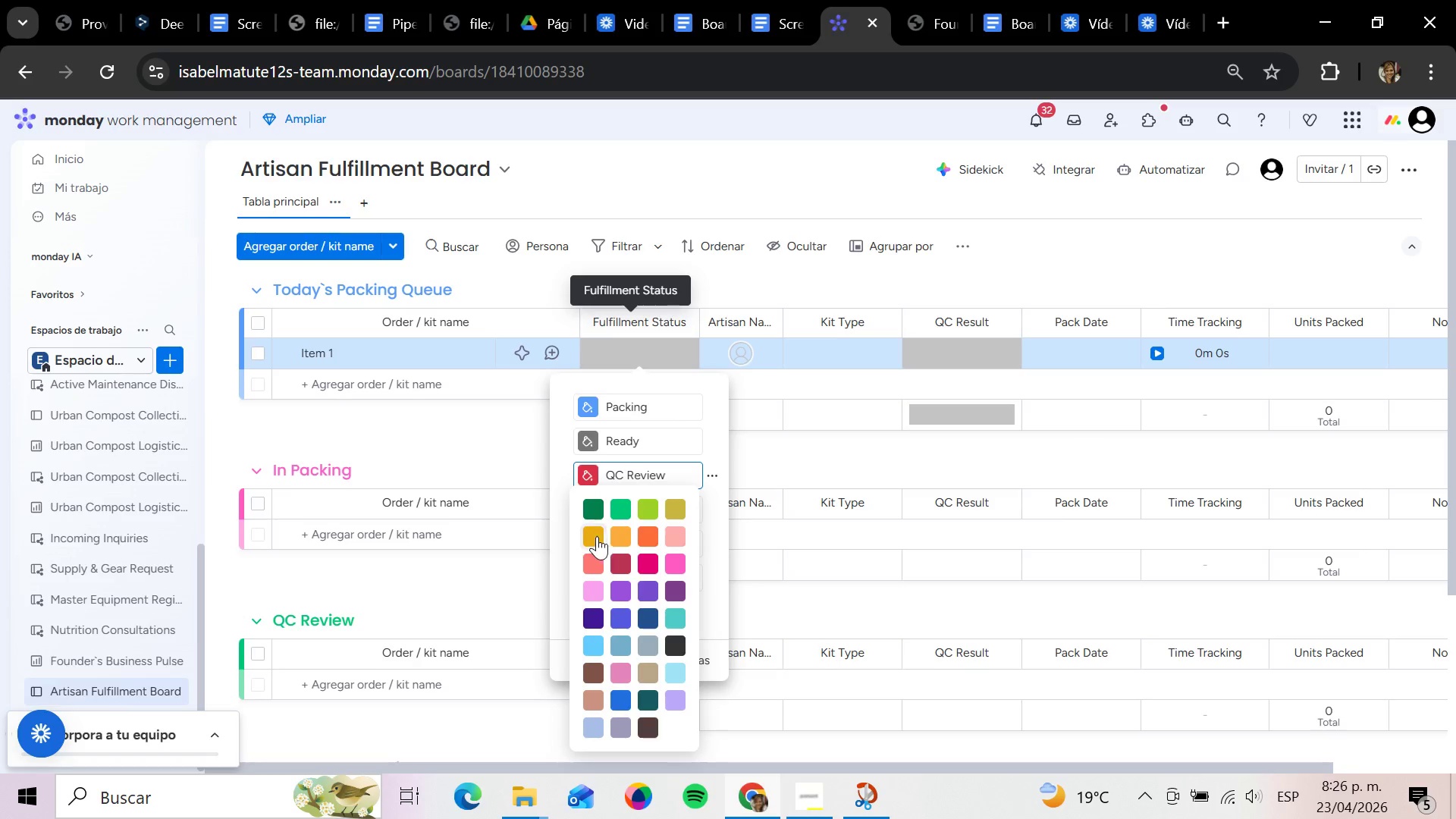 
left_click([592, 532])
 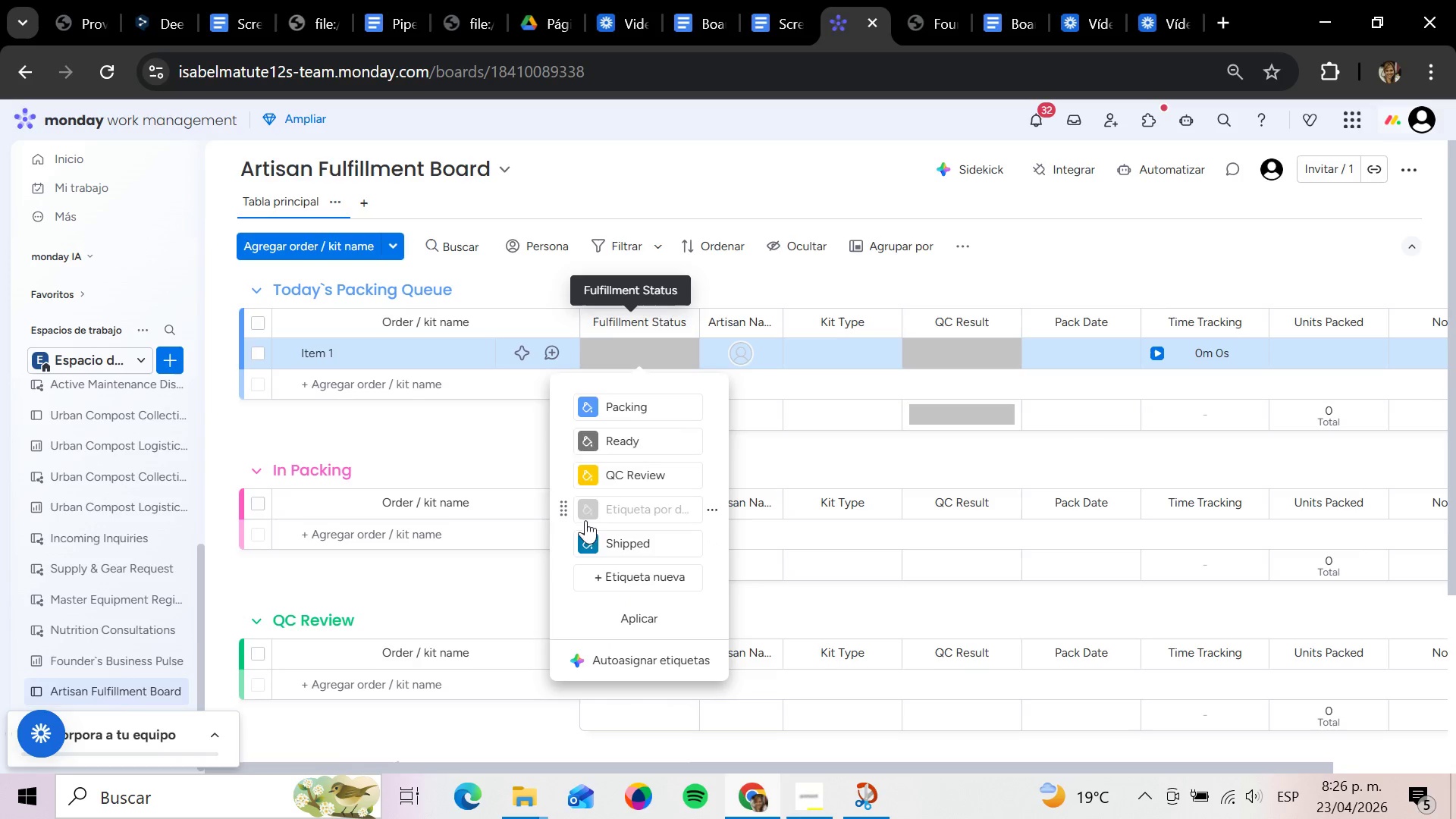 
left_click([591, 541])
 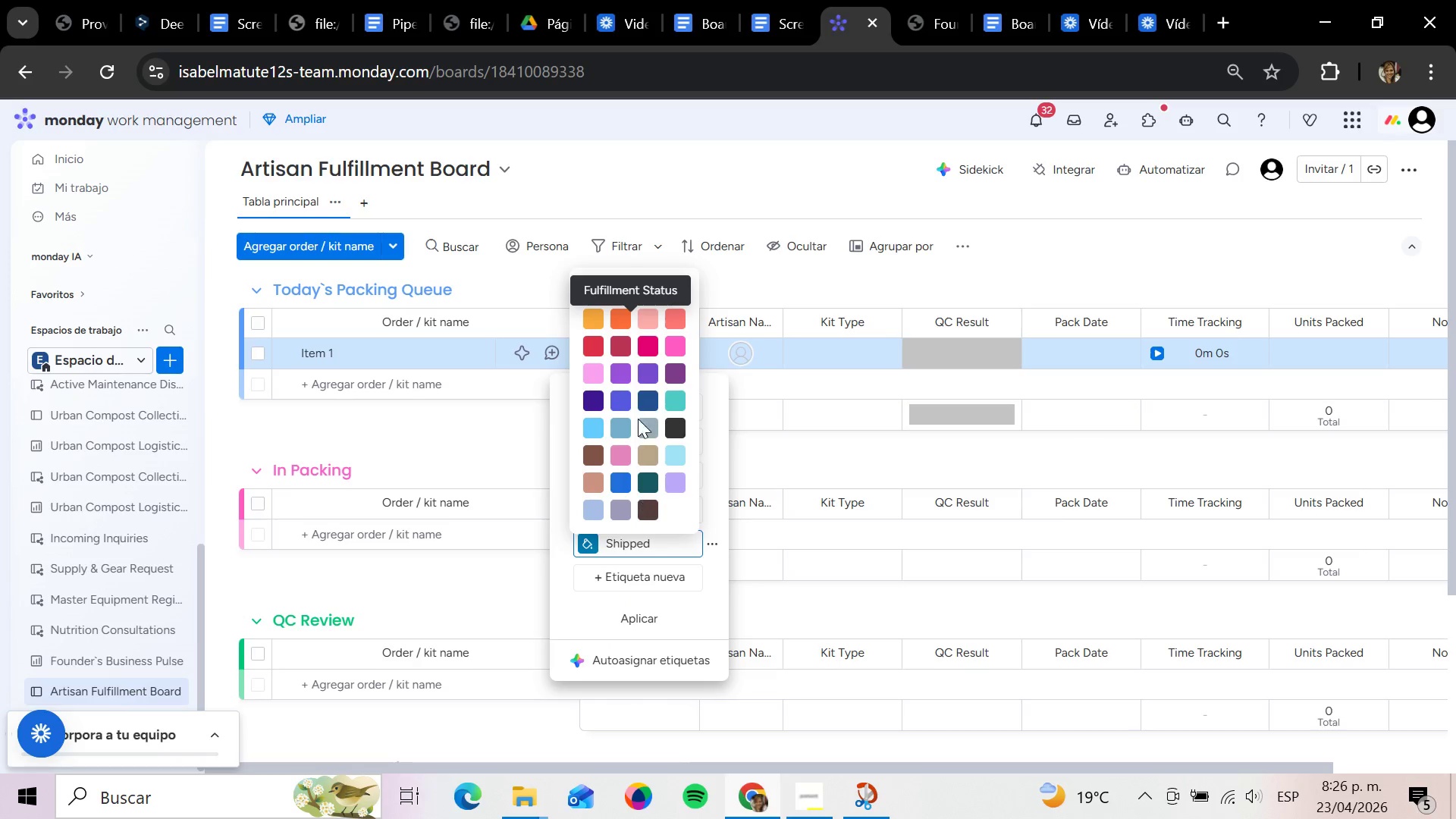 
scroll: coordinate [664, 343], scroll_direction: up, amount: 1.0
 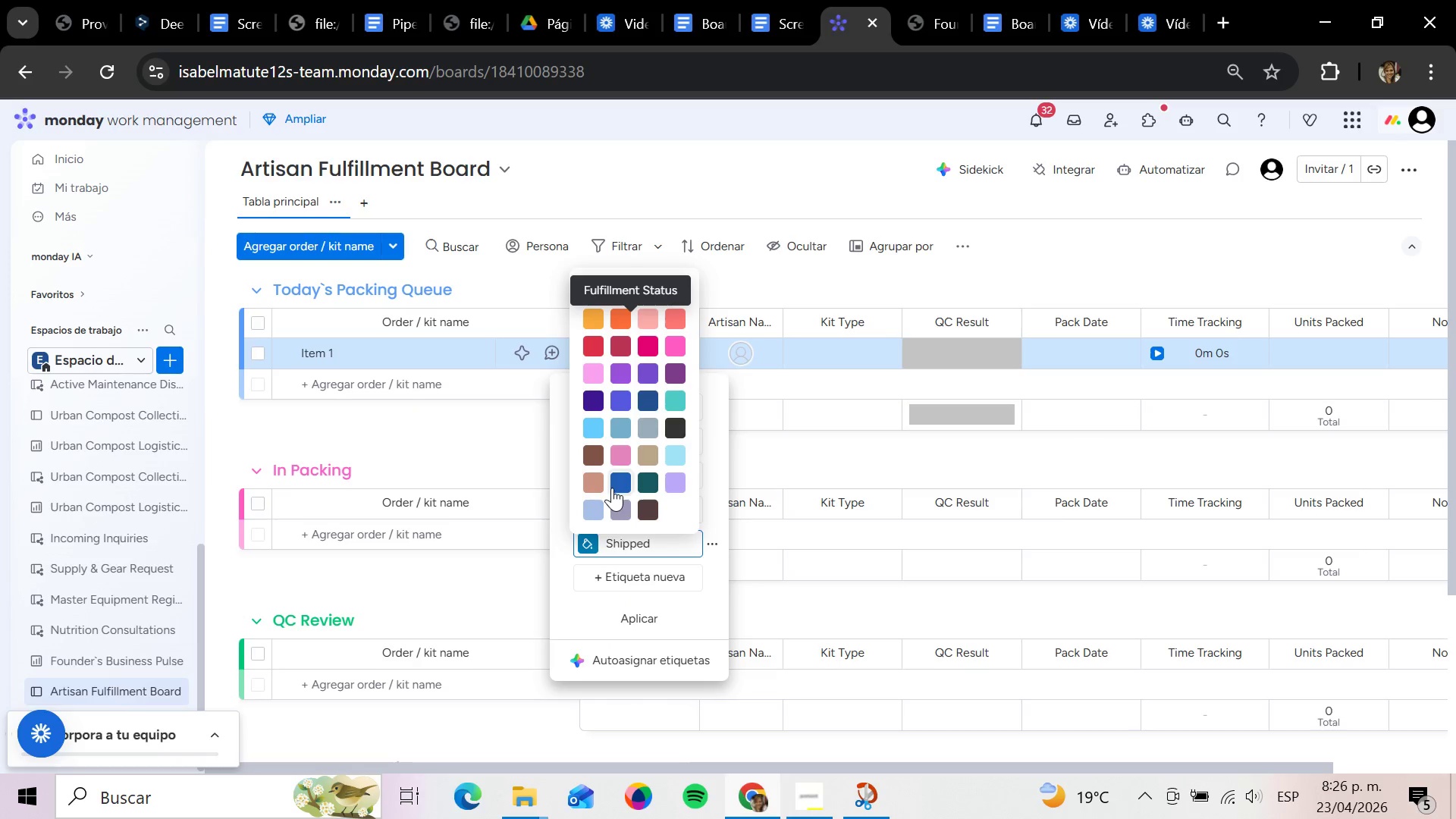 
scroll: coordinate [648, 439], scroll_direction: down, amount: 2.0
 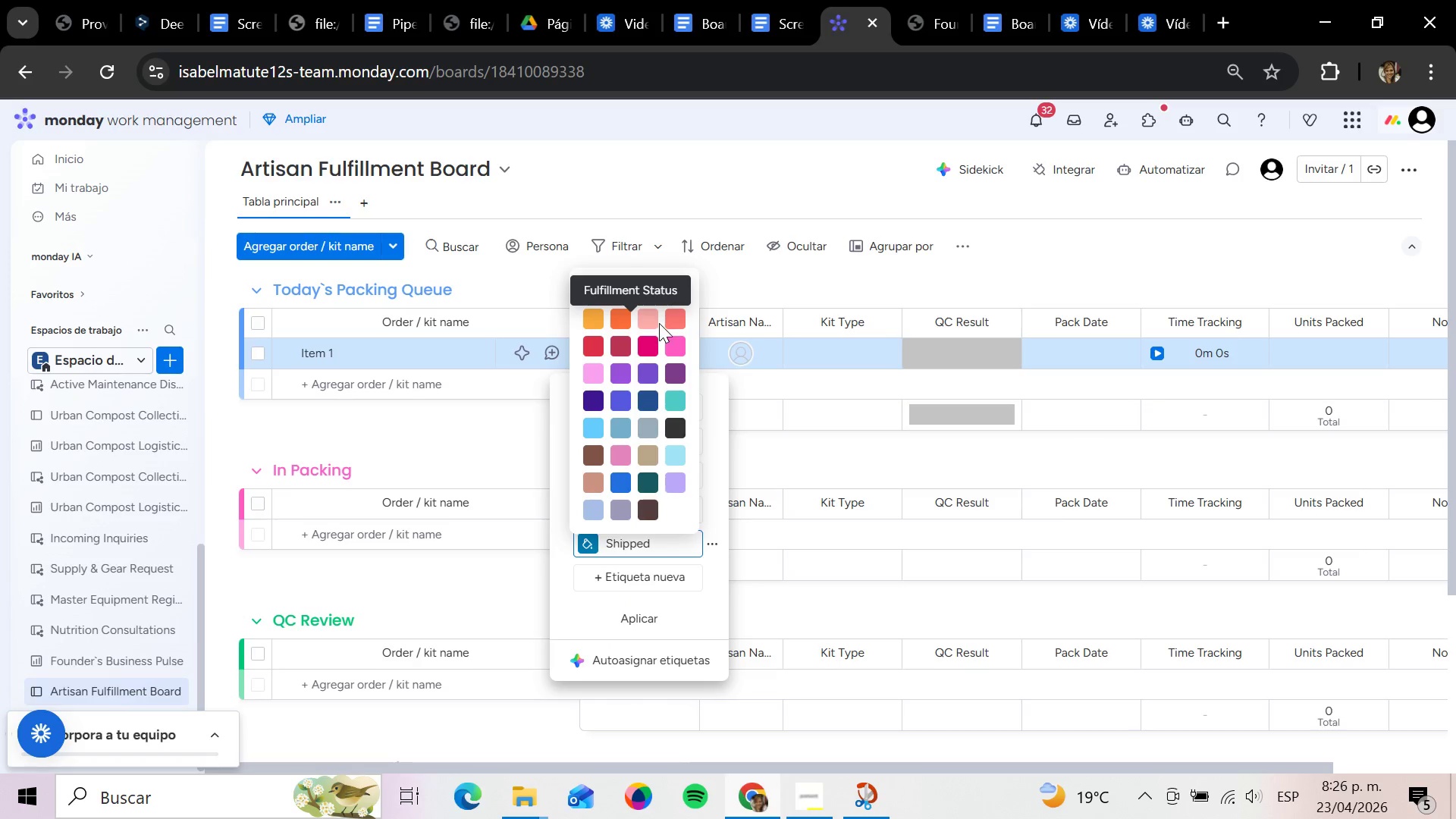 
left_click([659, 323])
 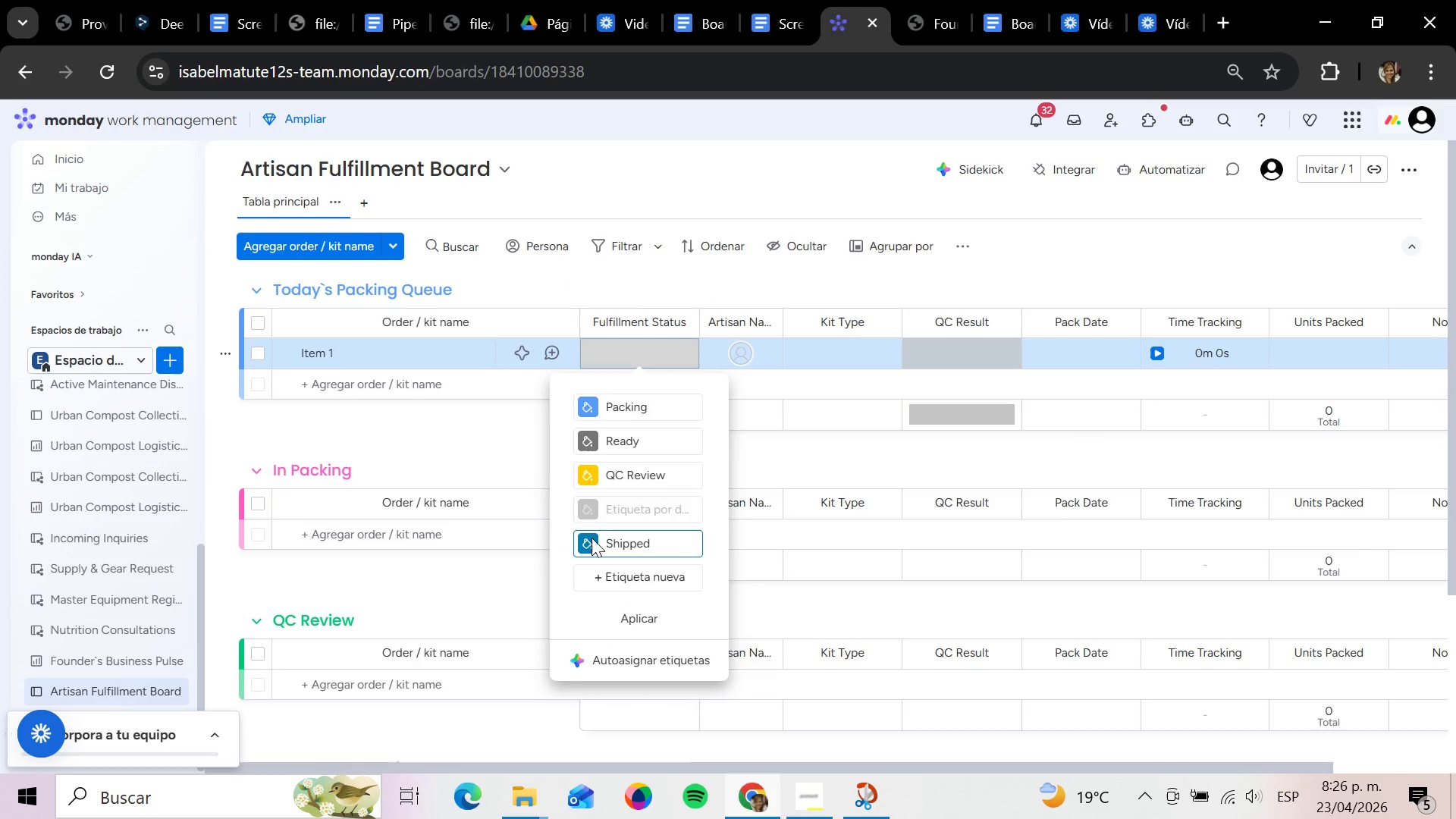 
left_click([593, 541])
 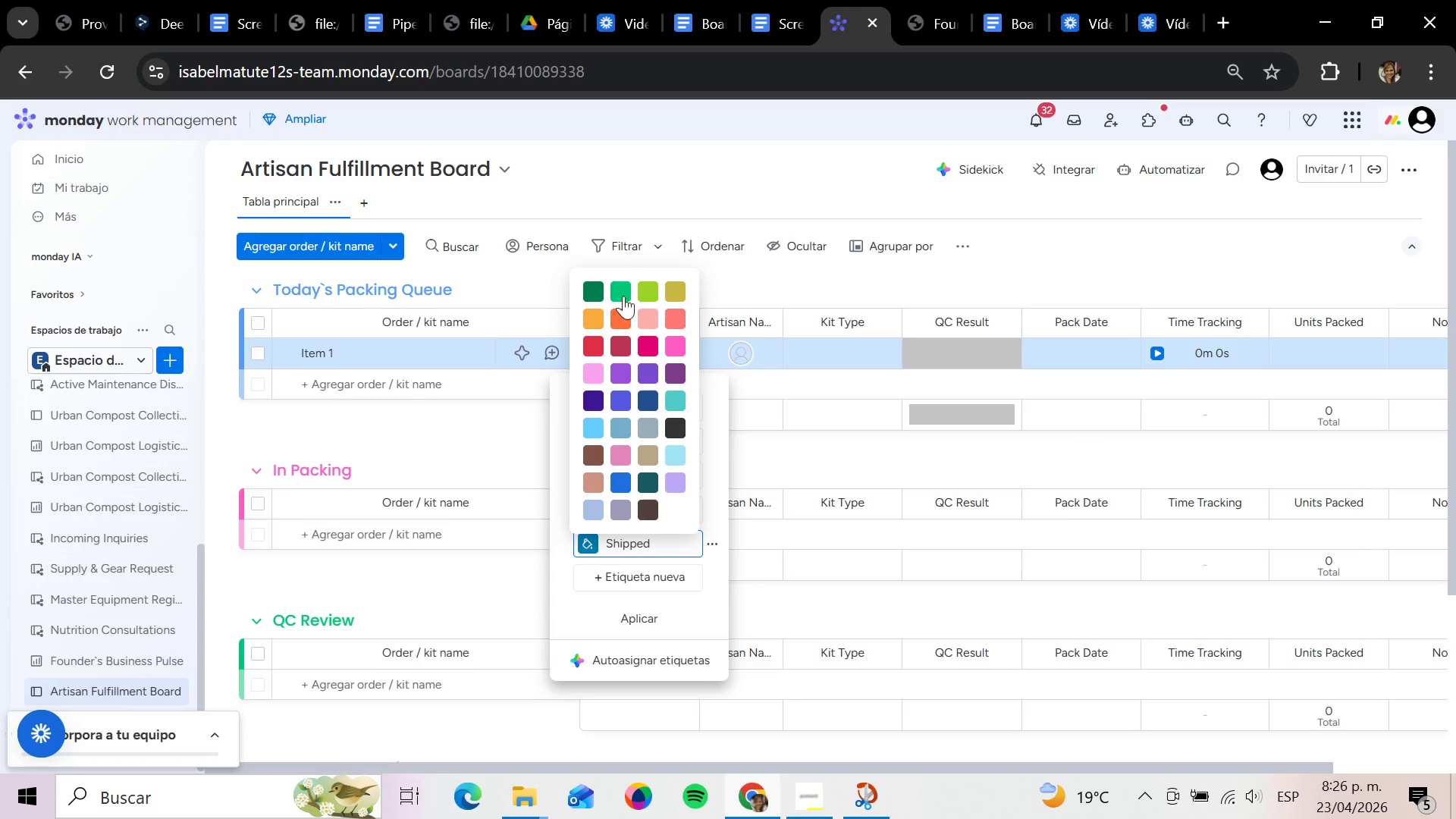 
left_click([629, 291])
 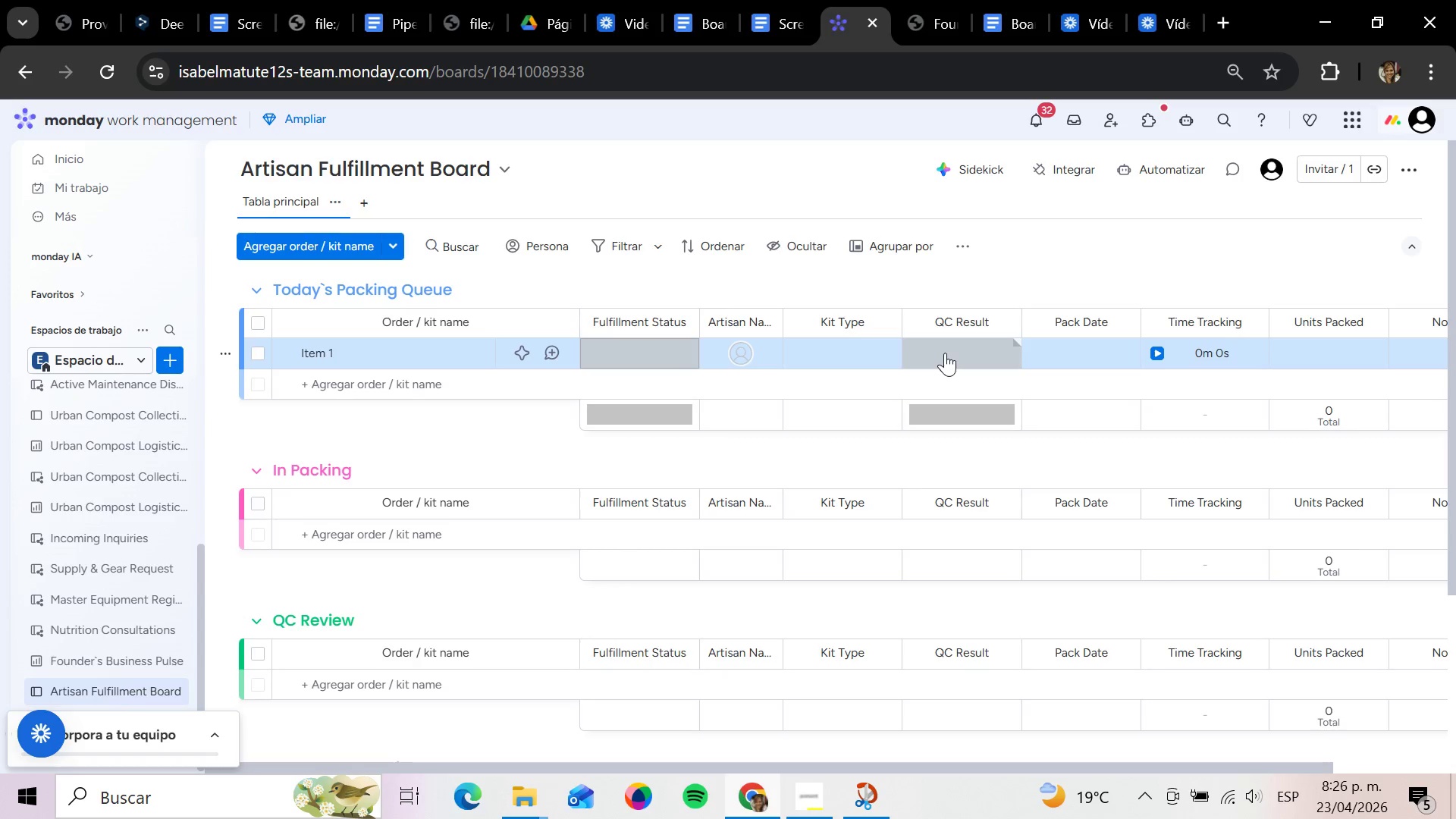 
wait(18.14)
 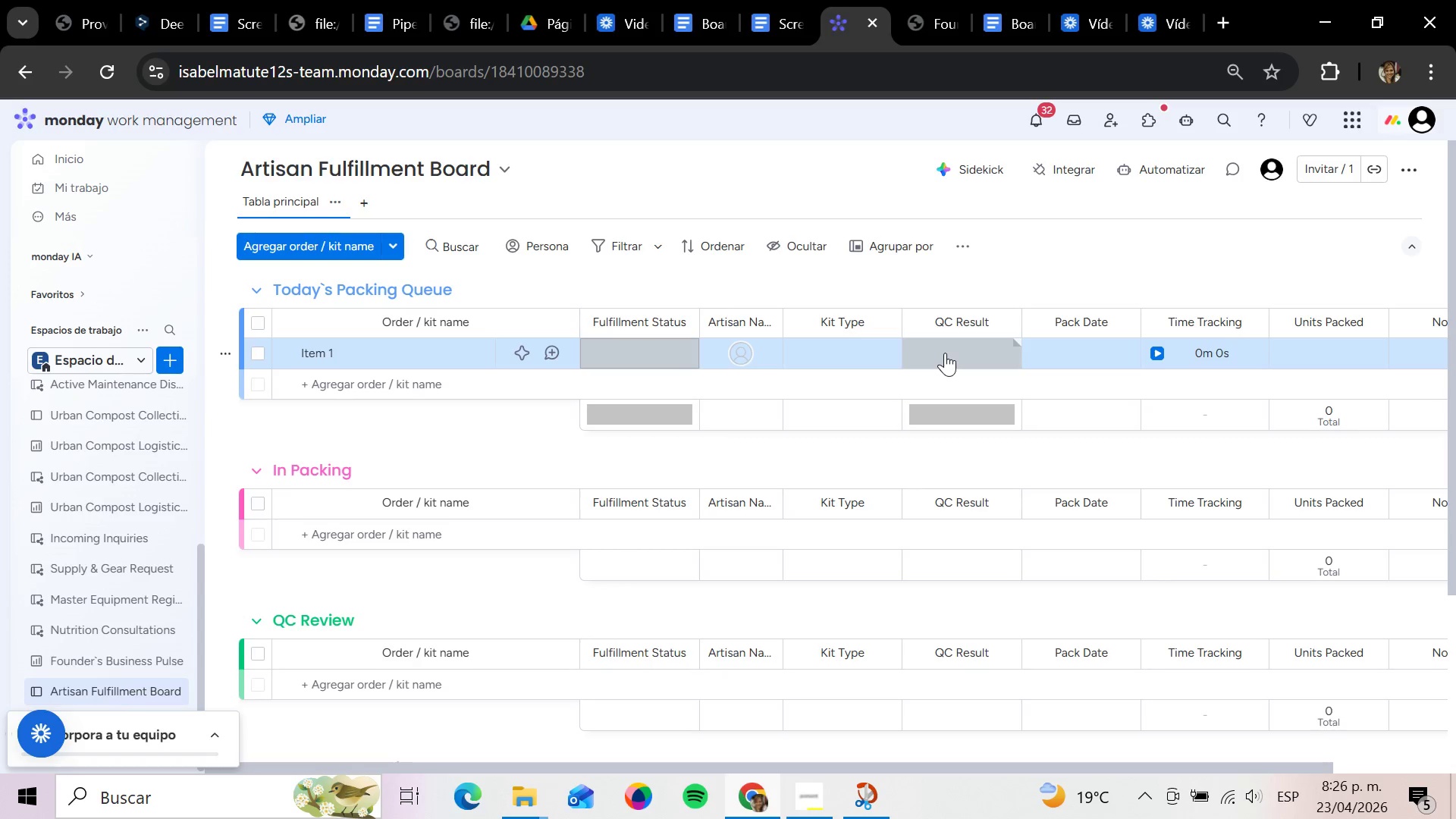 
left_click([836, 344])
 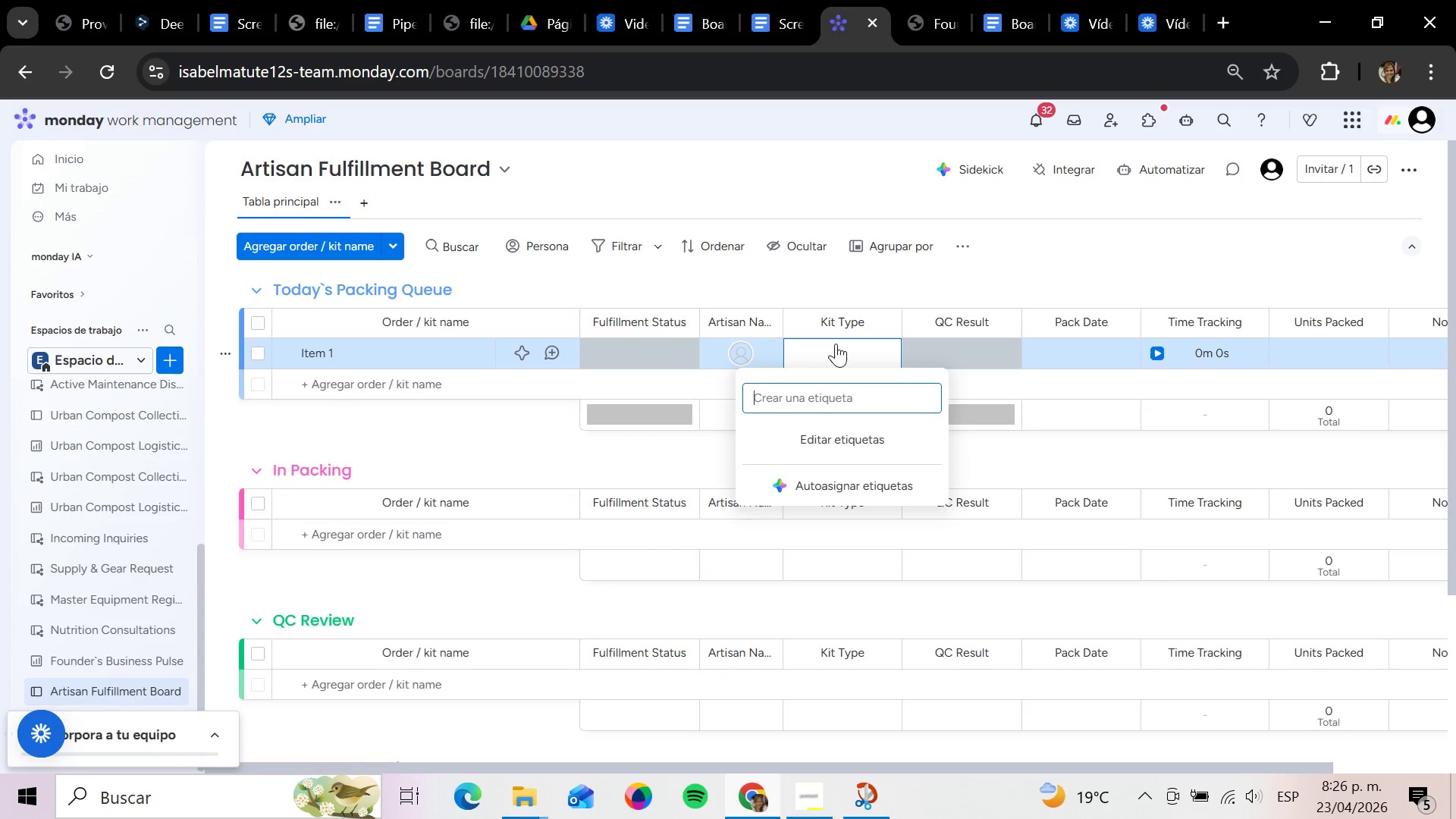 
type(Sta)
 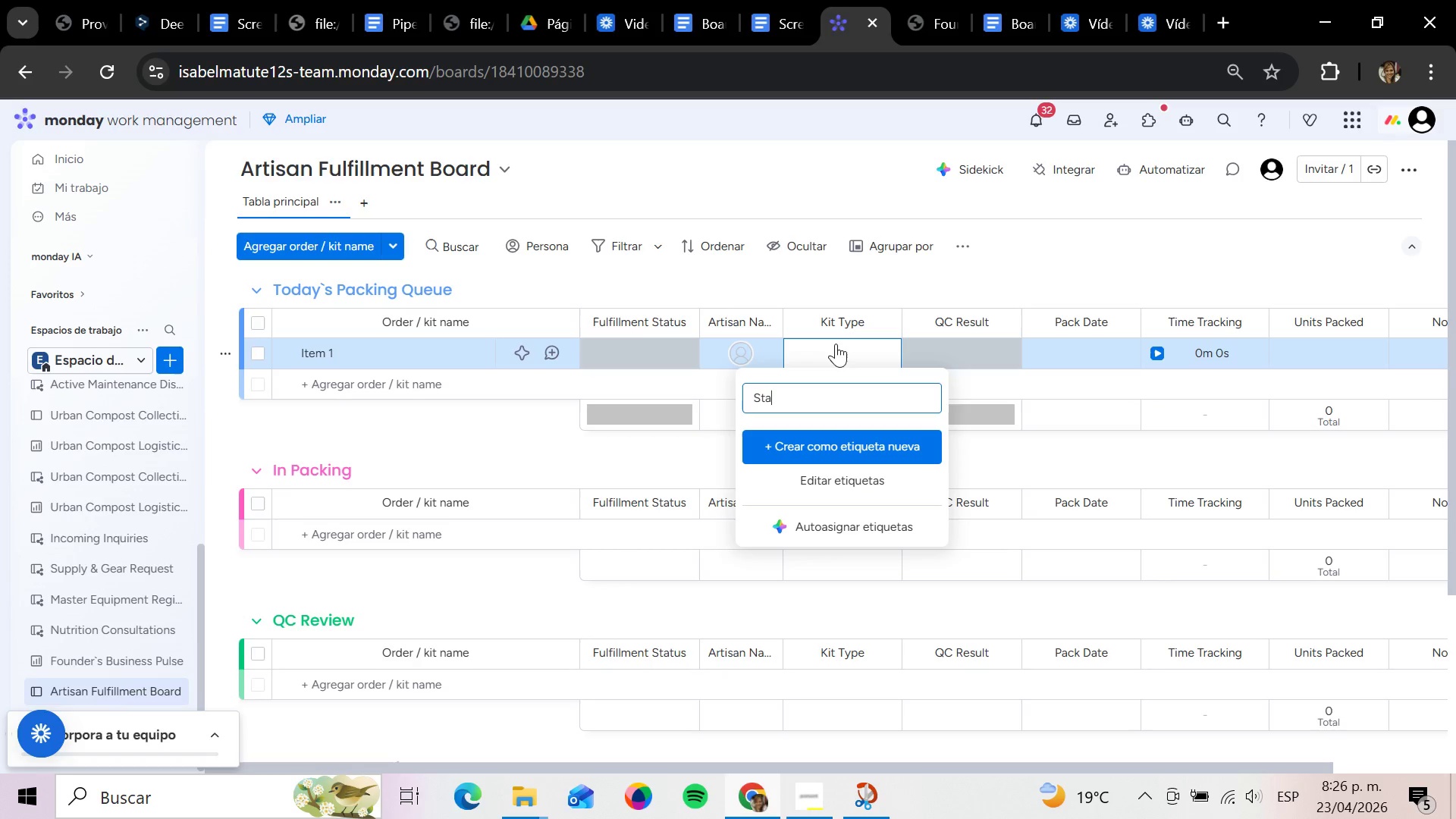 
type(ndard)
 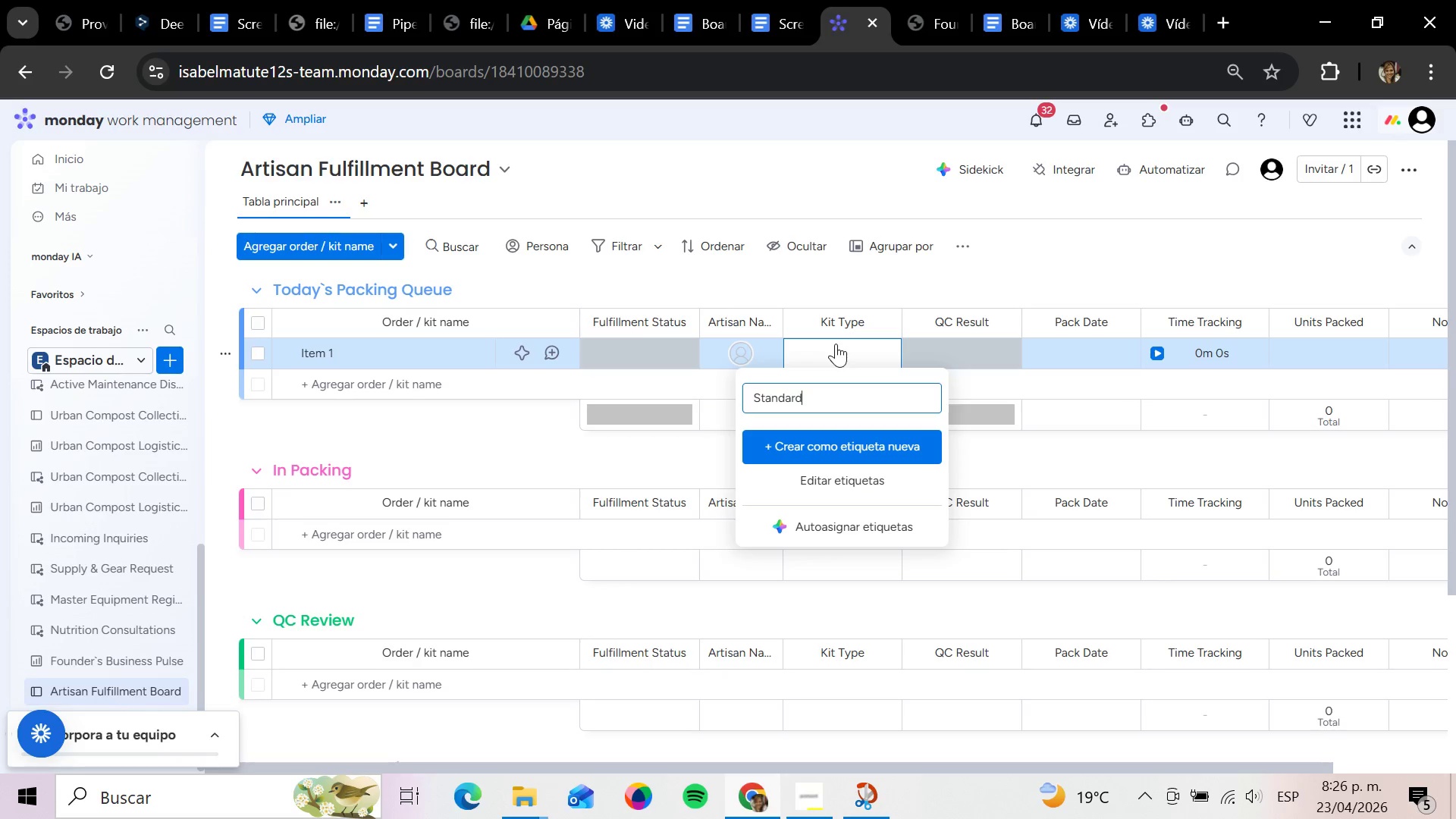 
key(Enter)
 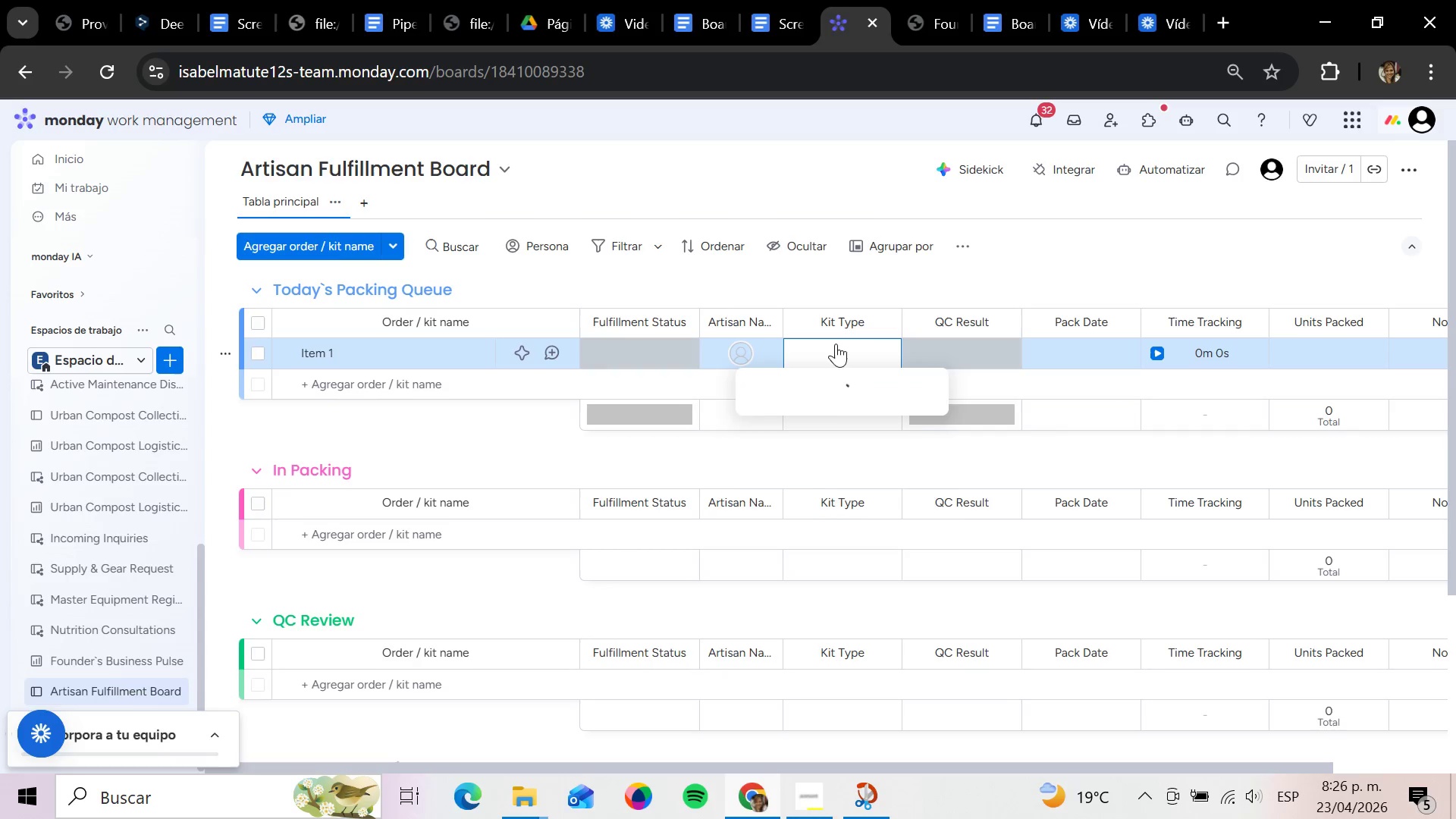 
type(Deluxe)
 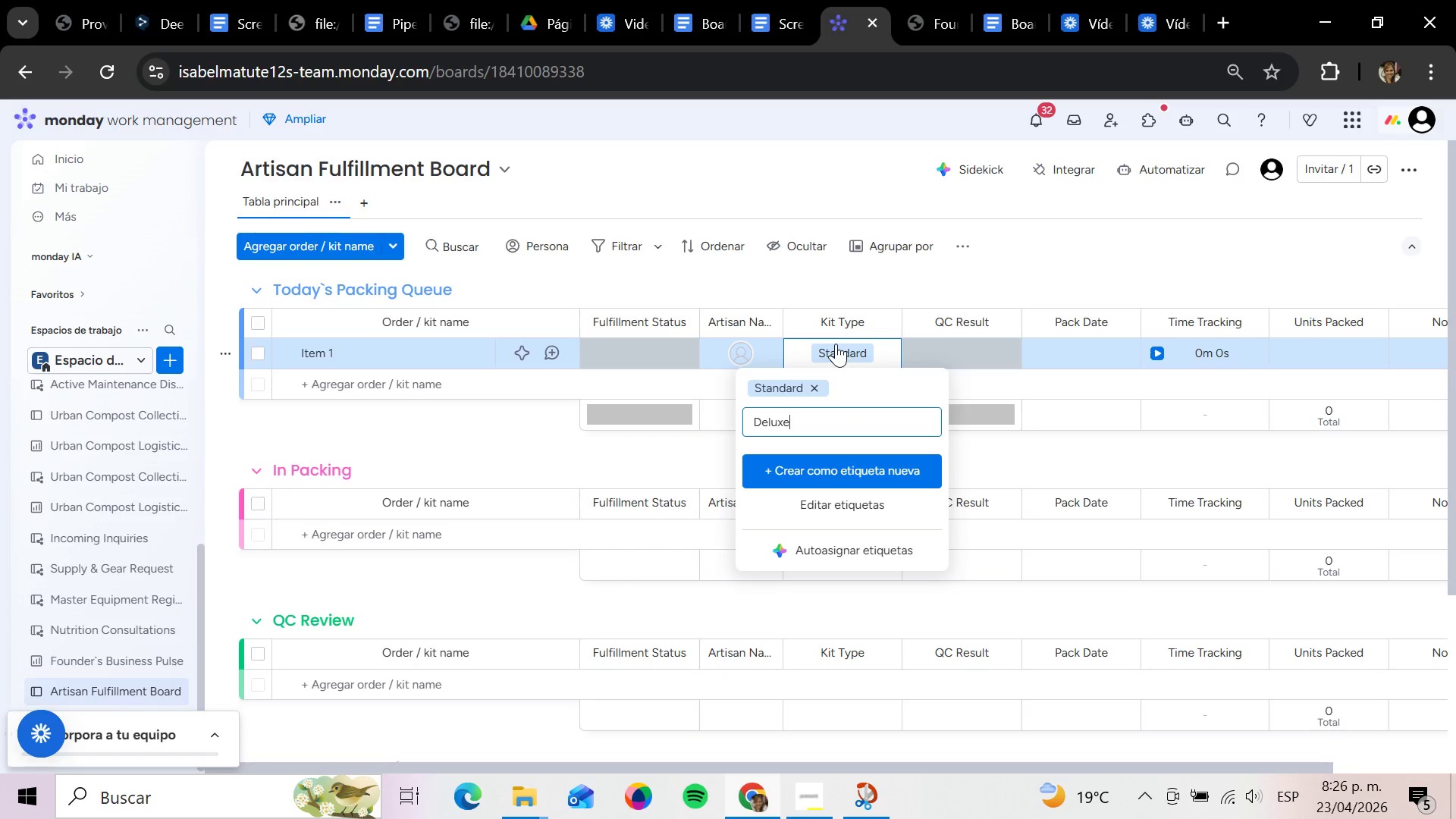 
key(Enter)
 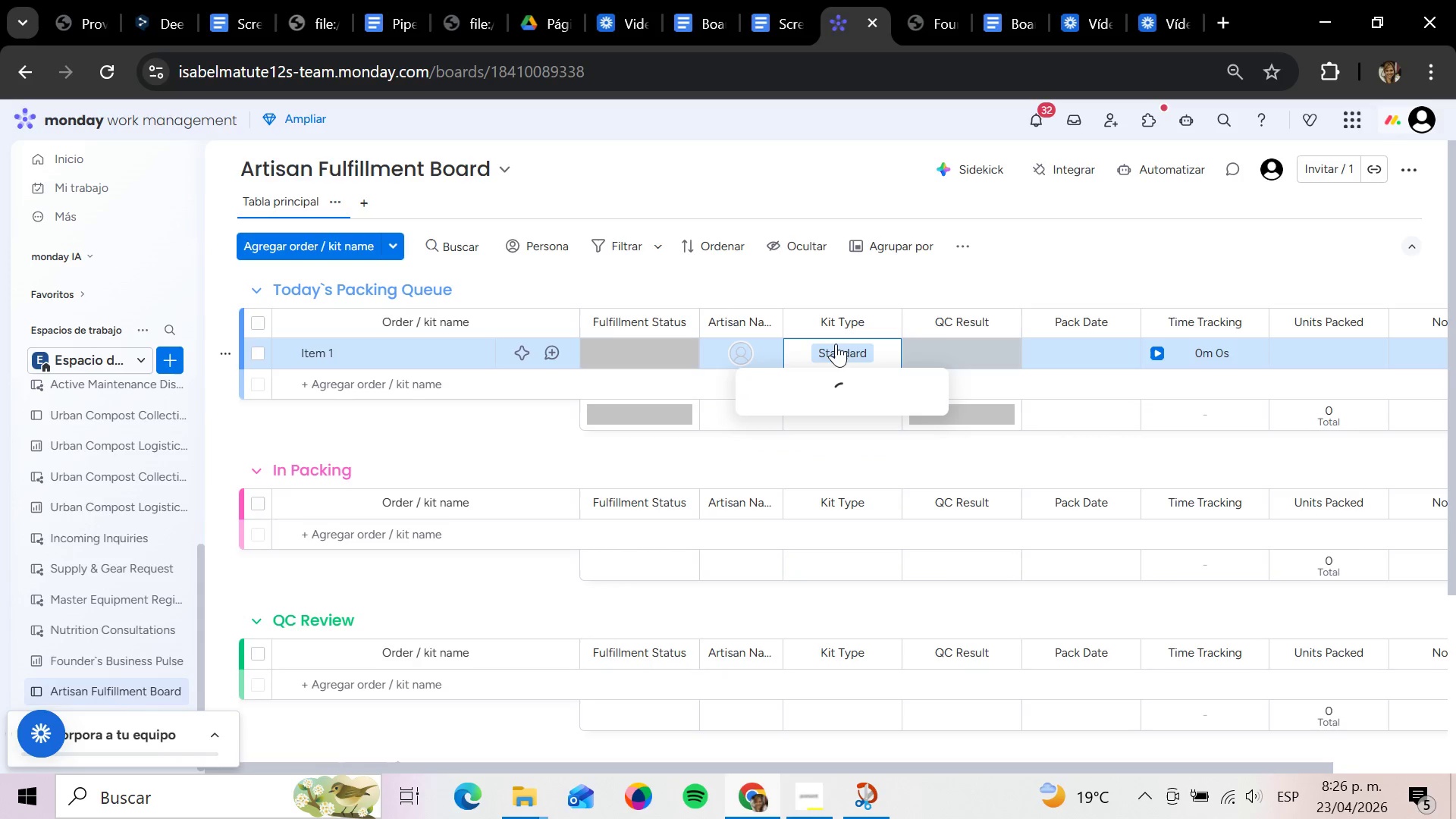 
type(Special Edition)
 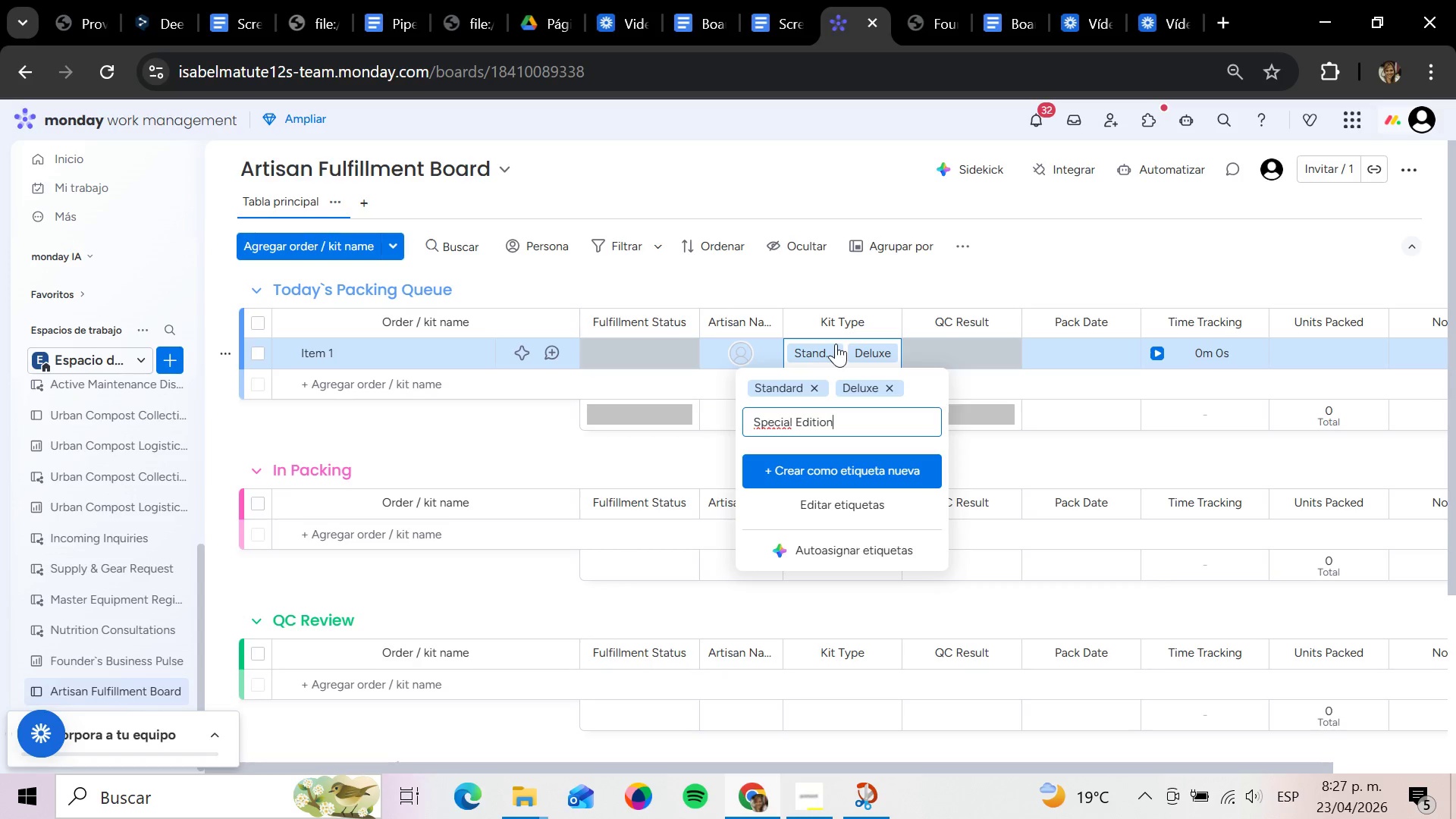 
key(Enter)
 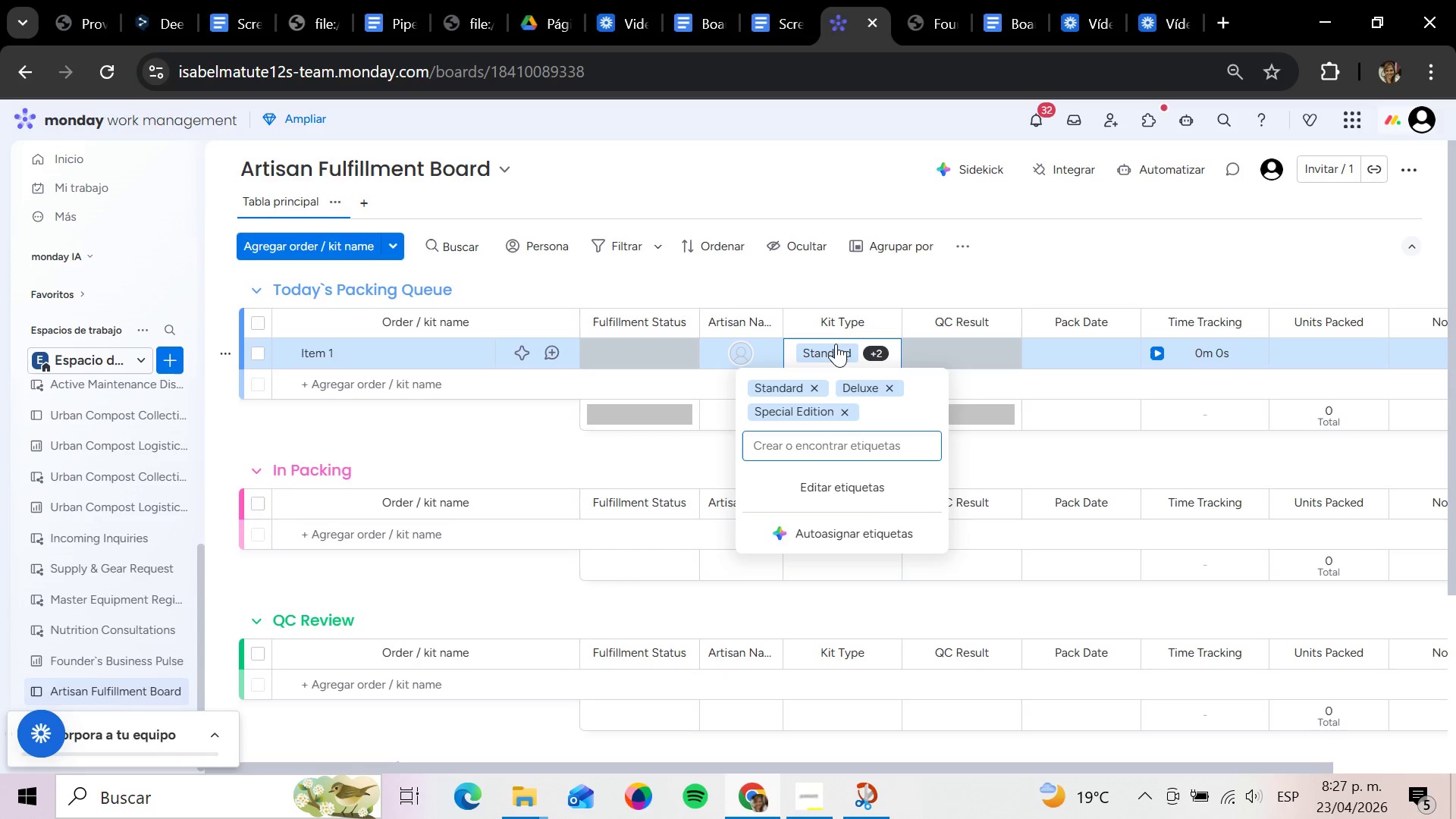 
wait(7.55)
 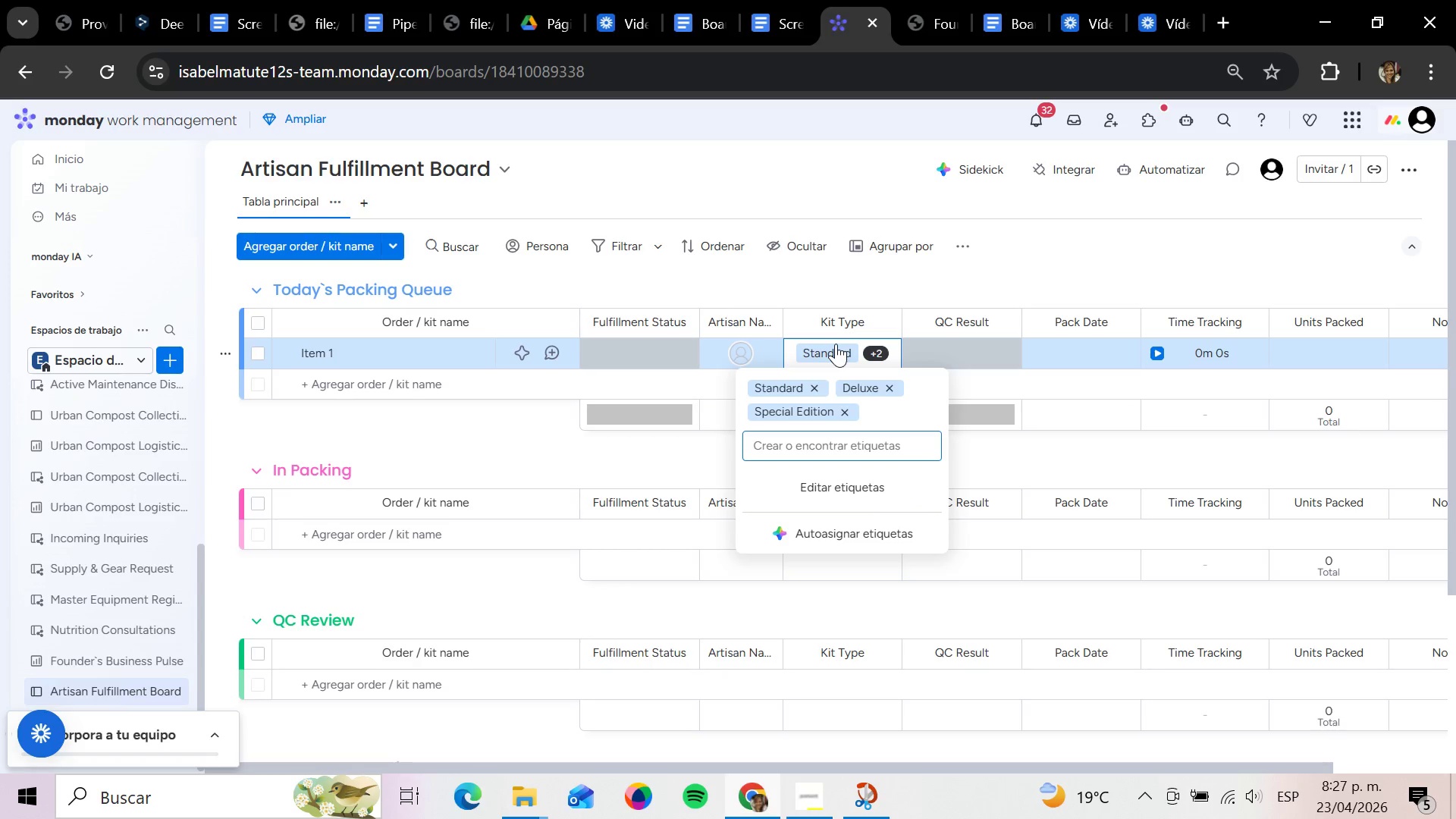 
left_click([843, 410])
 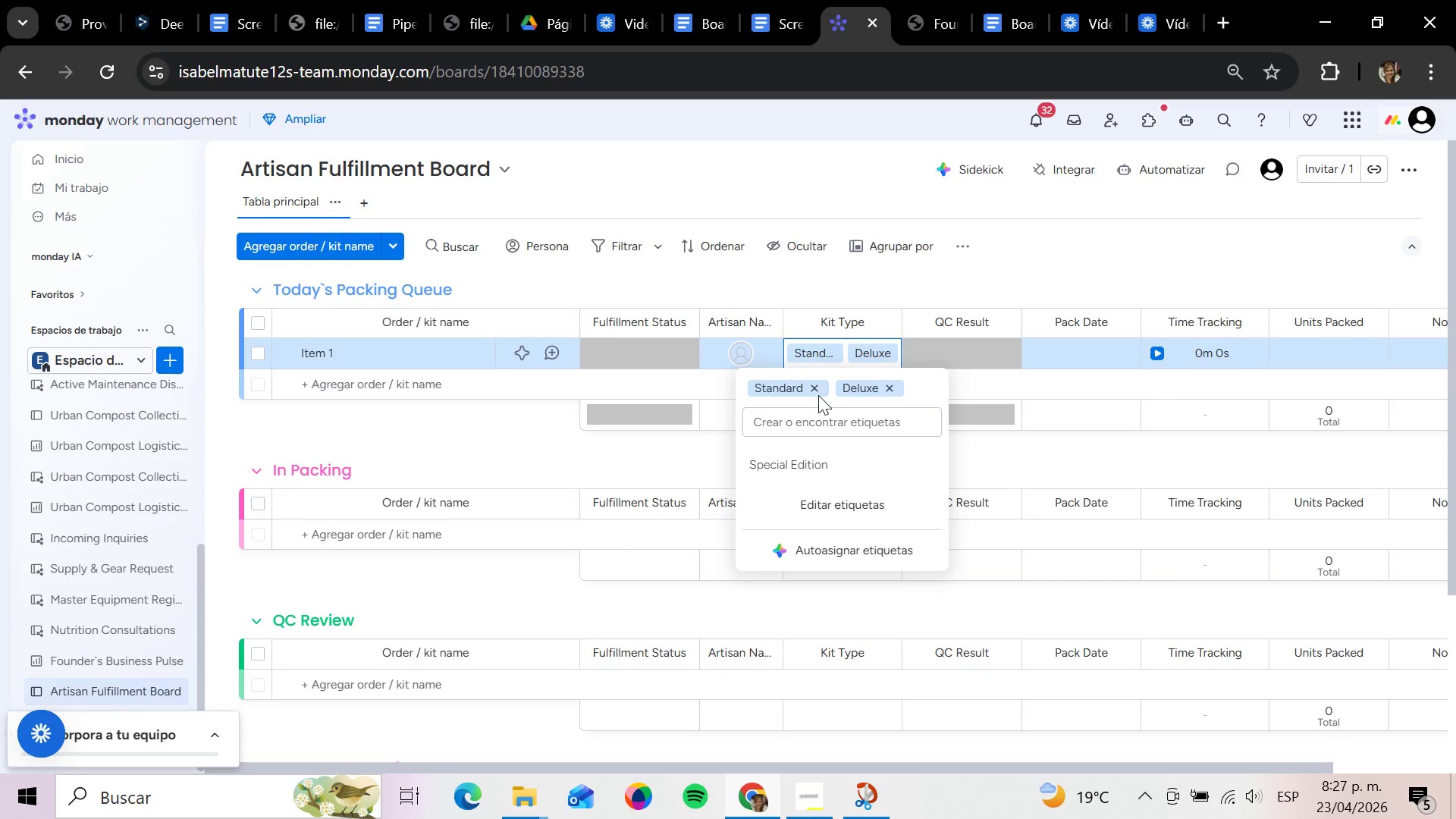 
left_click([814, 393])
 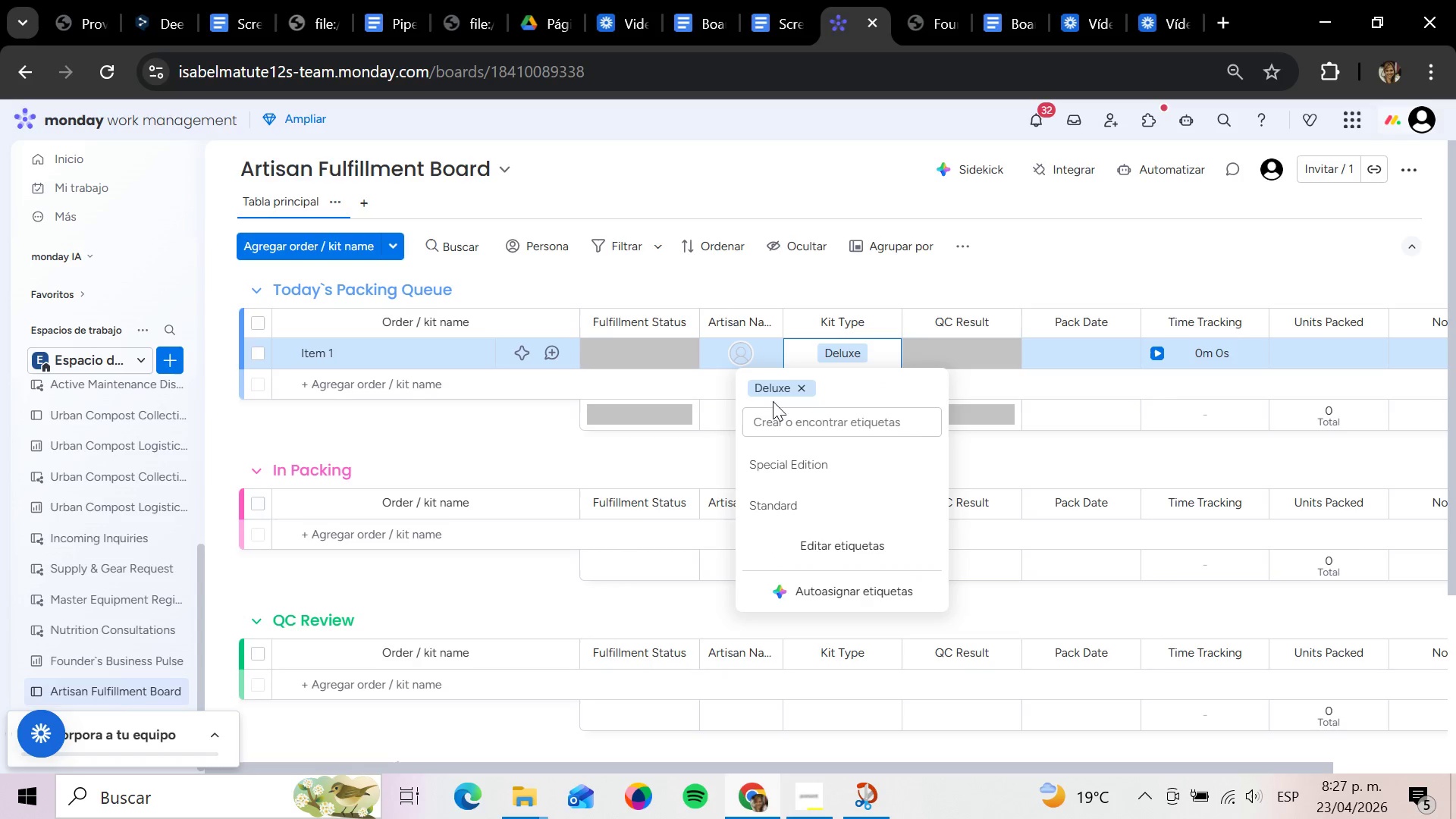 
left_click([800, 390])
 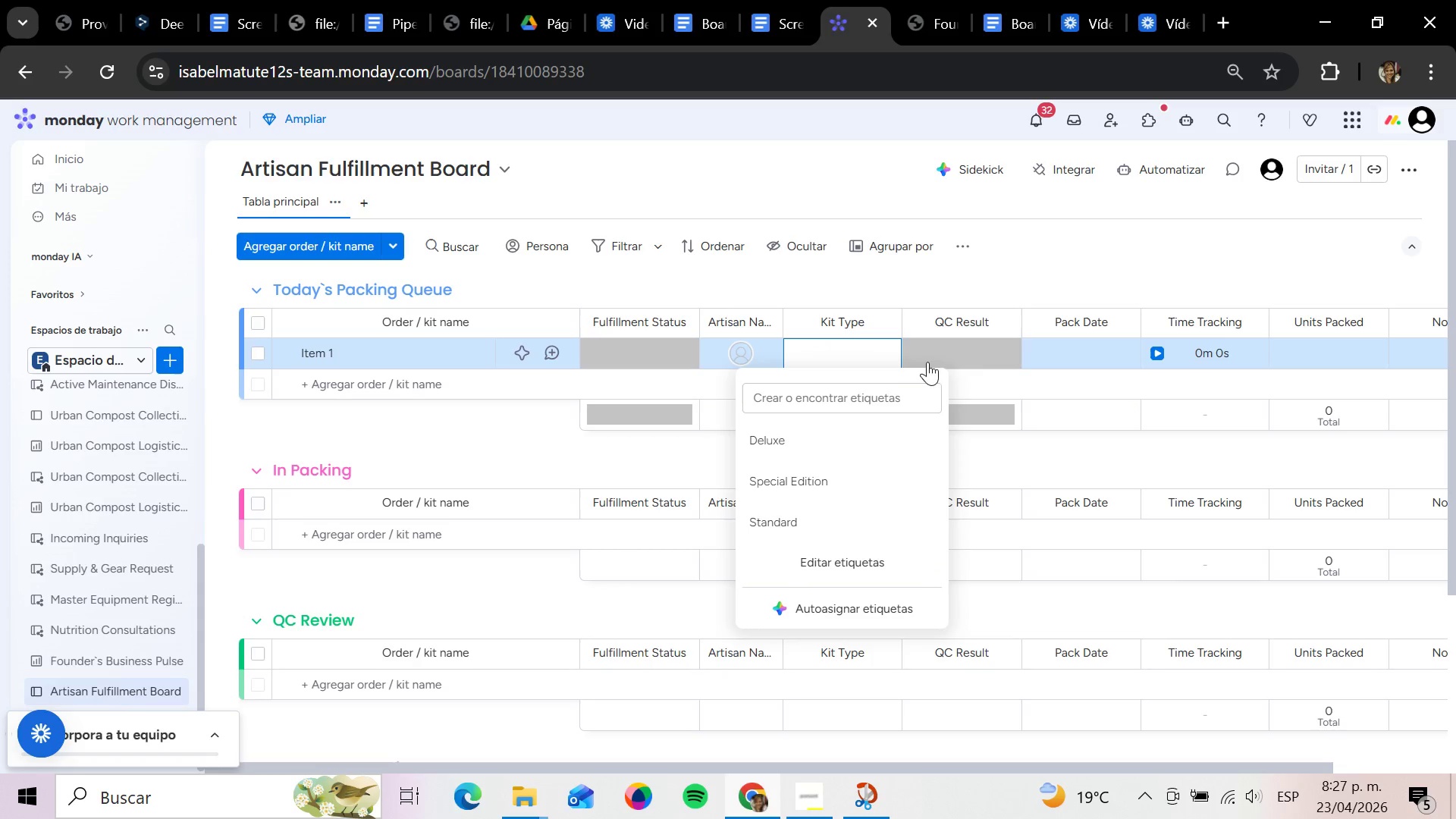 
left_click([964, 340])
 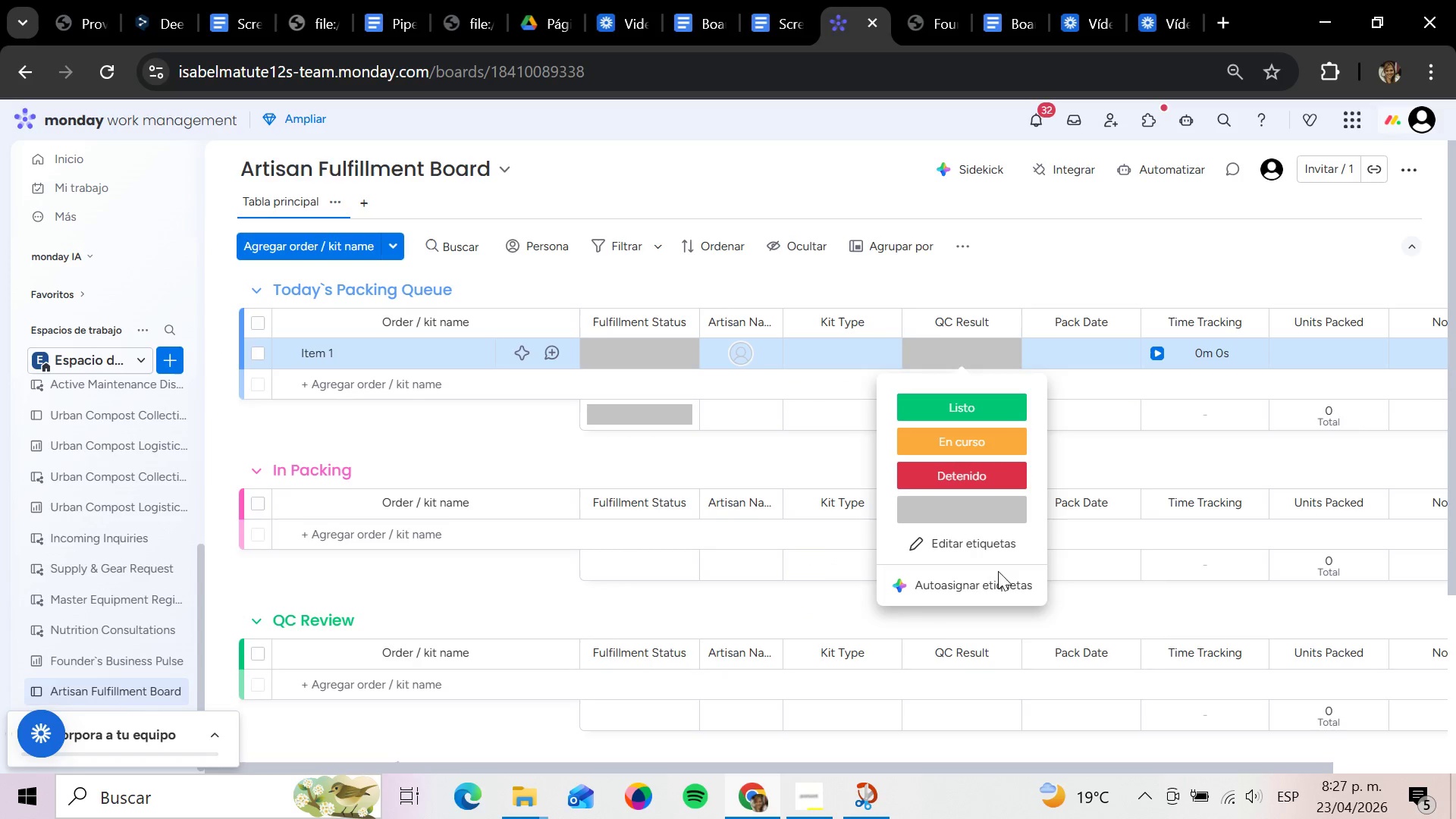 
left_click([975, 541])
 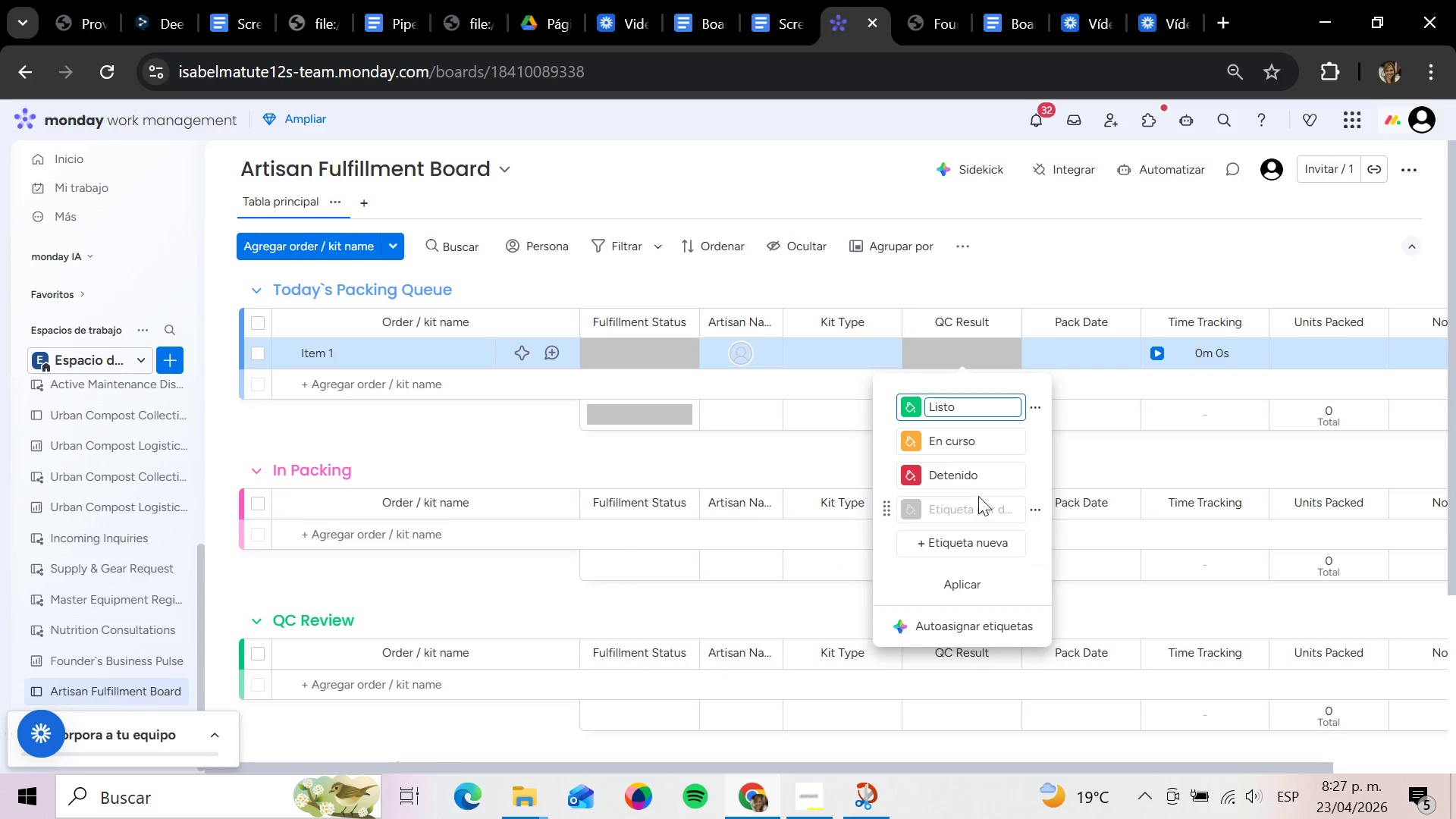 
hold_key(key=Backspace, duration=1.01)
 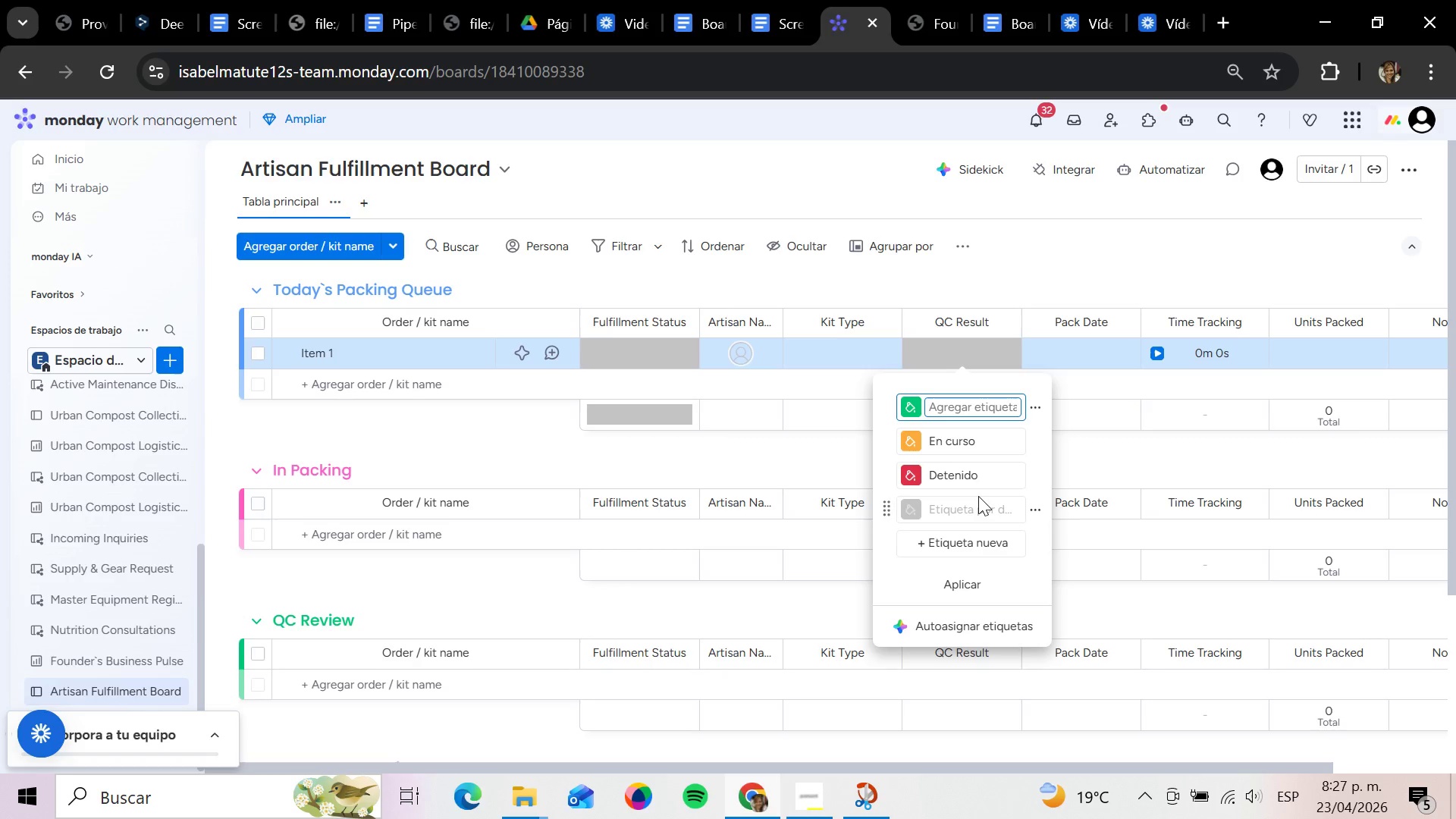 
type(Pass)
 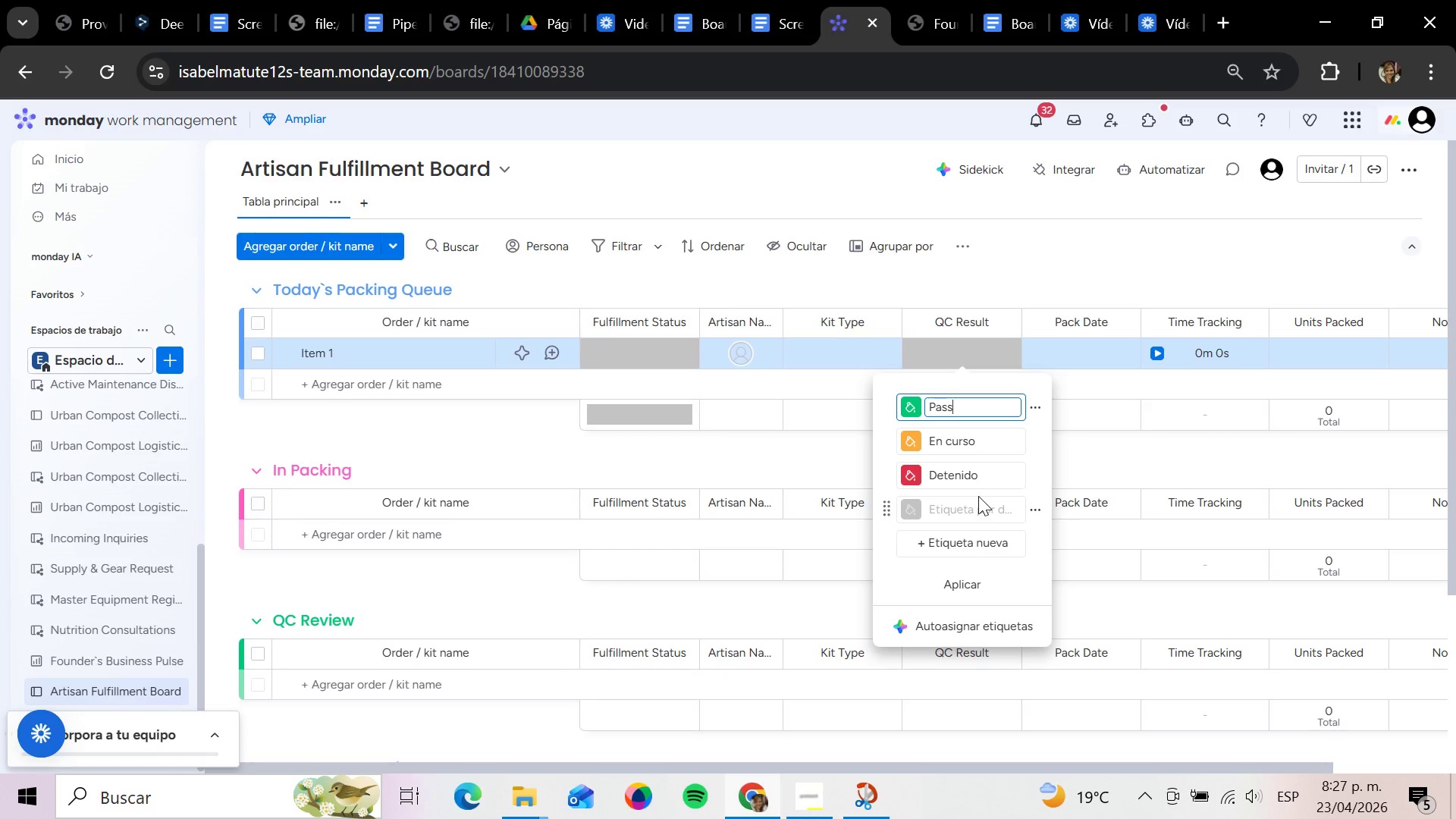 
key(Enter)
 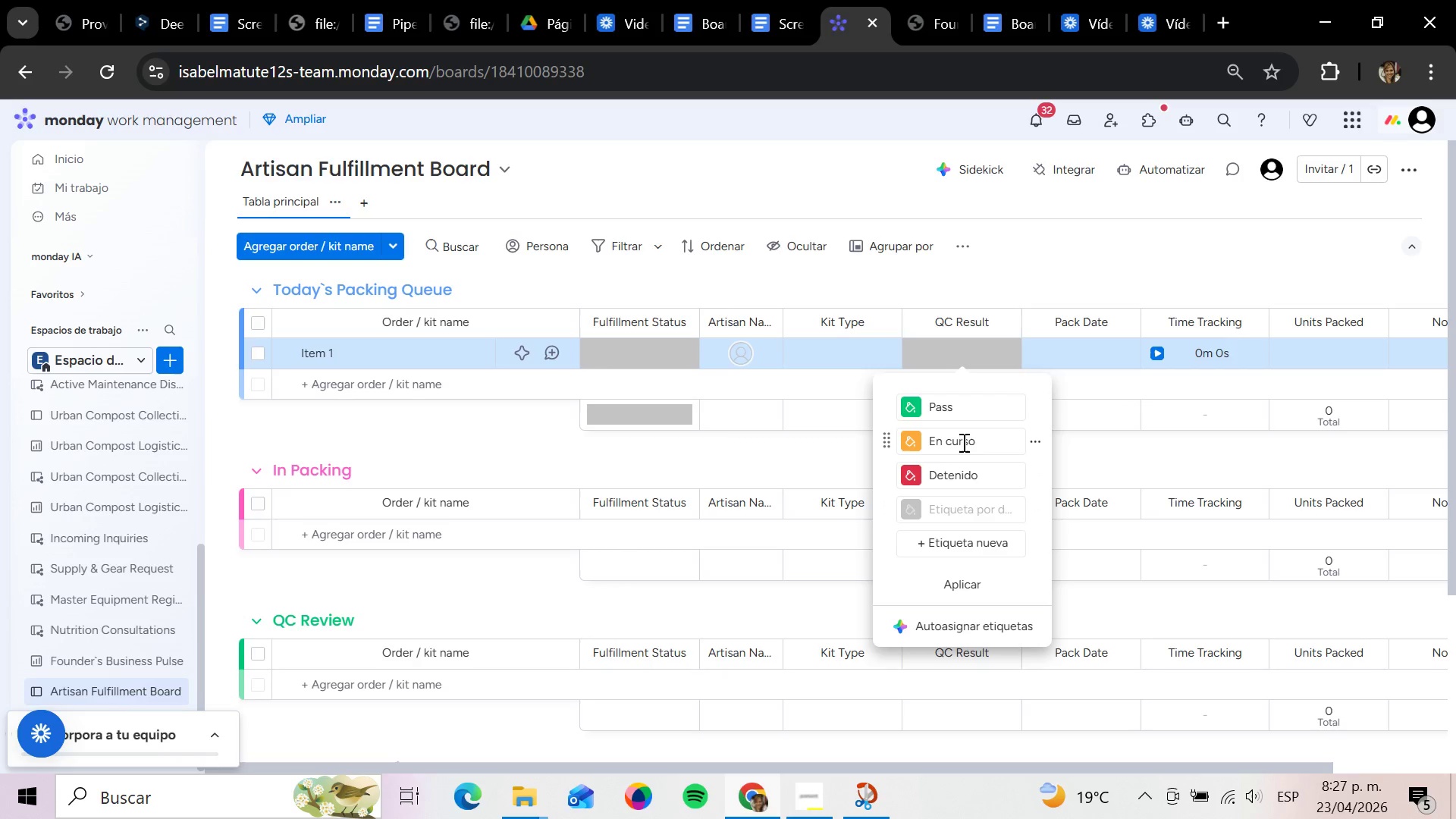 
left_click([977, 444])
 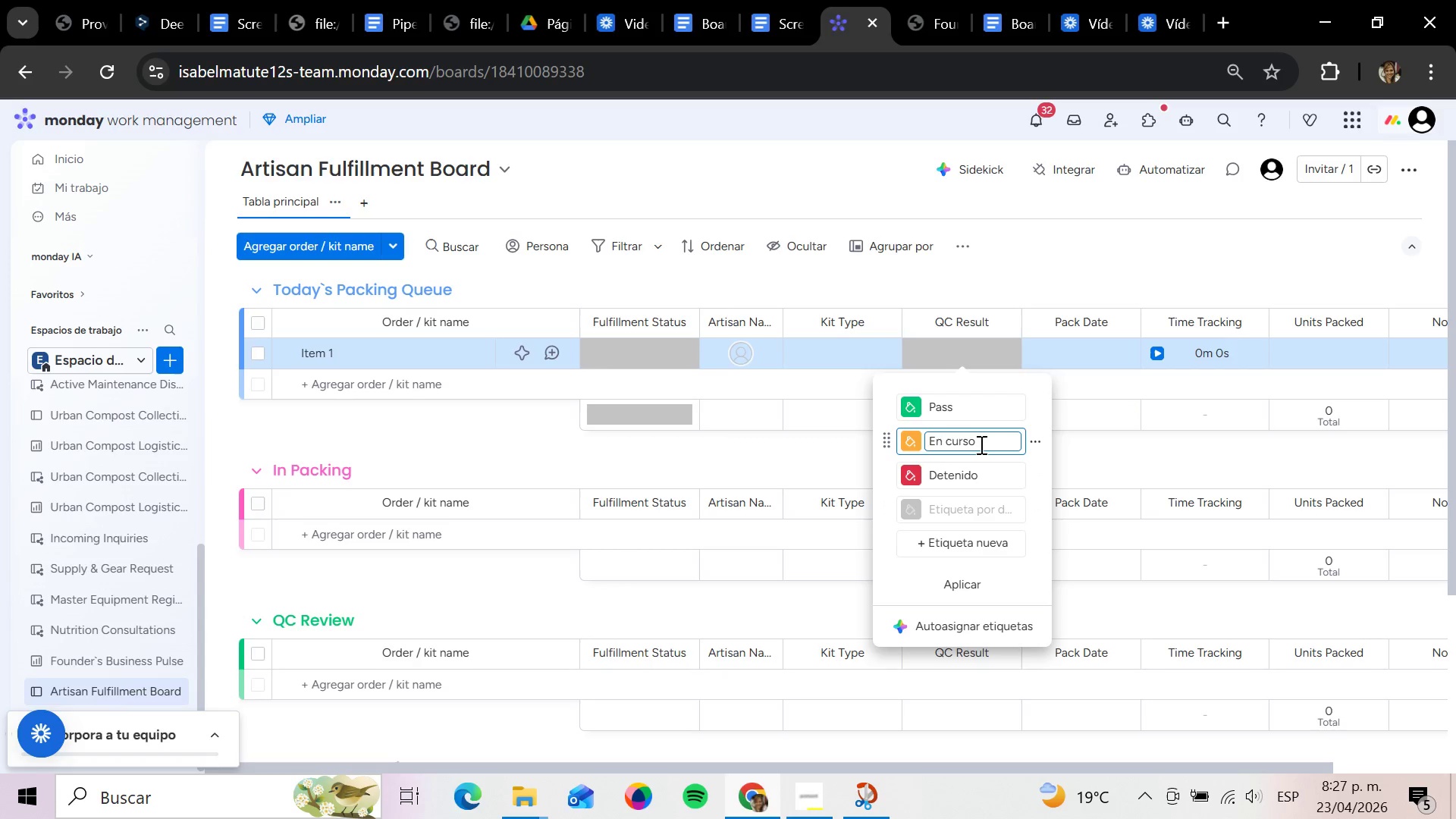 
type(Dr)
key(Backspace)
key(Backspace)
key(Backspace)
key(Backspace)
key(Backspace)
key(Backspace)
type(Aes)
key(Backspace)
key(Backspace)
type(estheticc)
key(Backspace)
type(-Fail)
 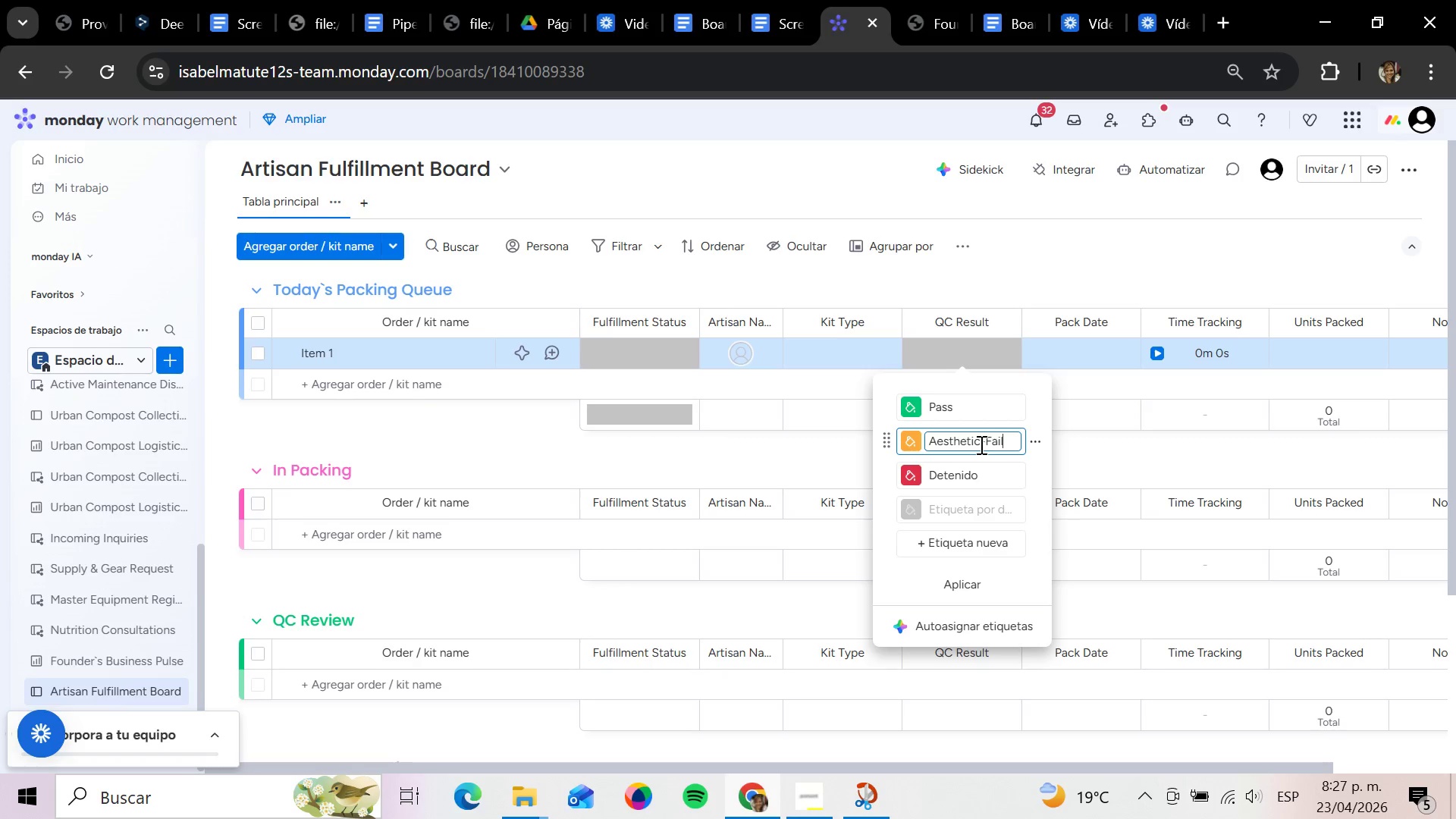 
left_click([990, 470])
 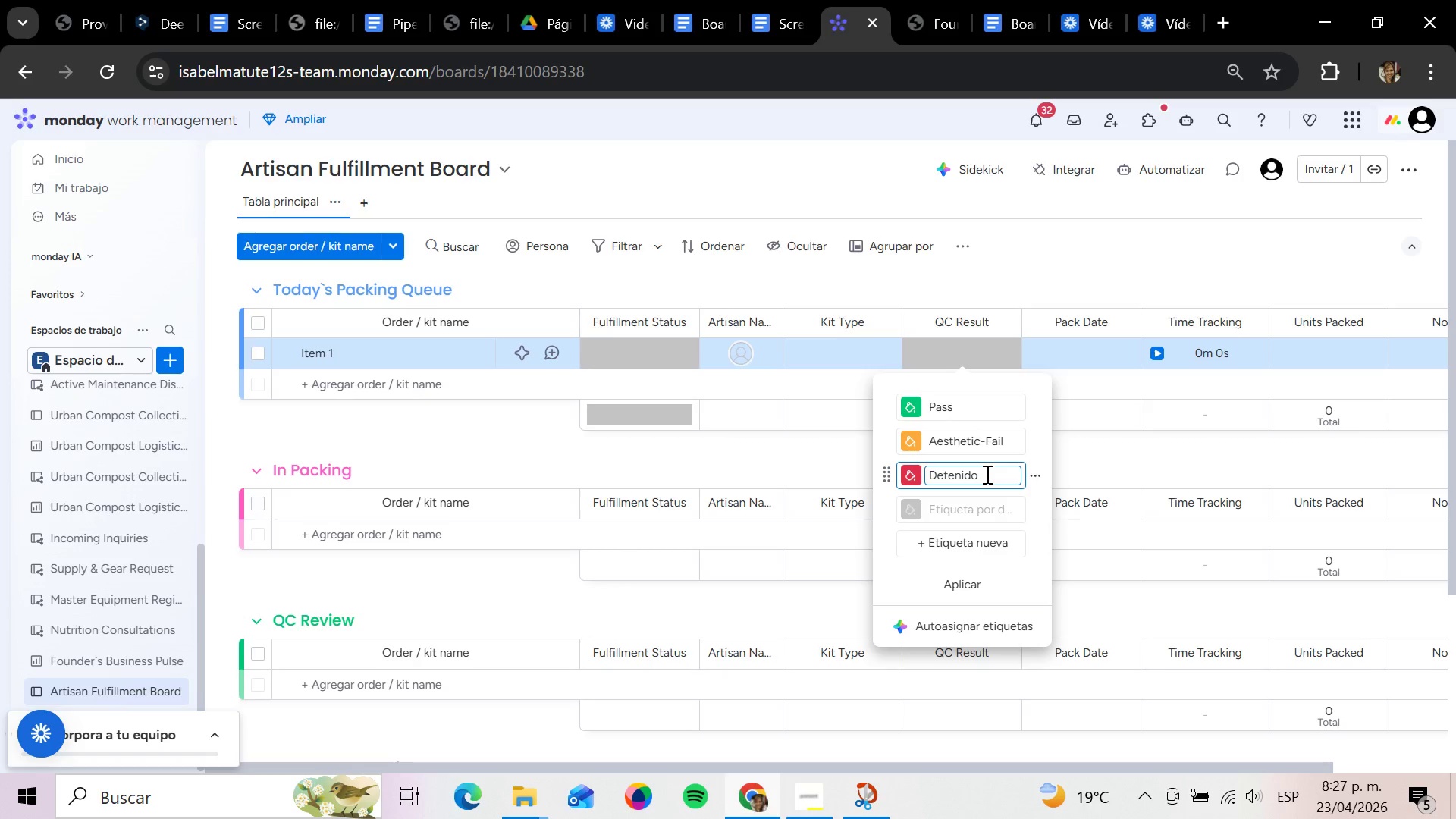 
hold_key(key=Backspace, duration=1.42)
 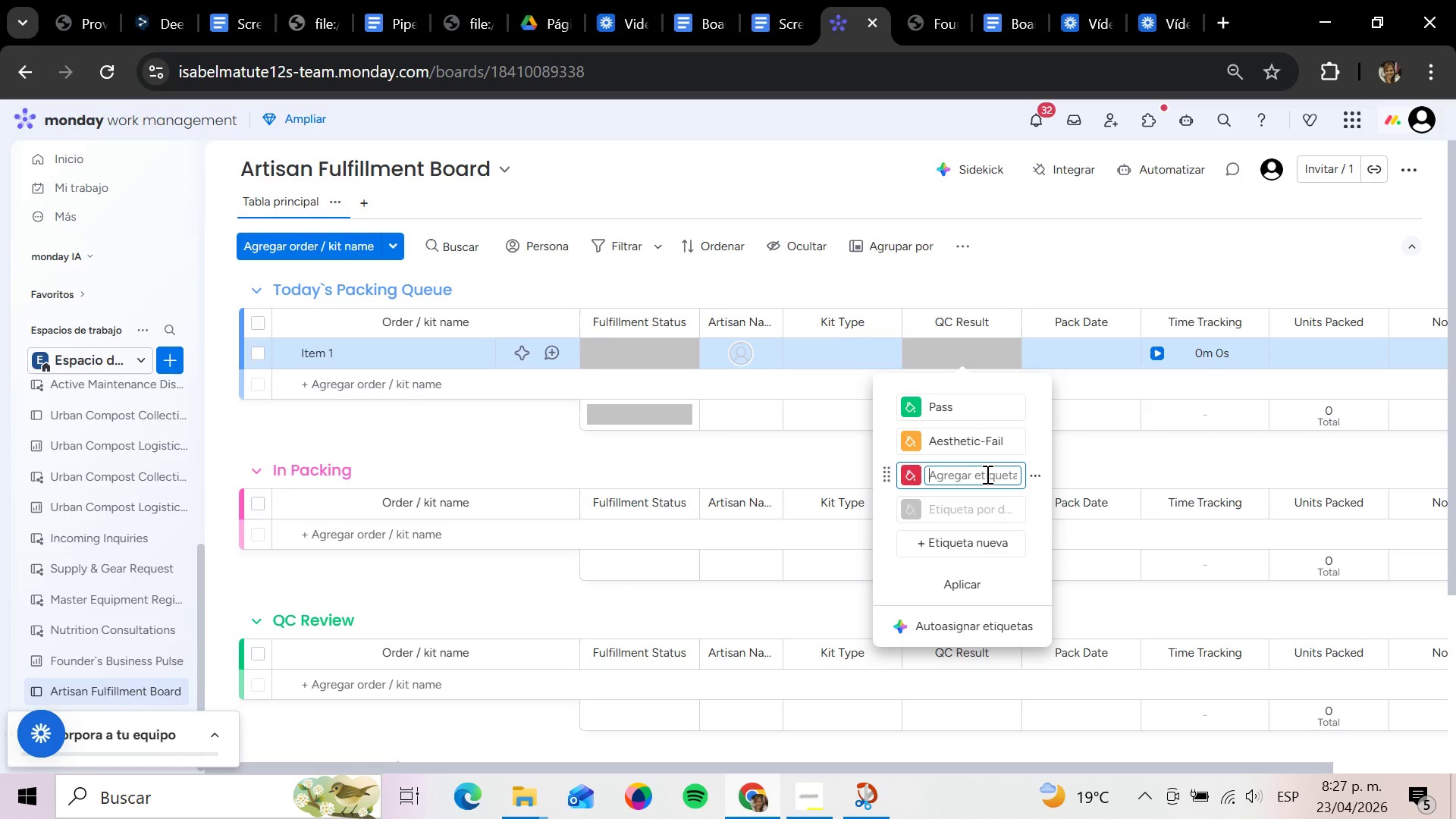 
type(Fragile )
key(Backspace)
type(-Fail)
 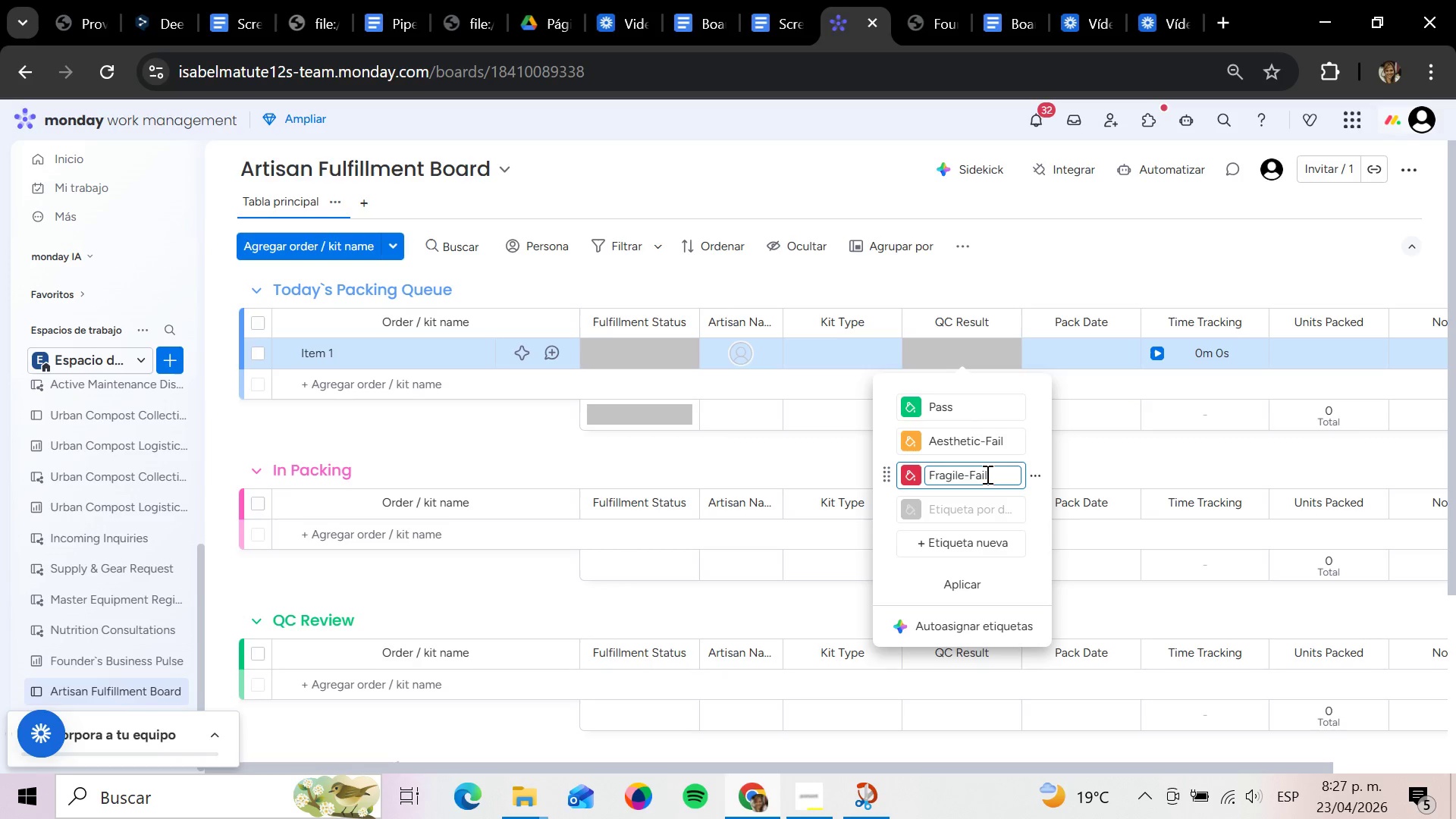 
key(Enter)
 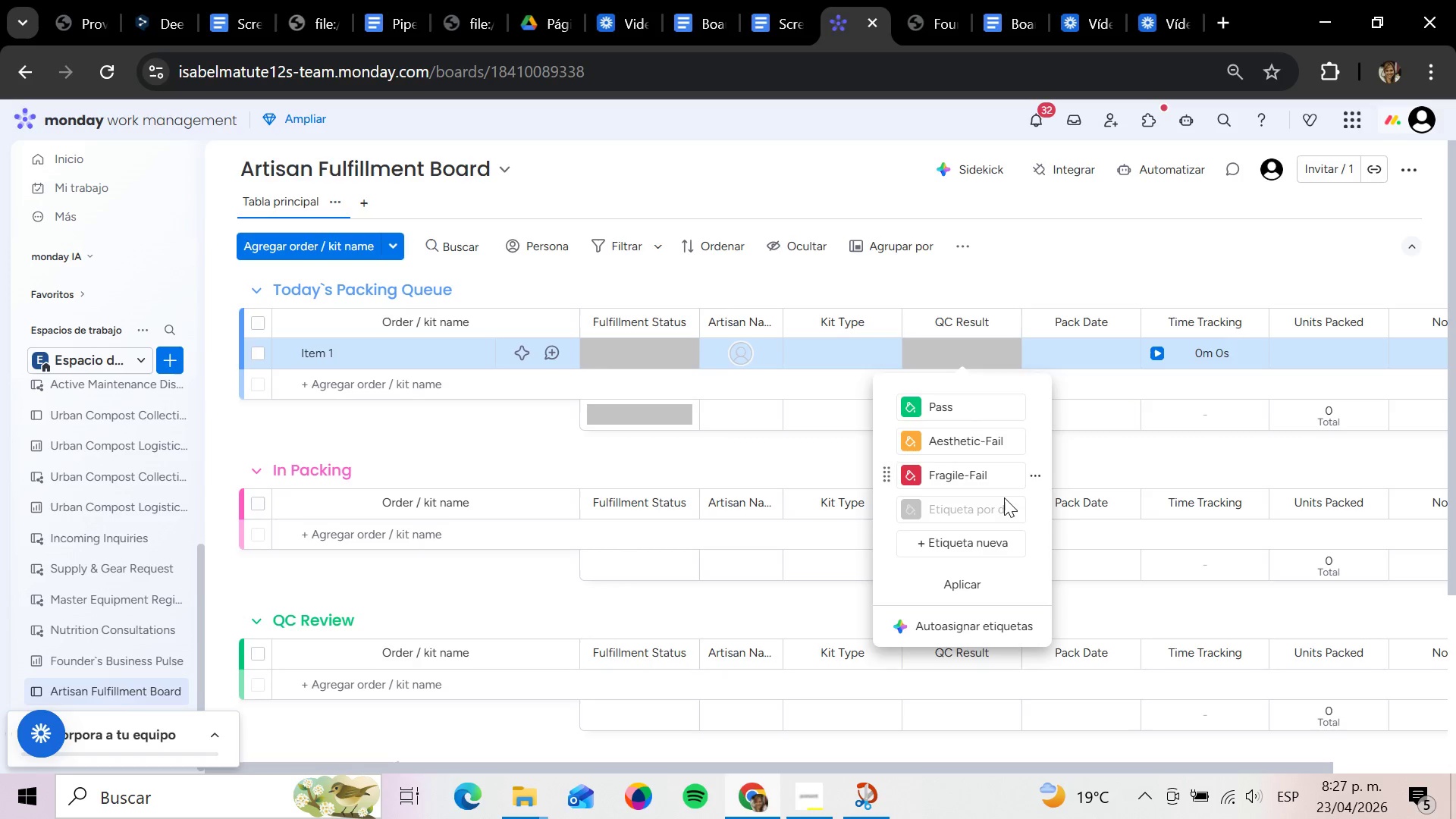 
left_click([1089, 460])
 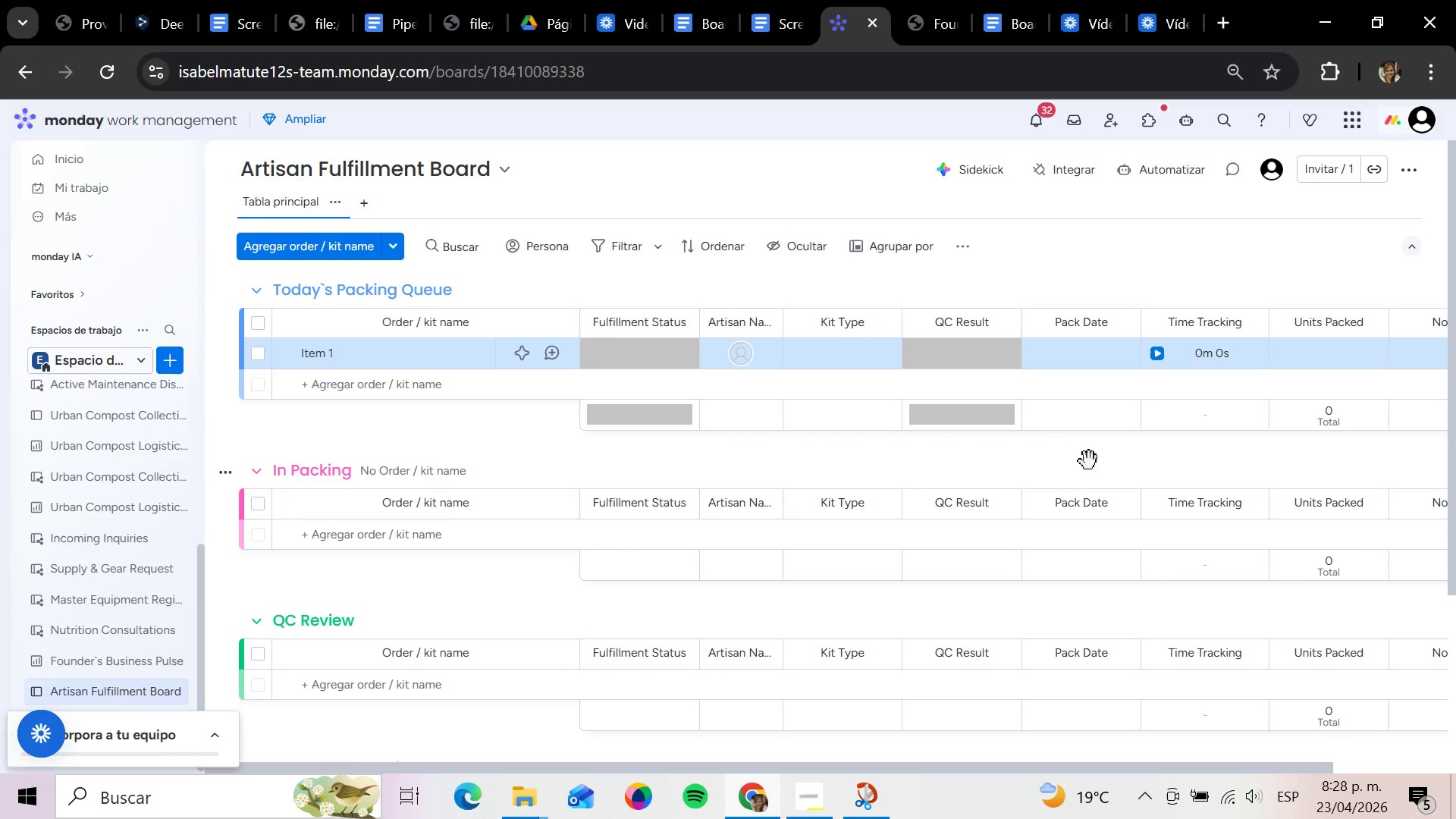 
wait(21.83)
 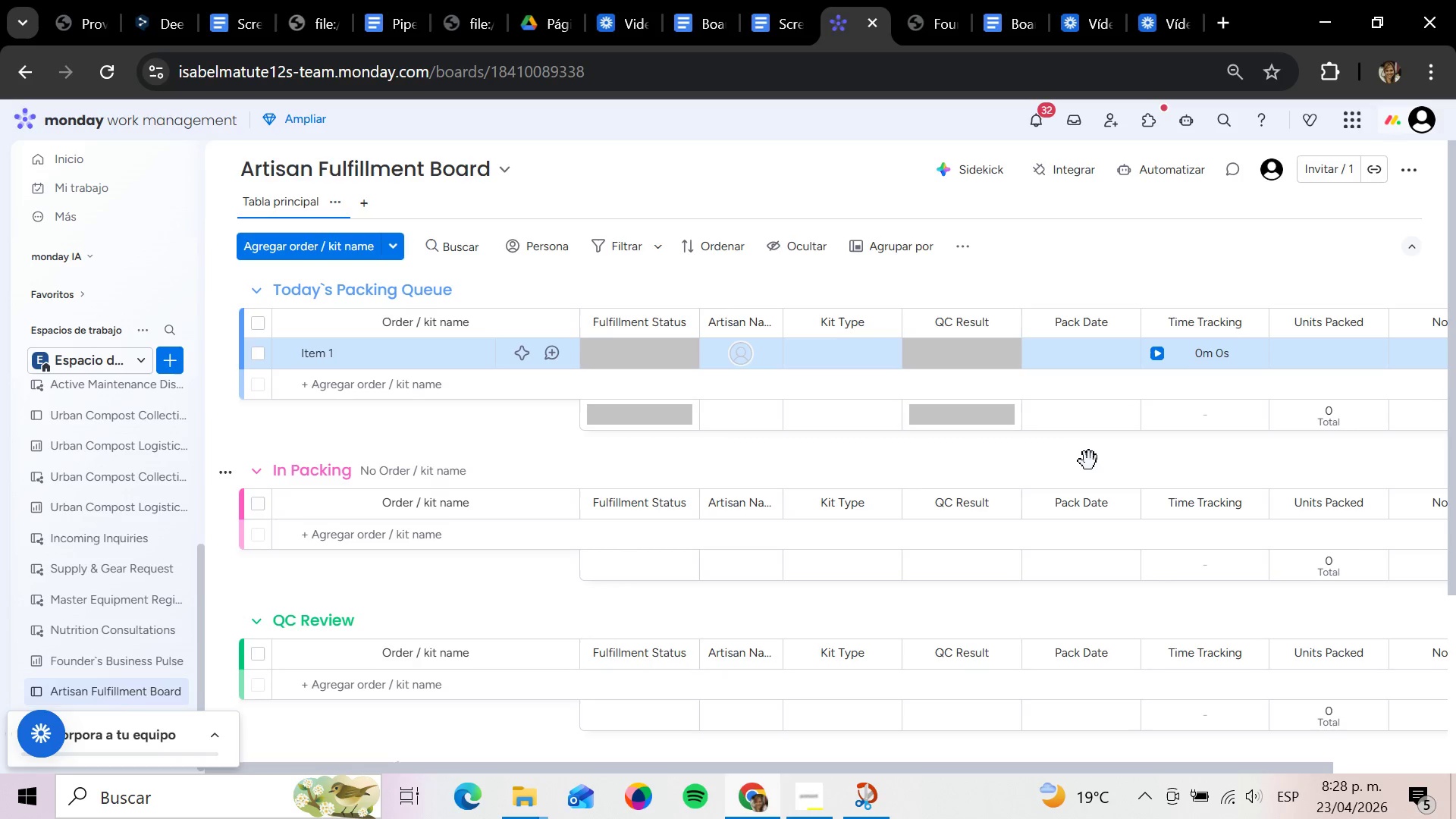 
left_click_drag(start_coordinate=[770, 768], to_coordinate=[1037, 790])
 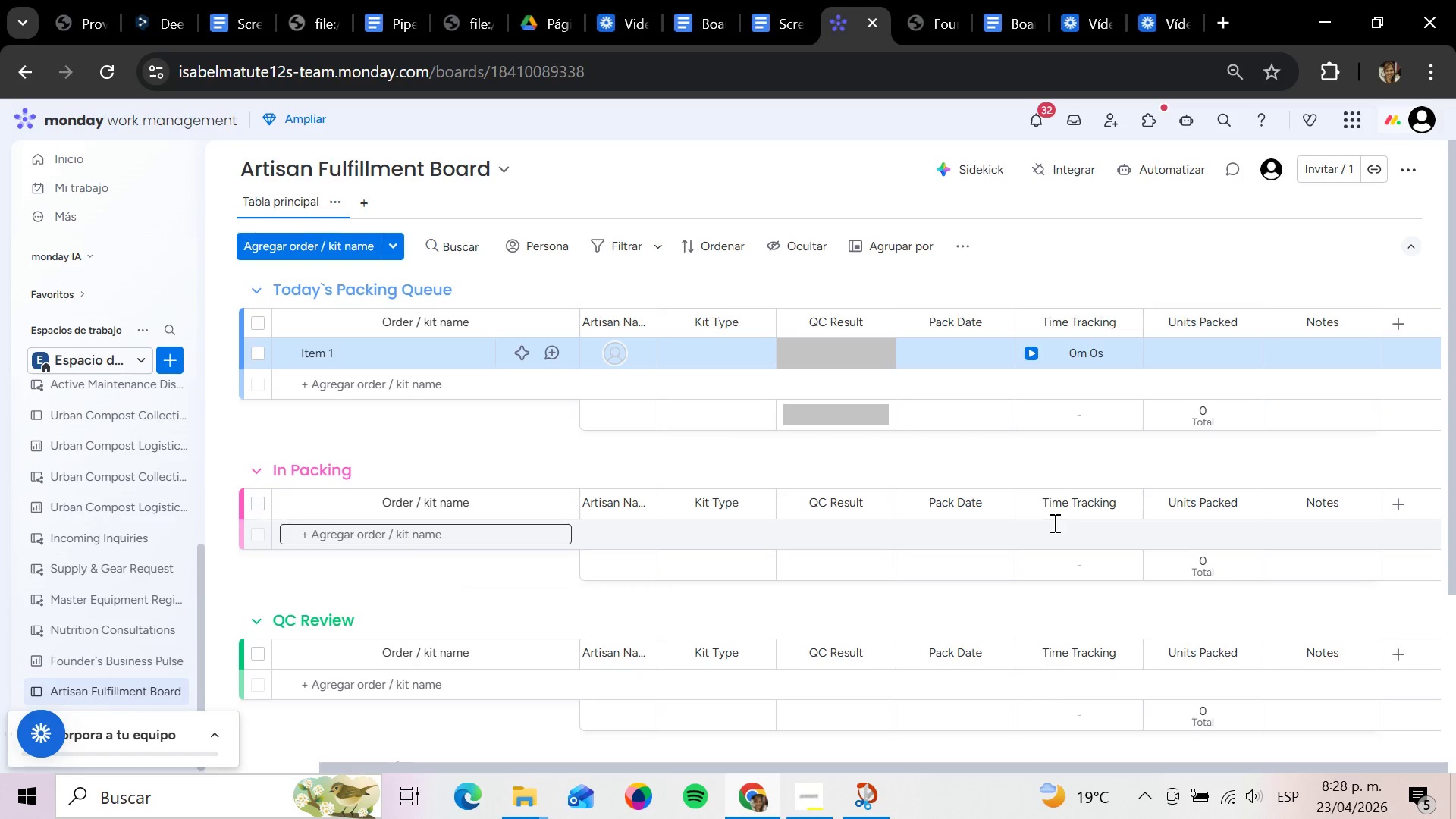 
wait(19.39)
 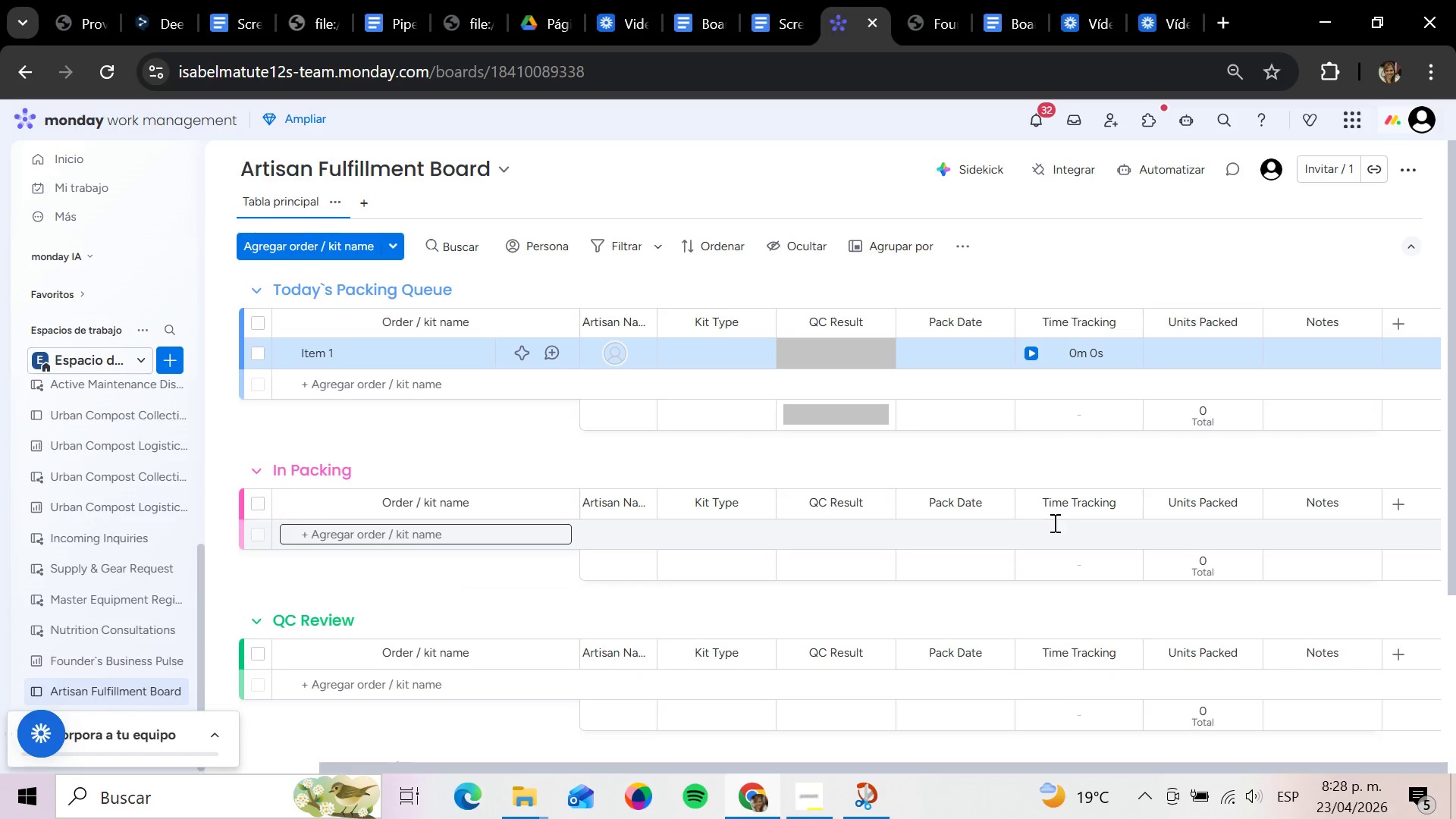 
left_click([1170, 162])
 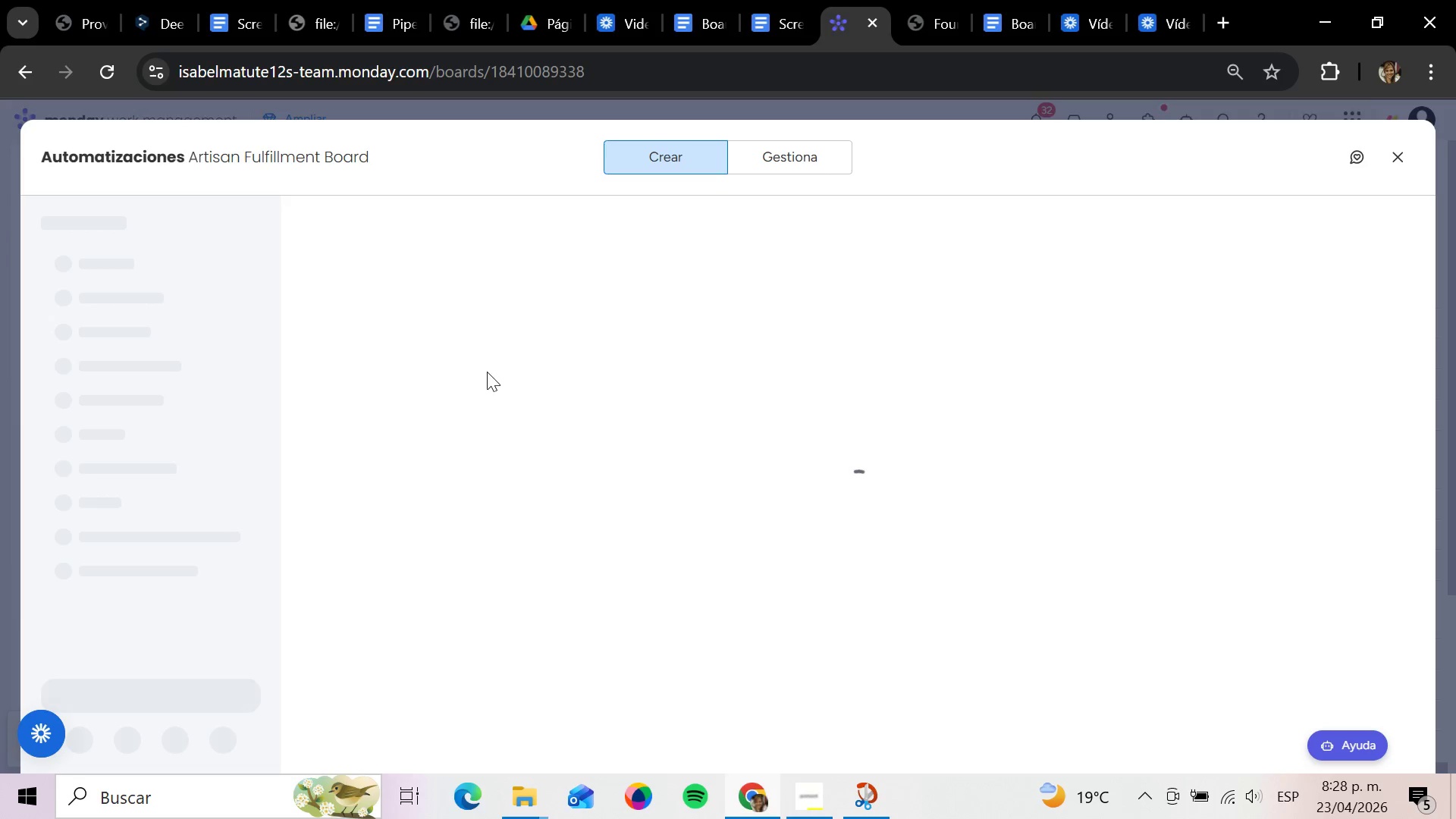 
wait(5.45)
 